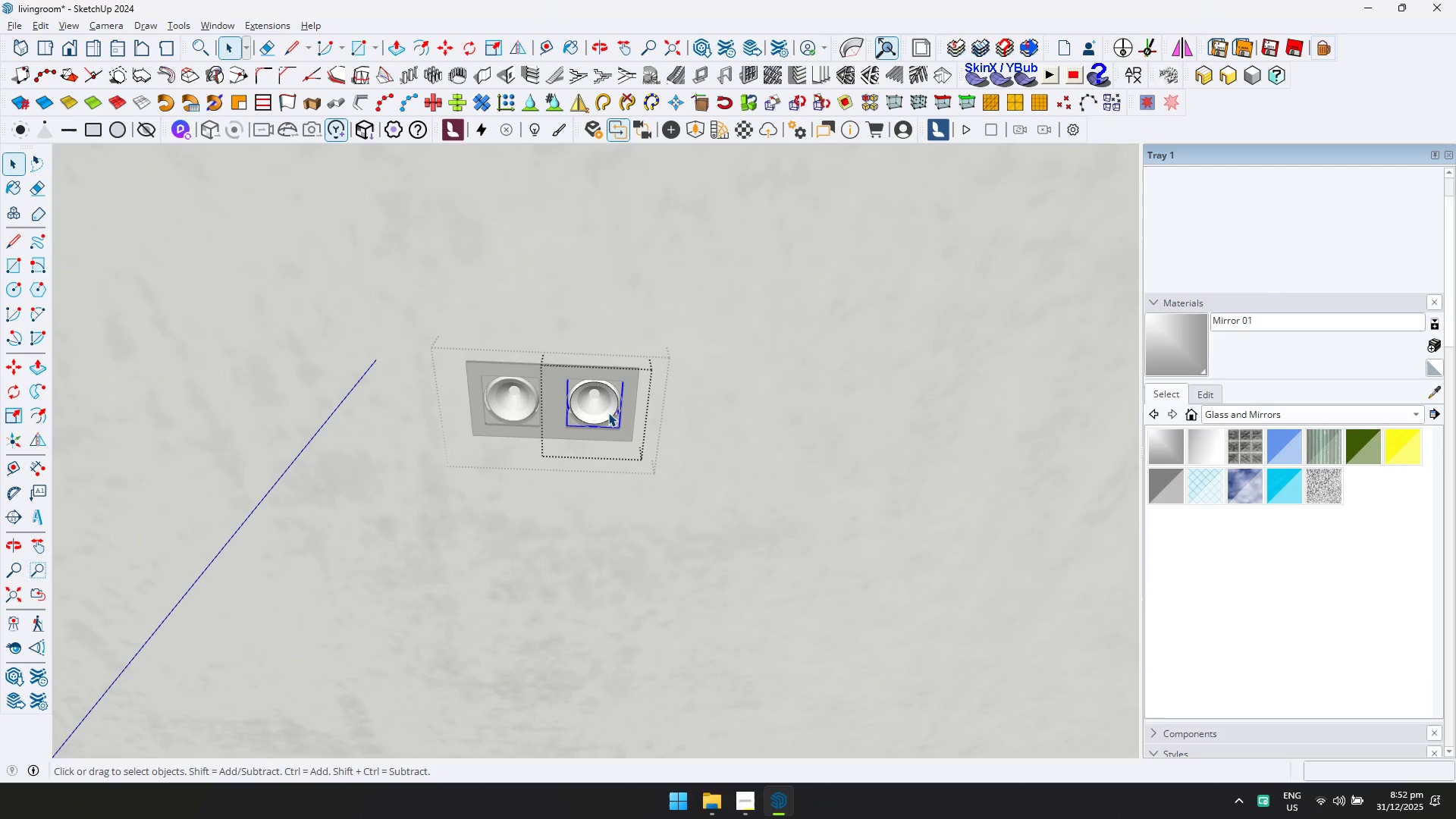 
triple_click([608, 413])
 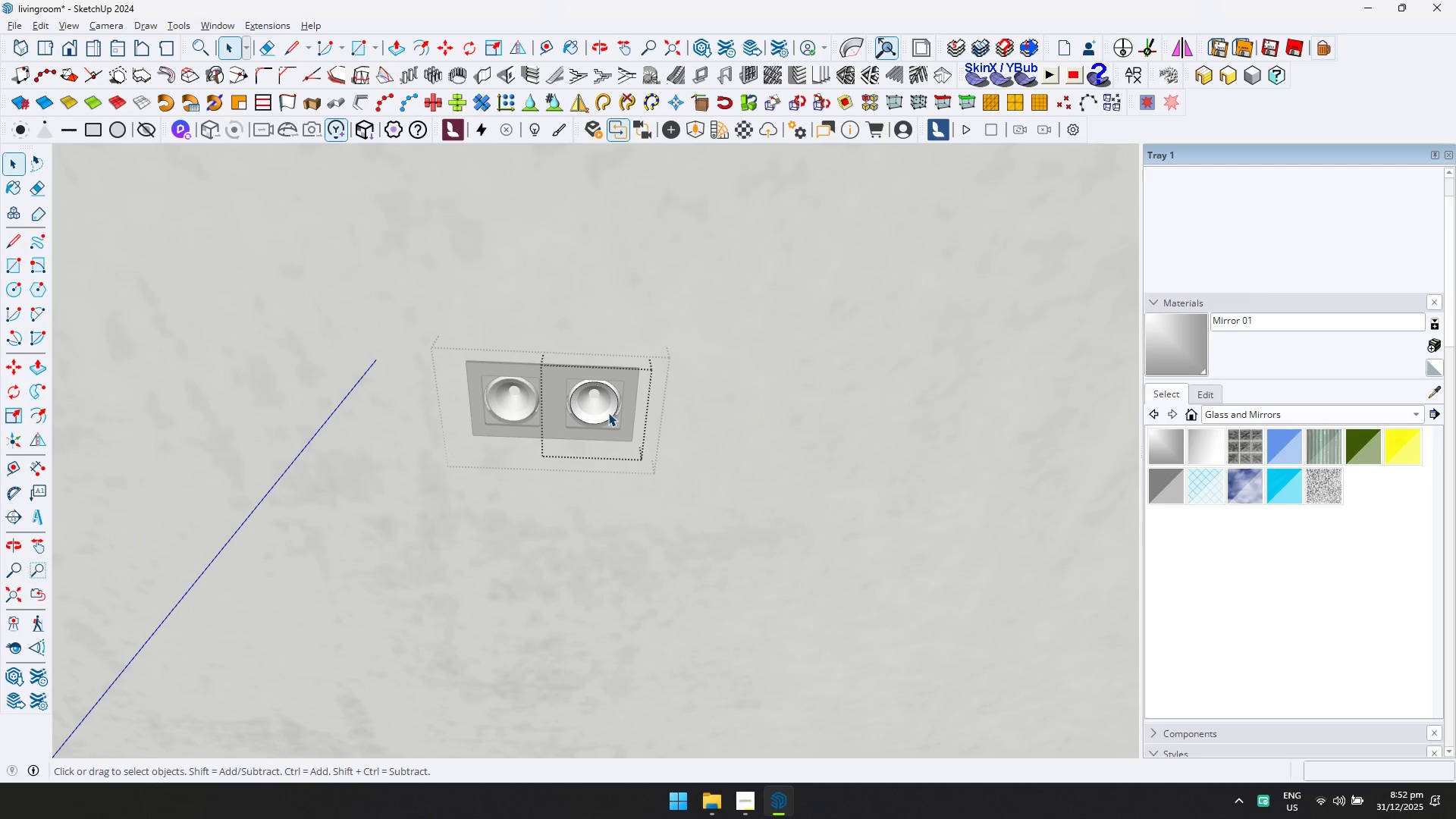 
triple_click([608, 413])
 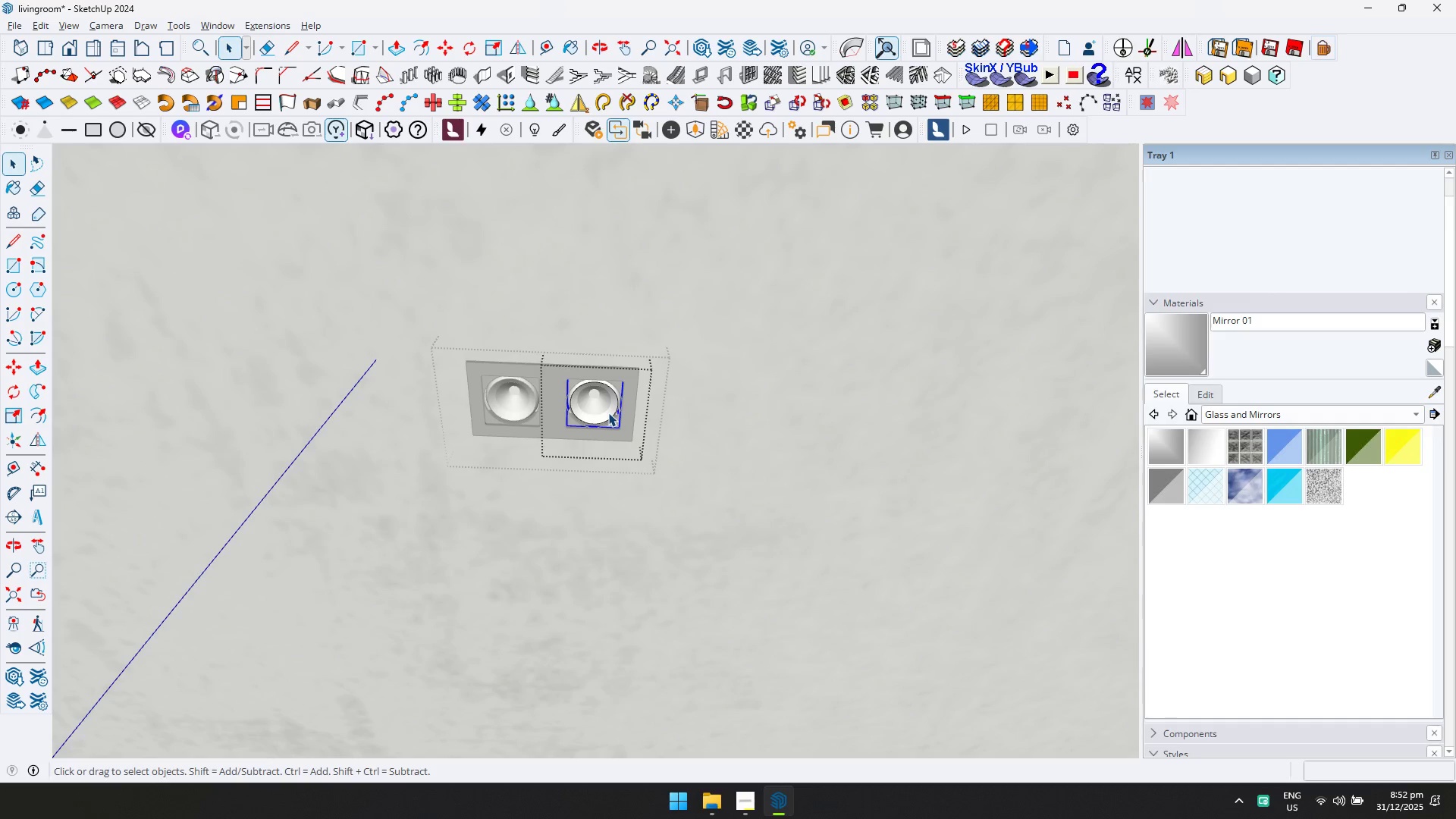 
triple_click([608, 413])
 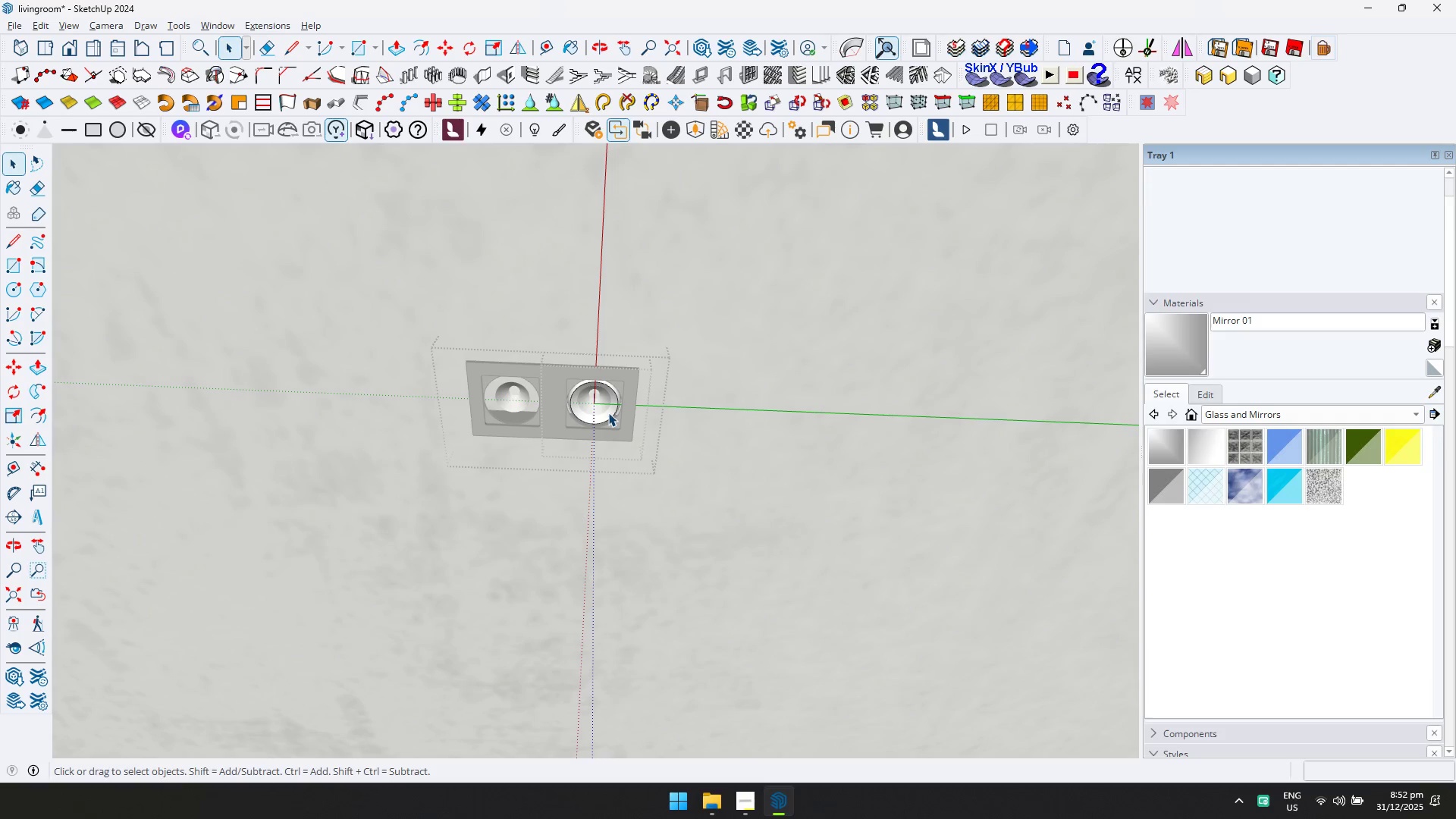 
triple_click([608, 413])
 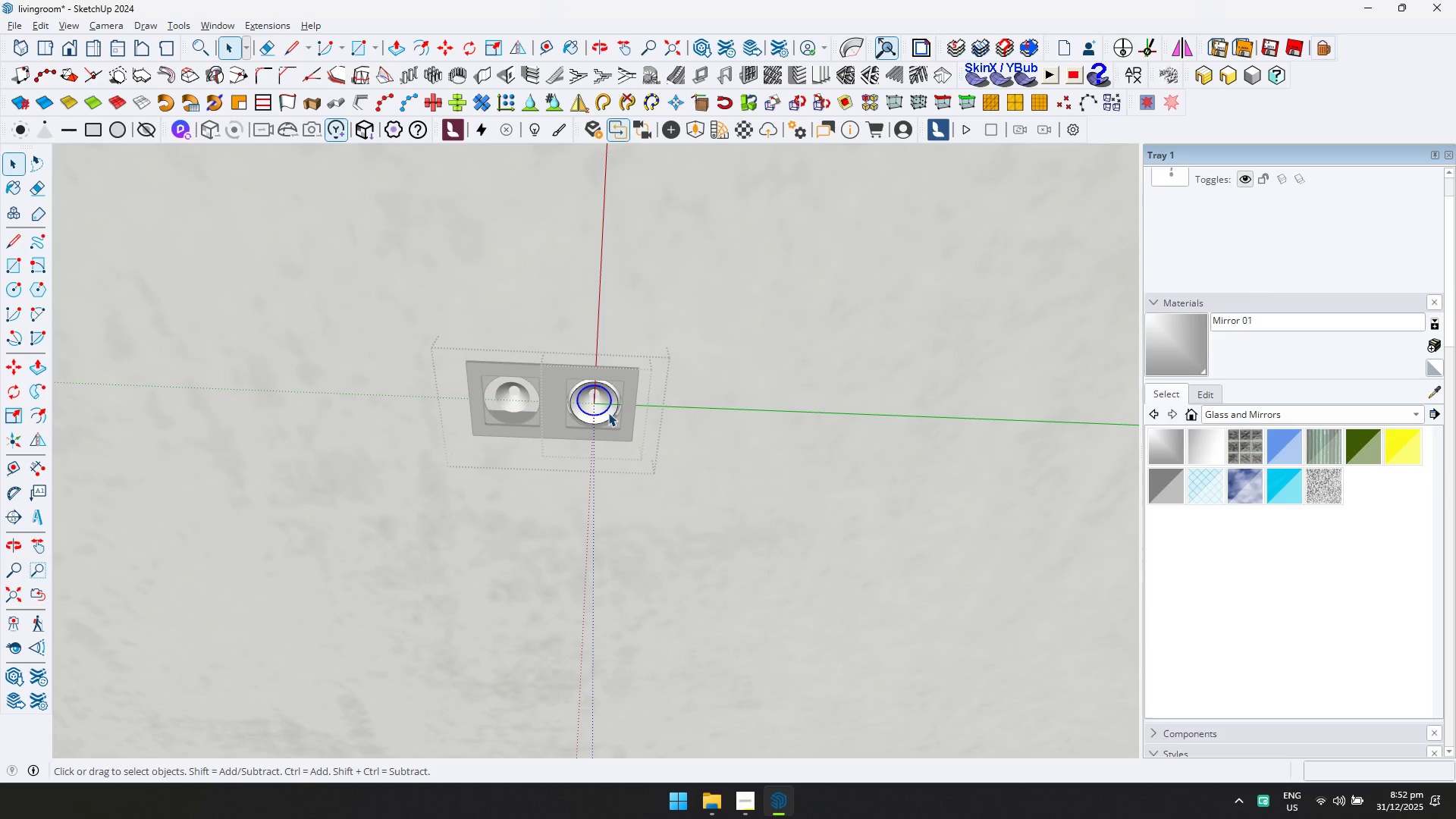 
double_click([608, 413])
 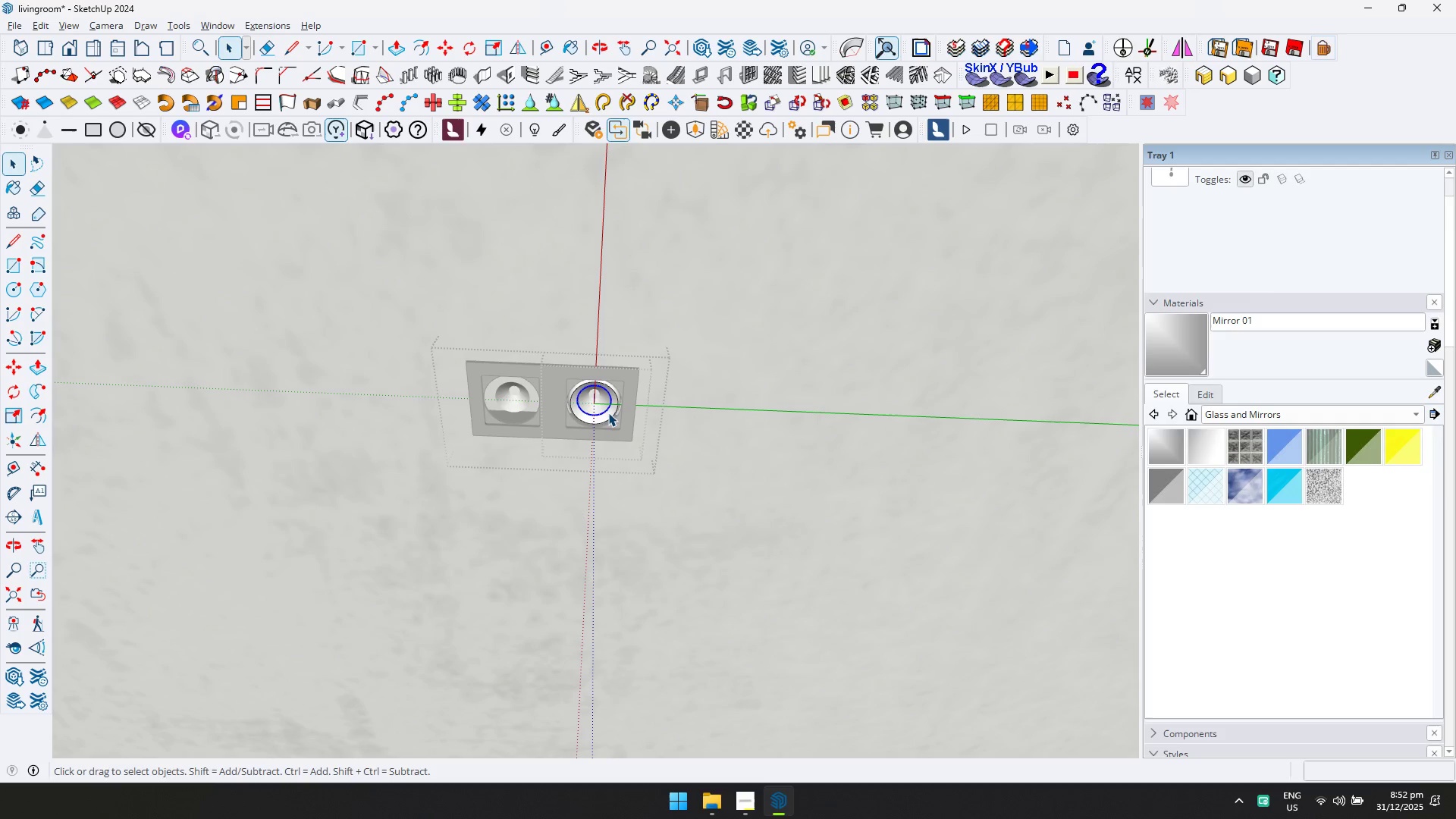 
triple_click([608, 413])
 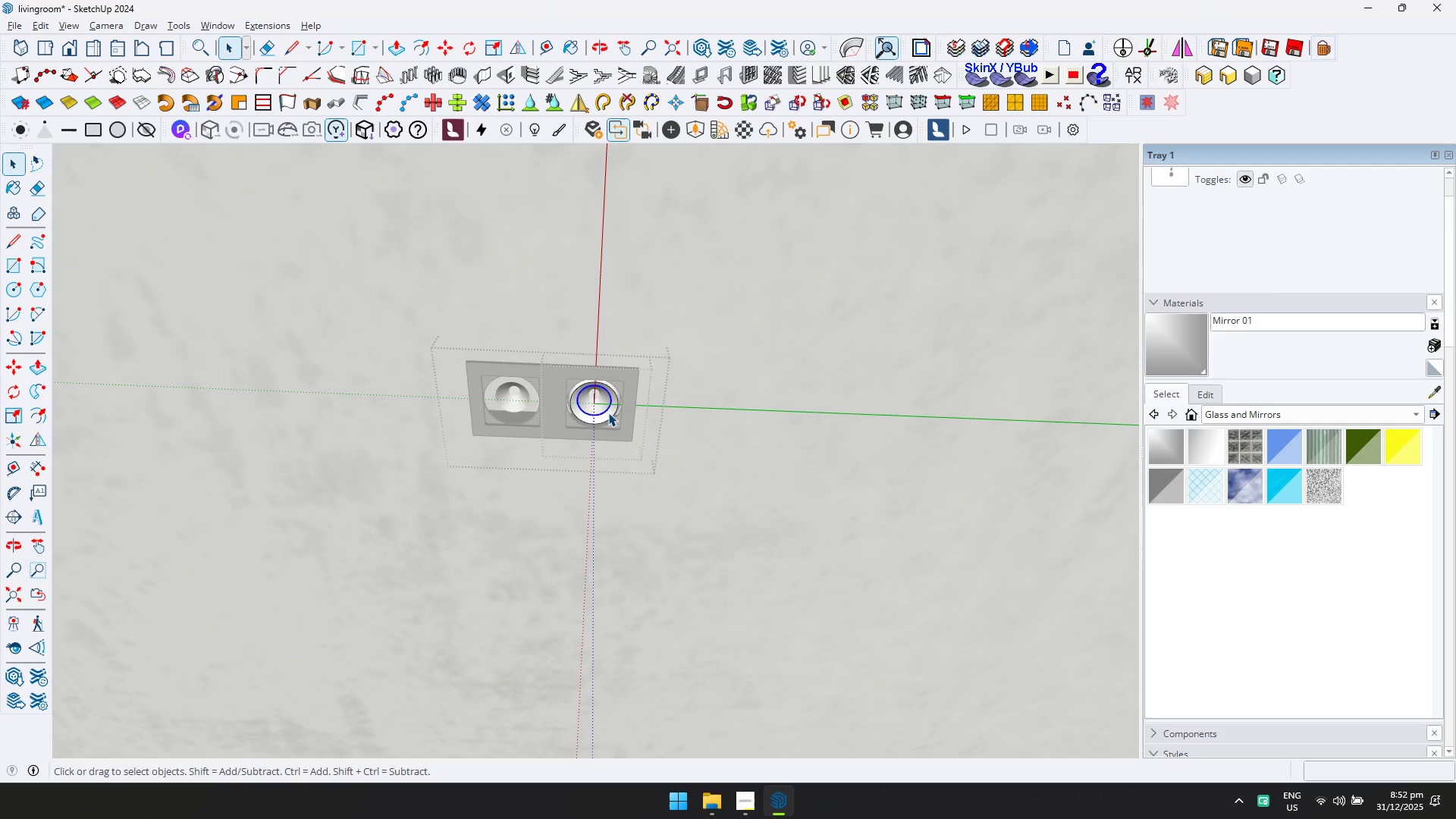 
triple_click([608, 413])
 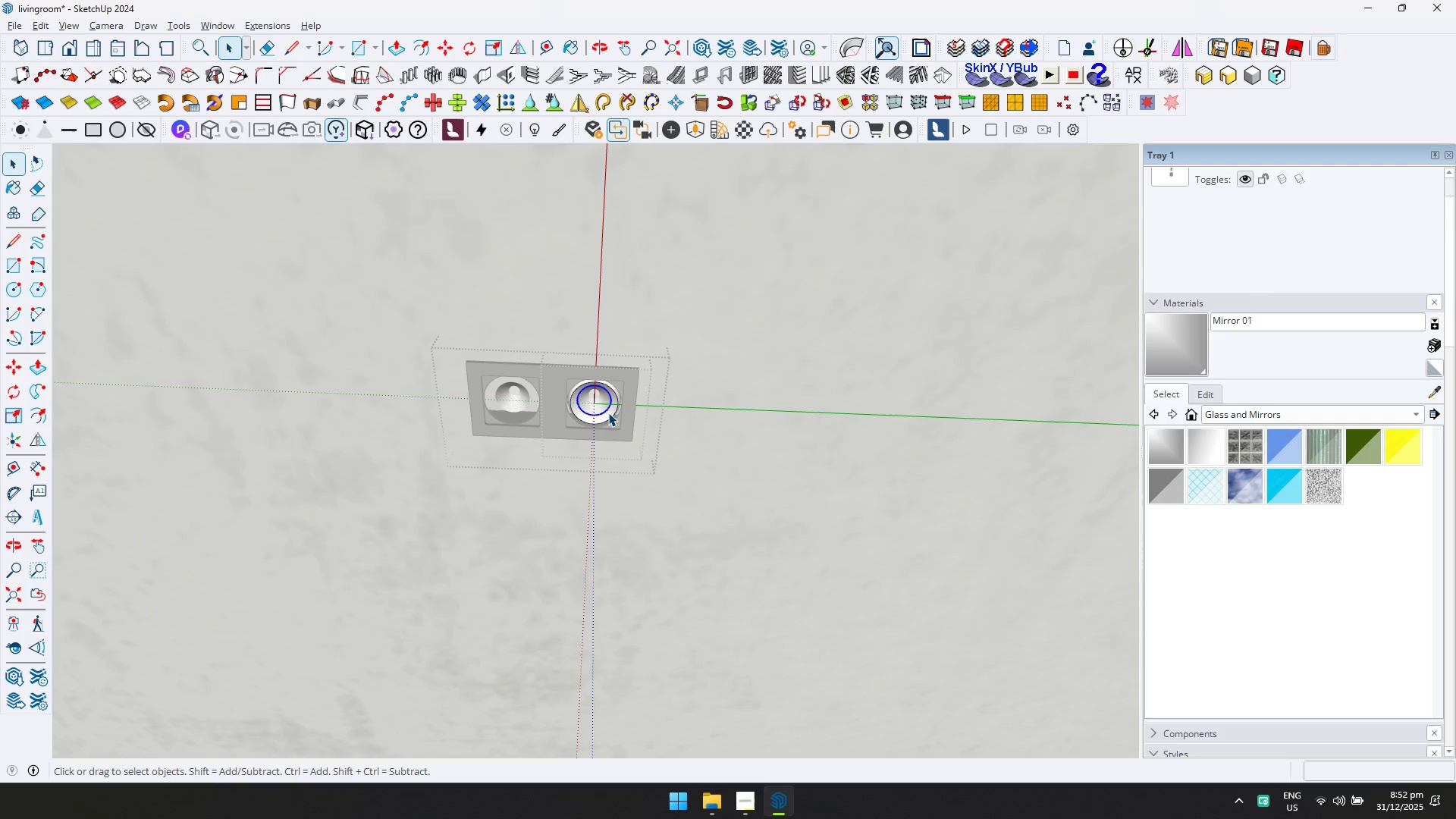 
triple_click([608, 413])
 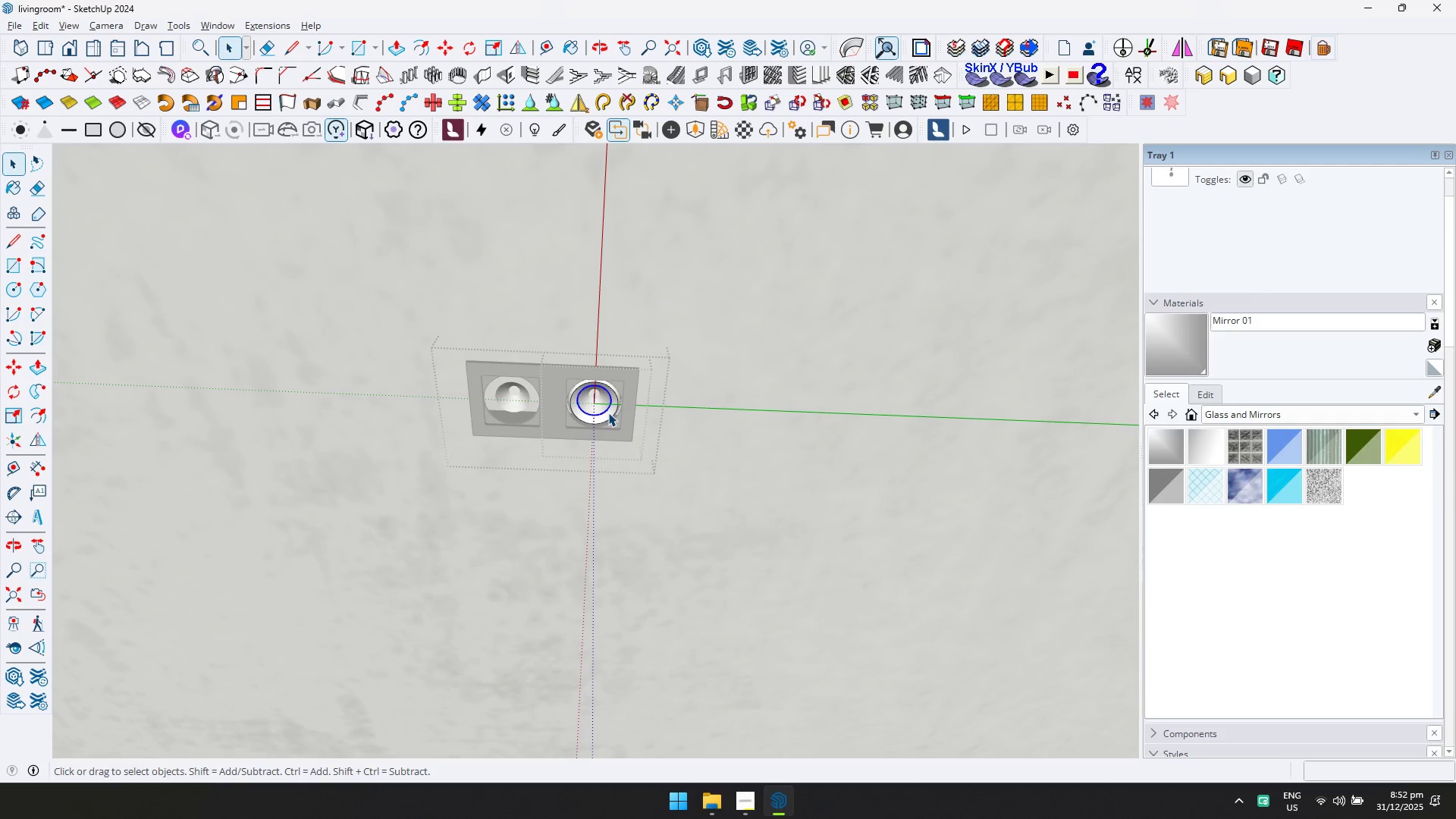 
left_click([608, 413])
 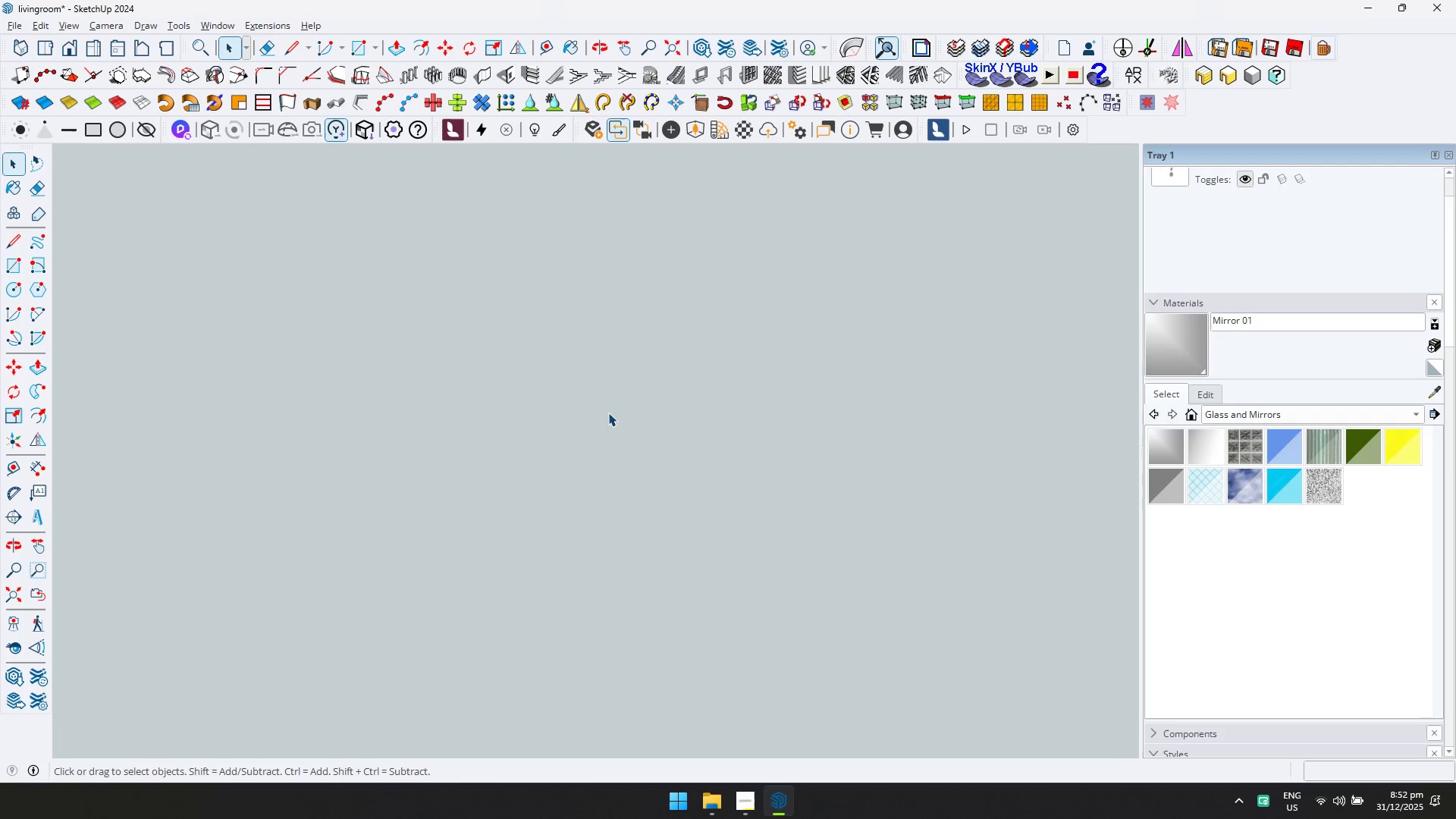 
scroll: coordinate [608, 413], scroll_direction: up, amount: 3.0
 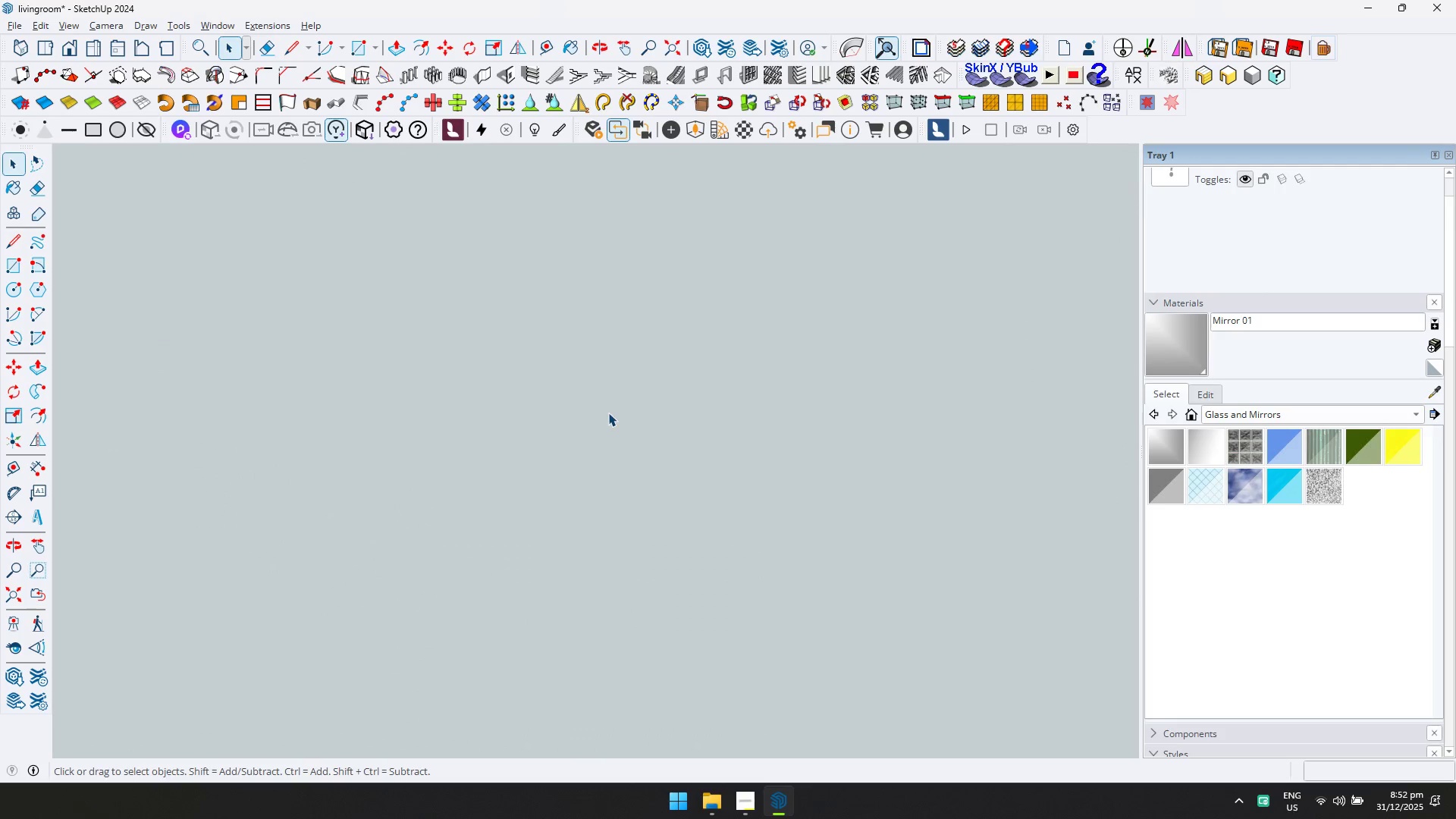 
scroll: coordinate [608, 416], scroll_direction: down, amount: 1.0
 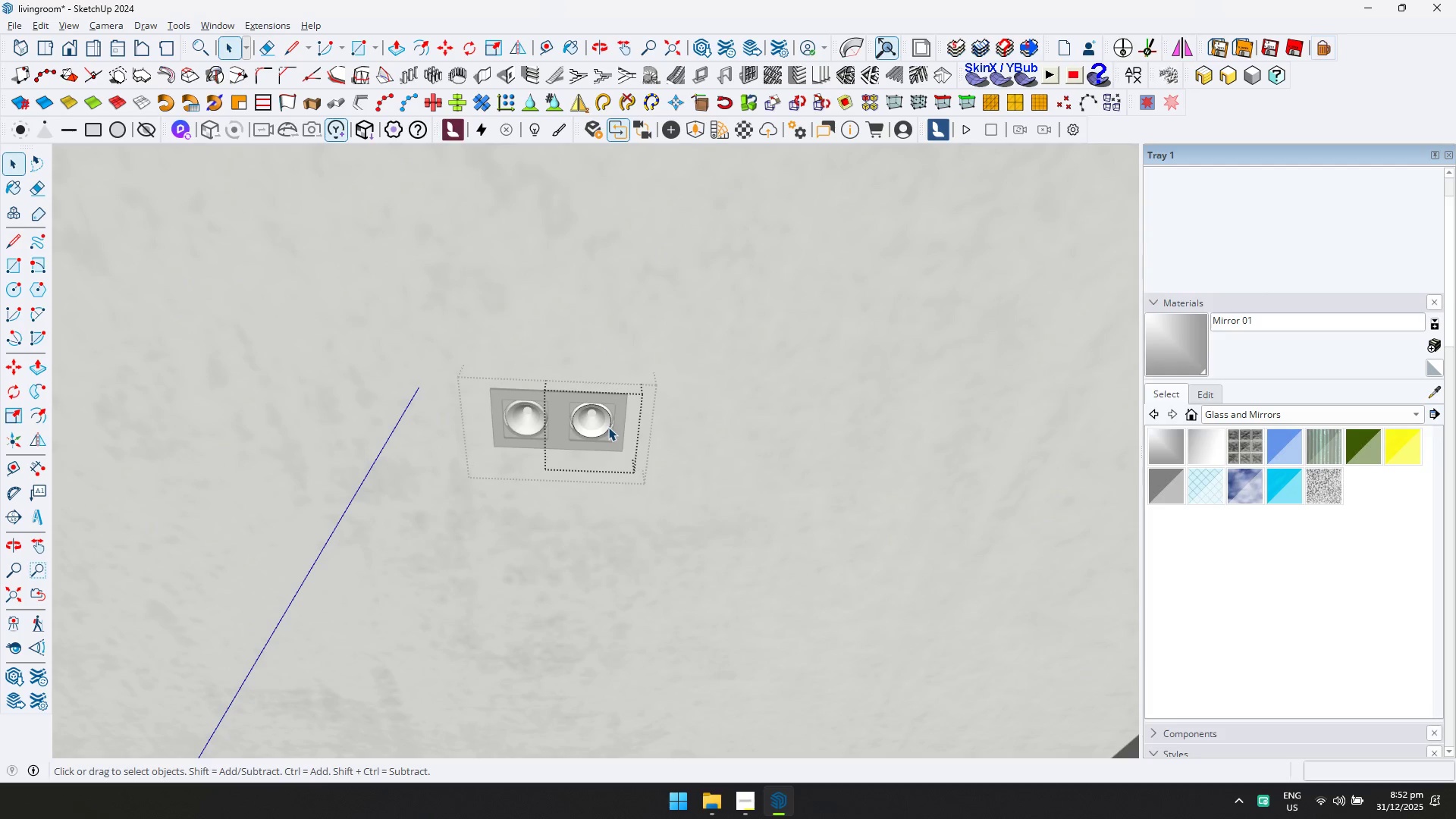 
double_click([607, 427])
 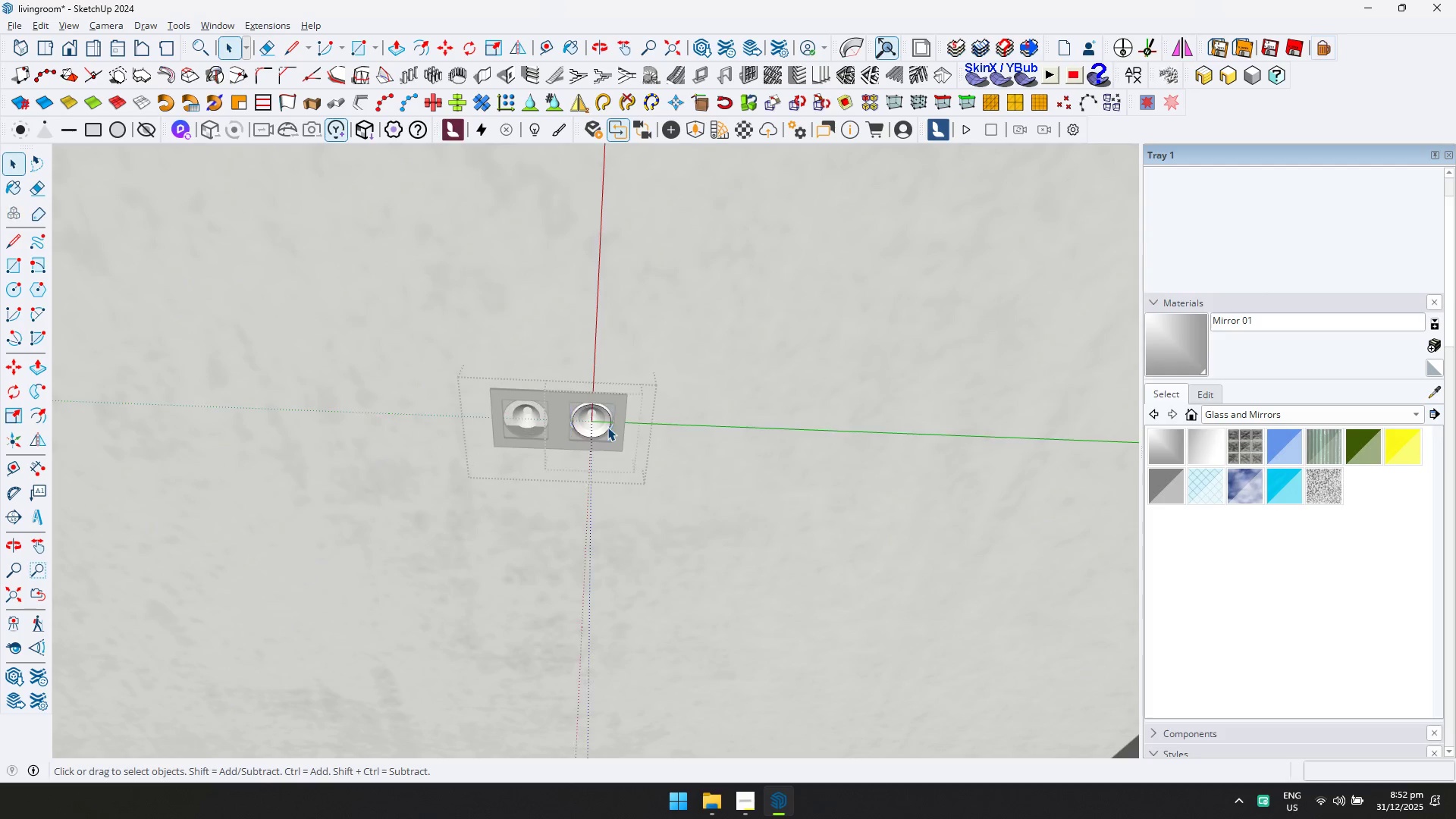 
triple_click([607, 427])
 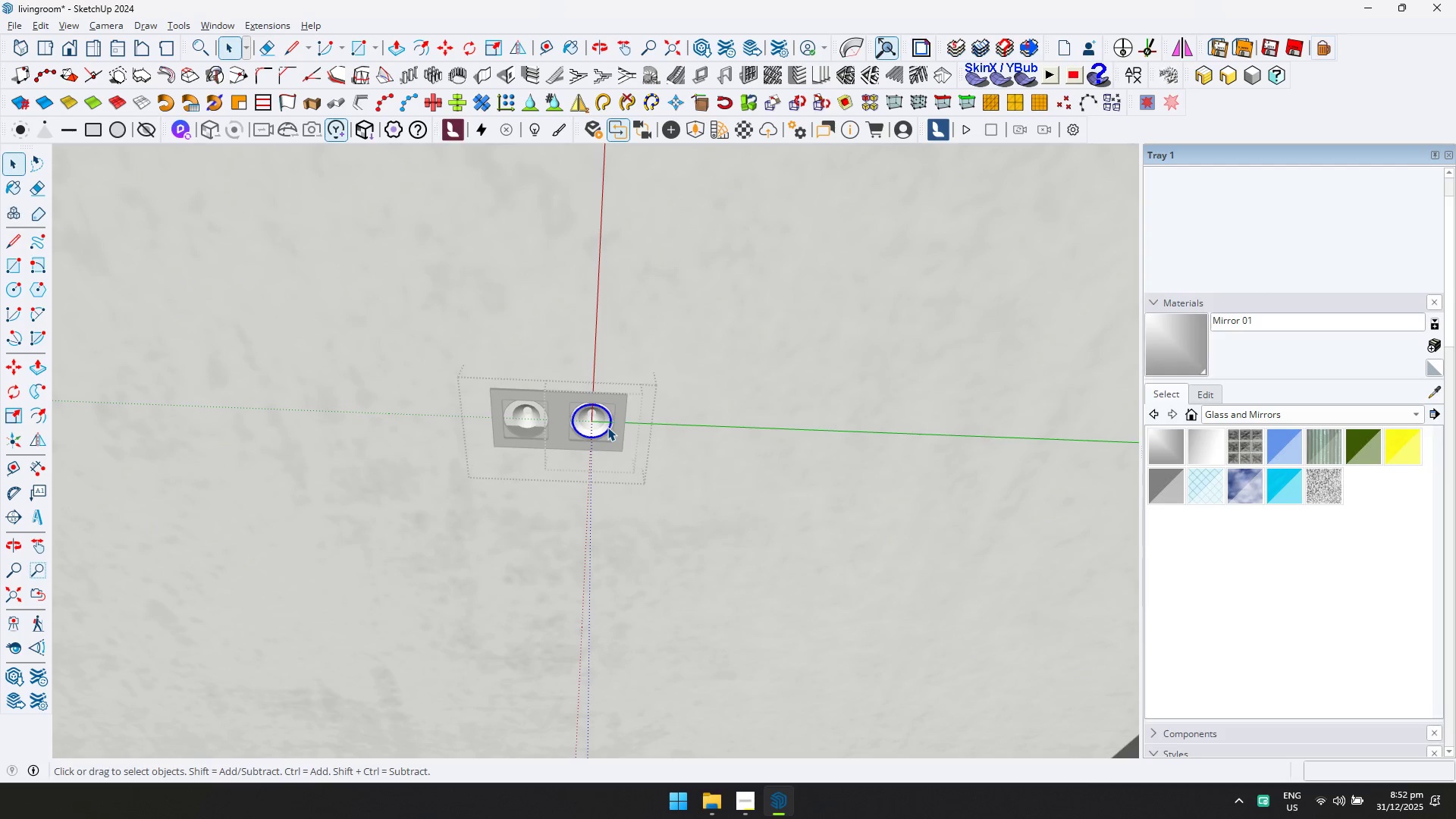 
triple_click([607, 427])
 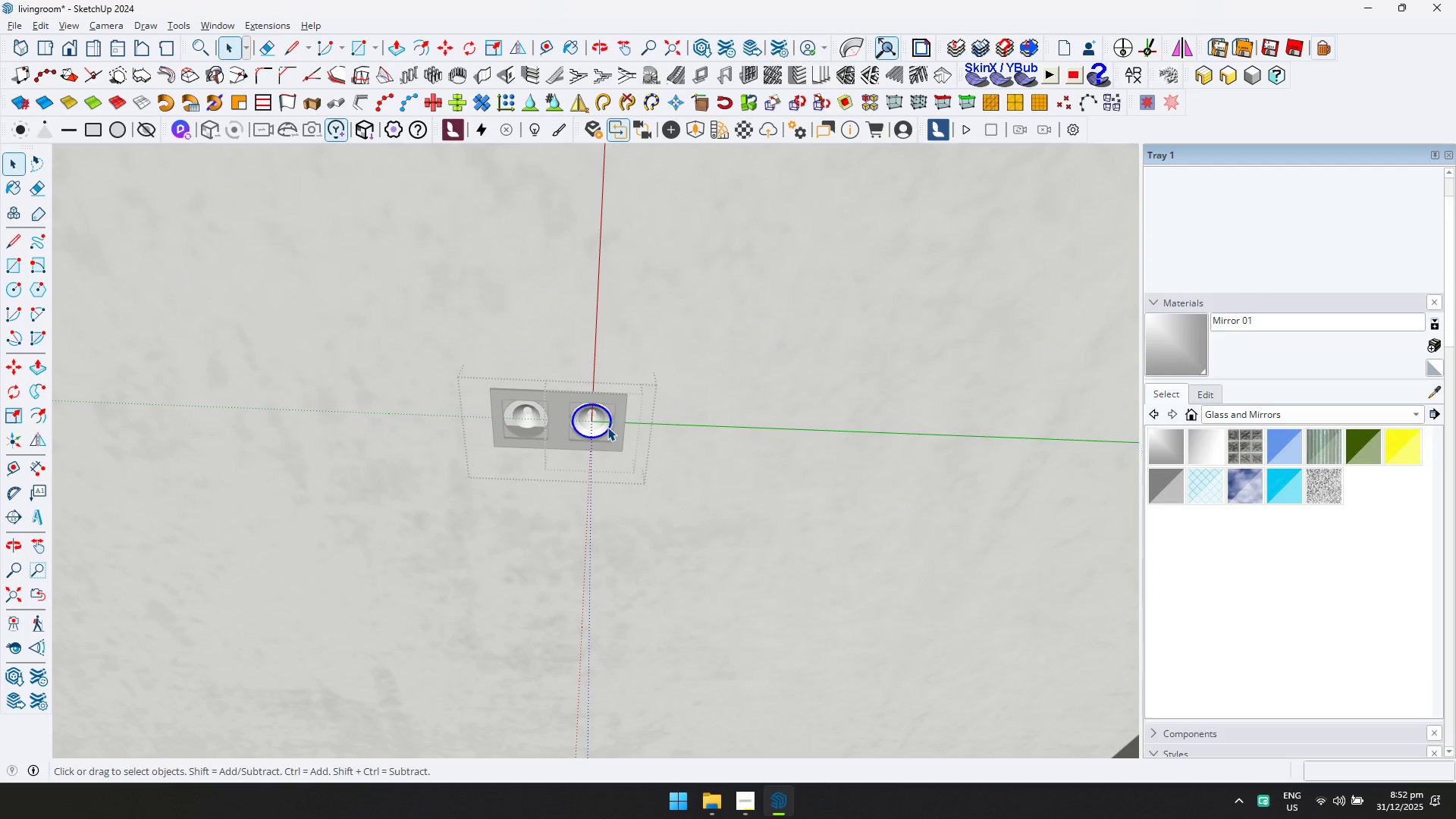 
triple_click([607, 427])
 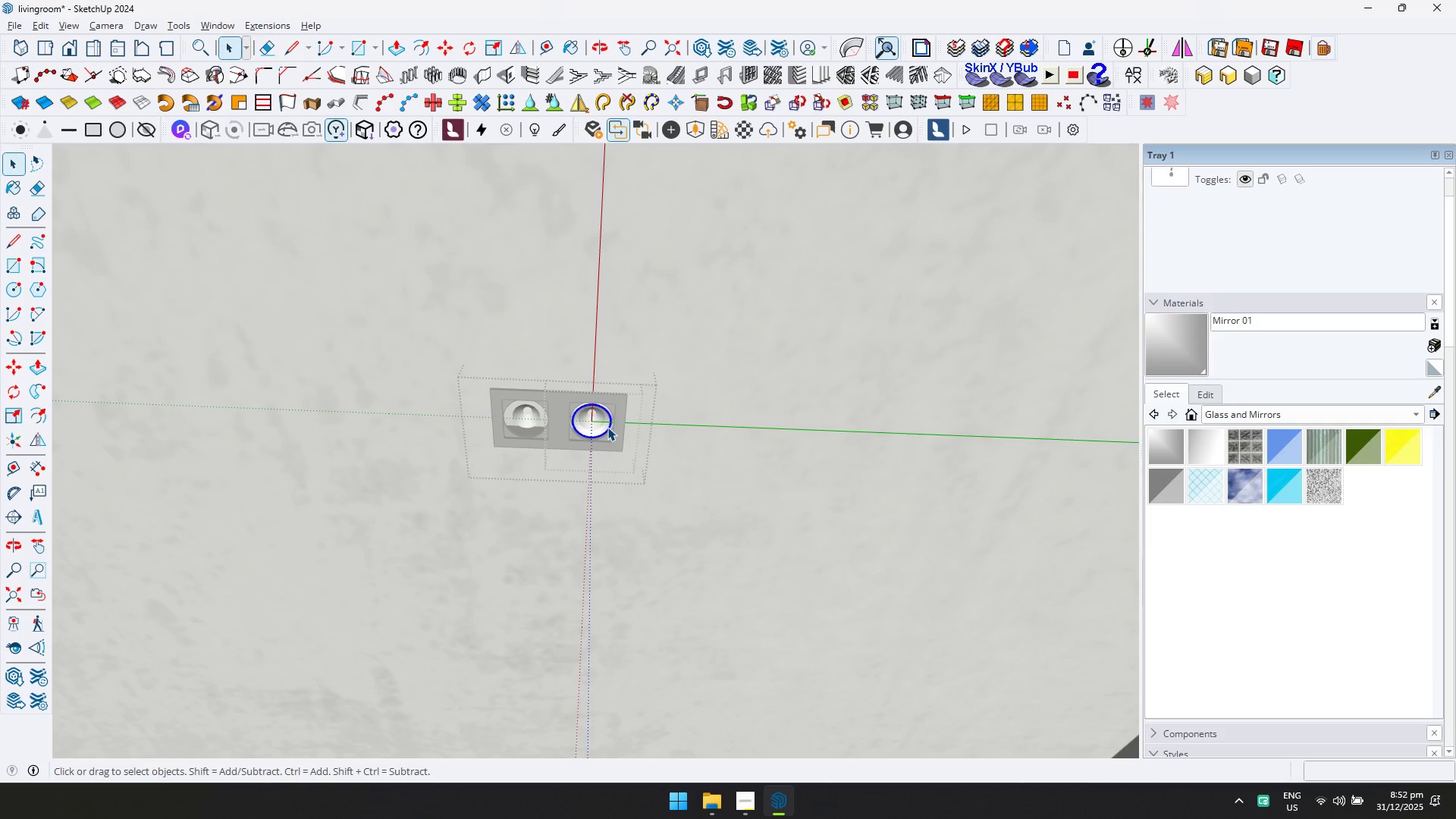 
triple_click([607, 427])
 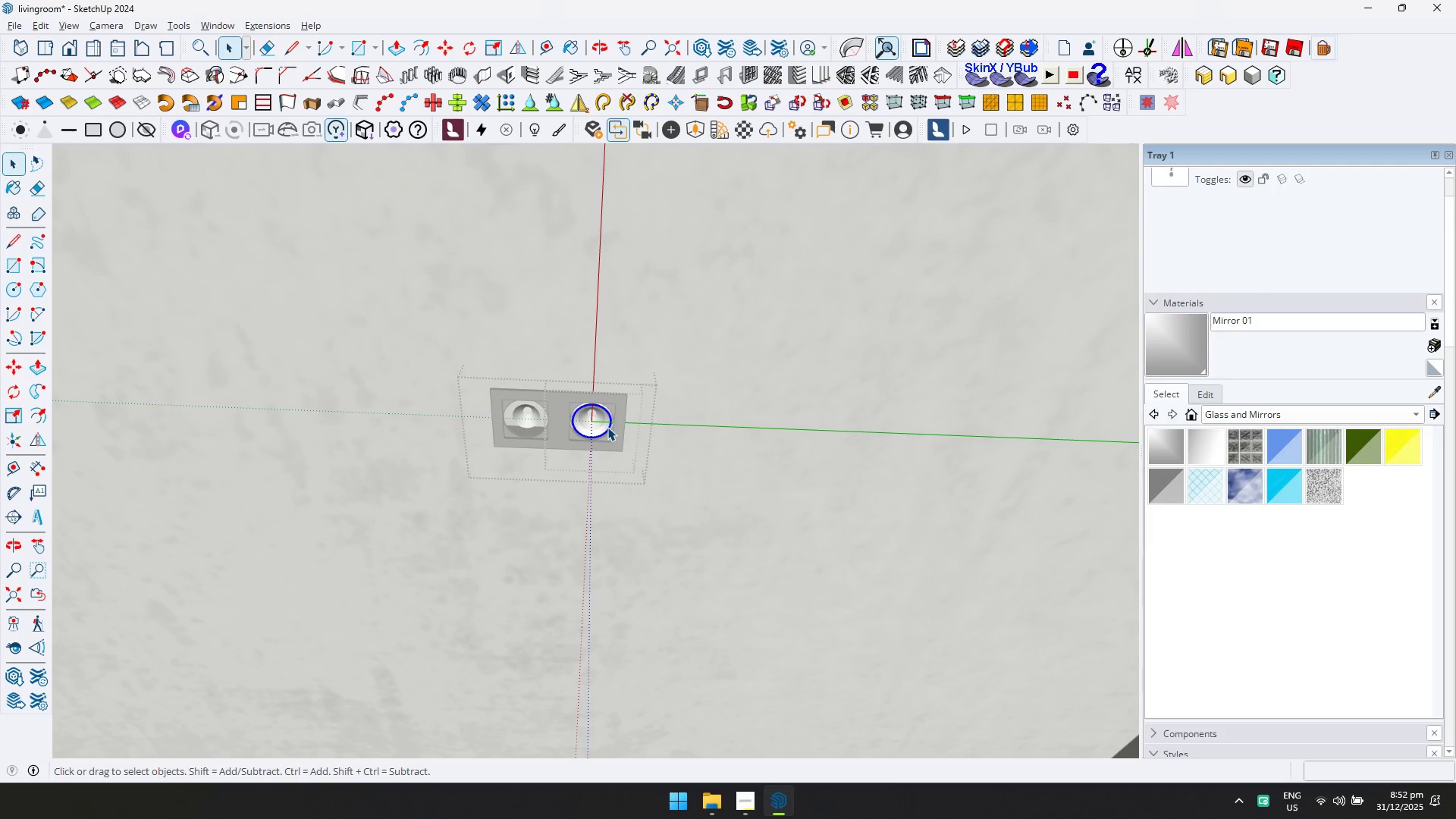 
triple_click([607, 427])
 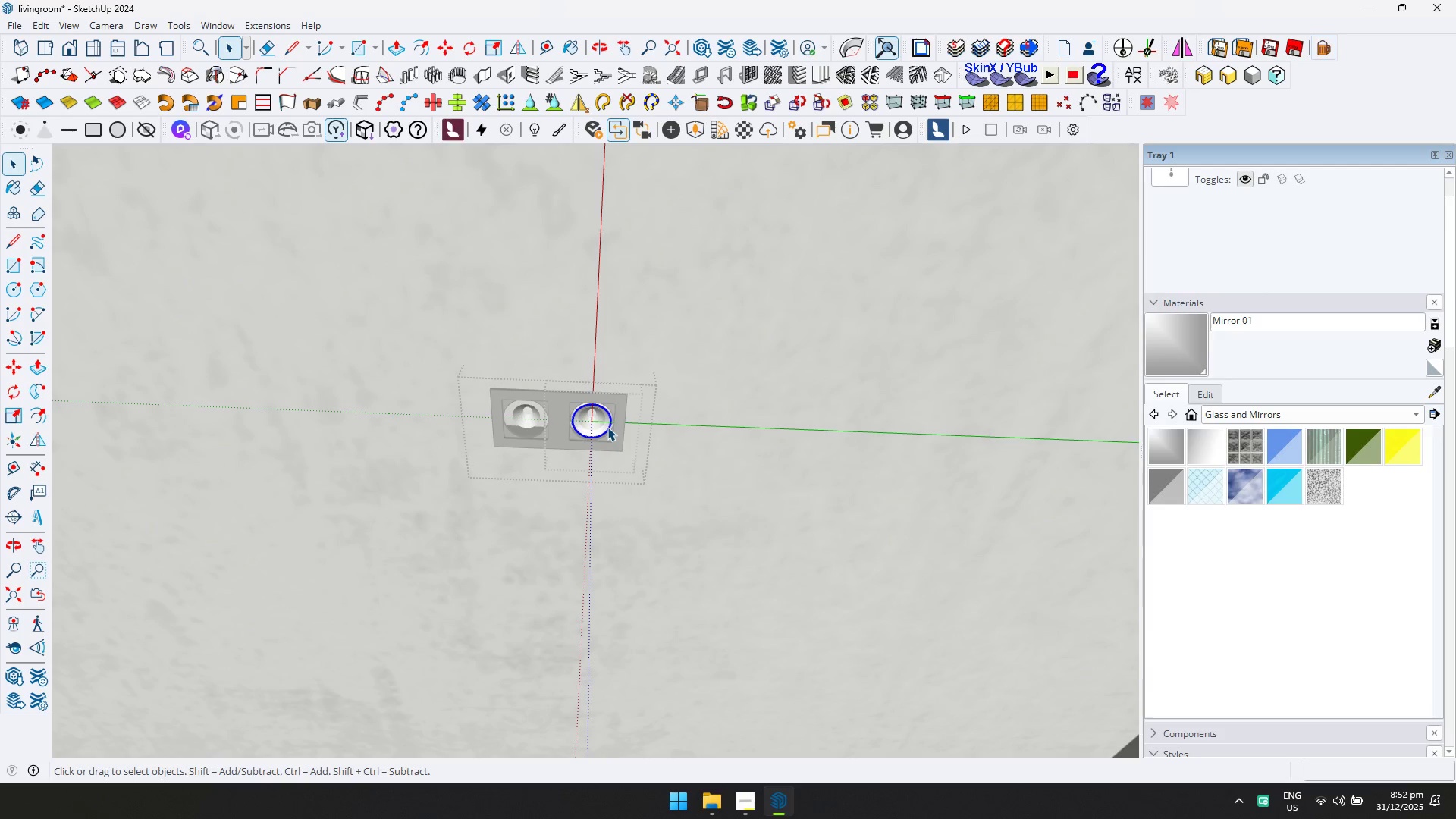 
key(D)
 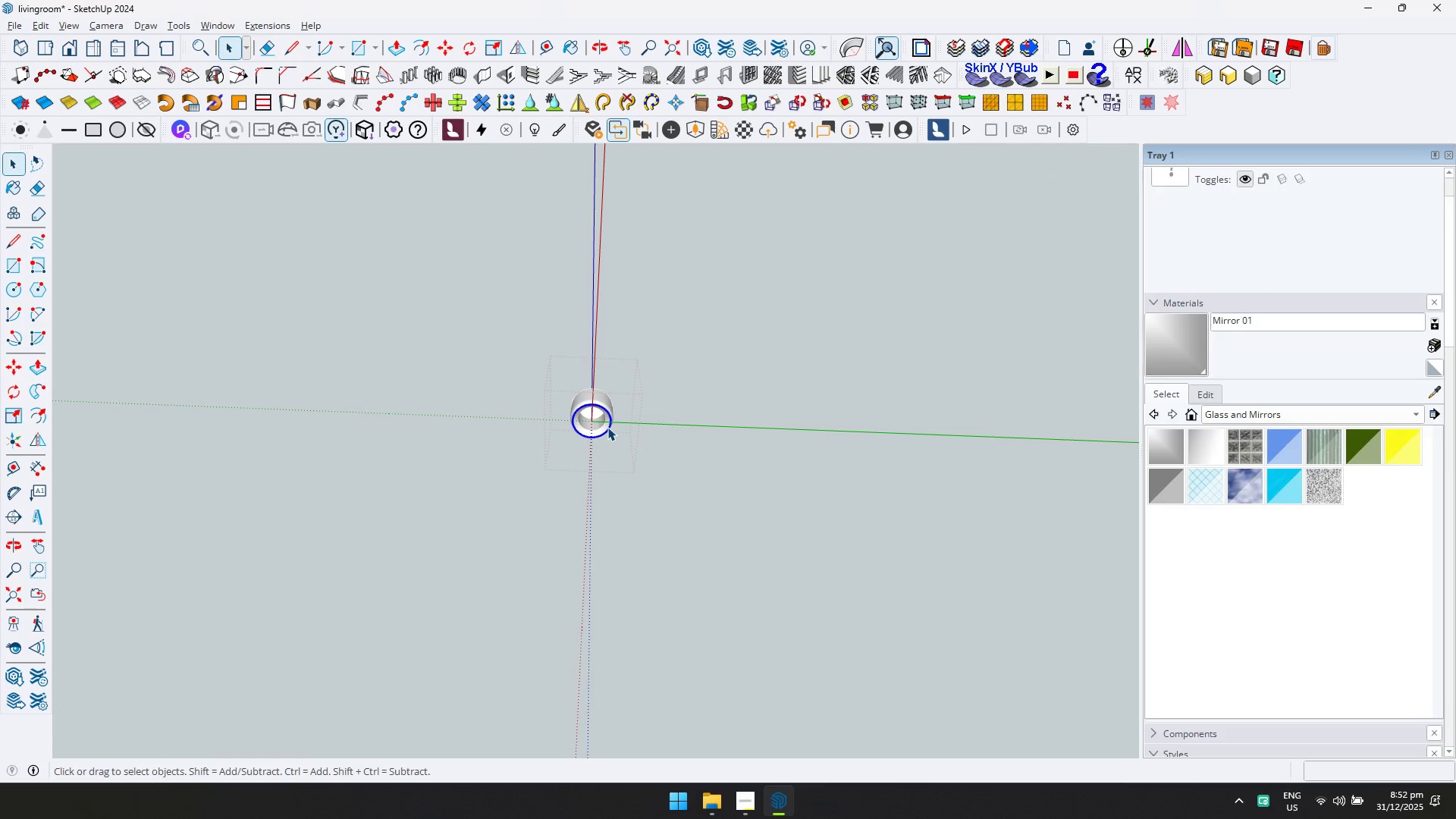 
double_click([607, 427])
 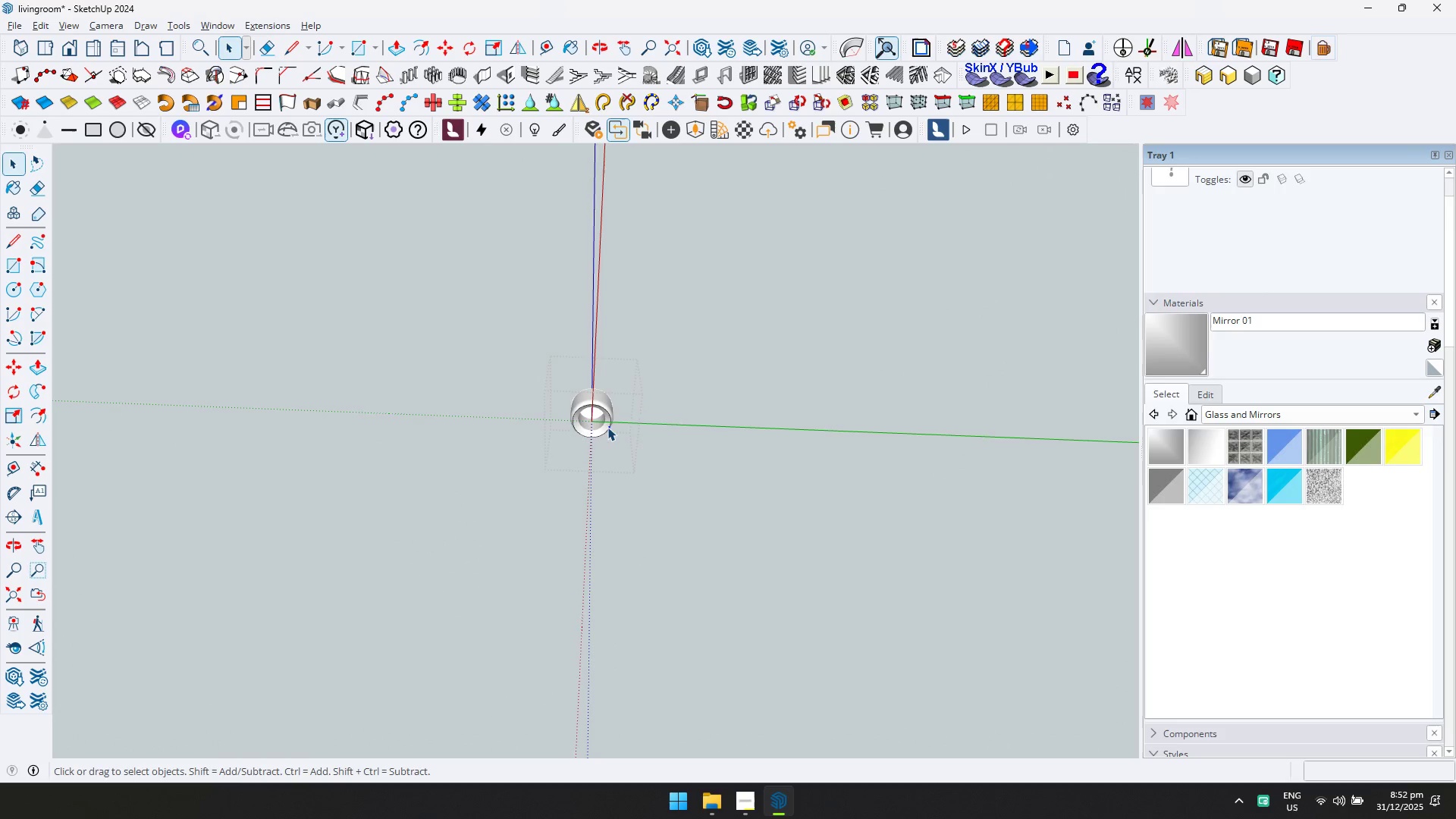 
left_click([606, 427])
 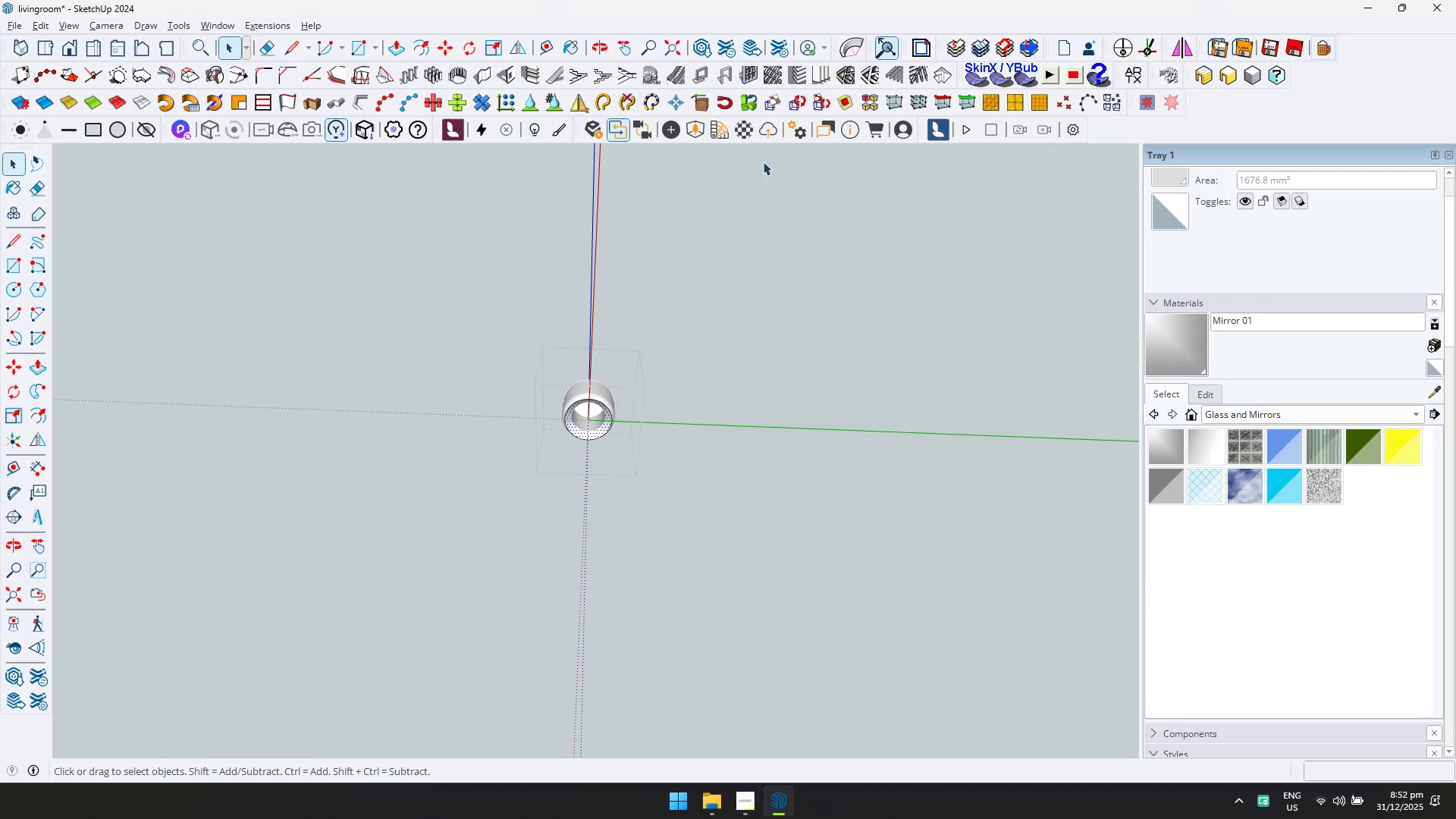 
scroll: coordinate [606, 427], scroll_direction: up, amount: 2.0
 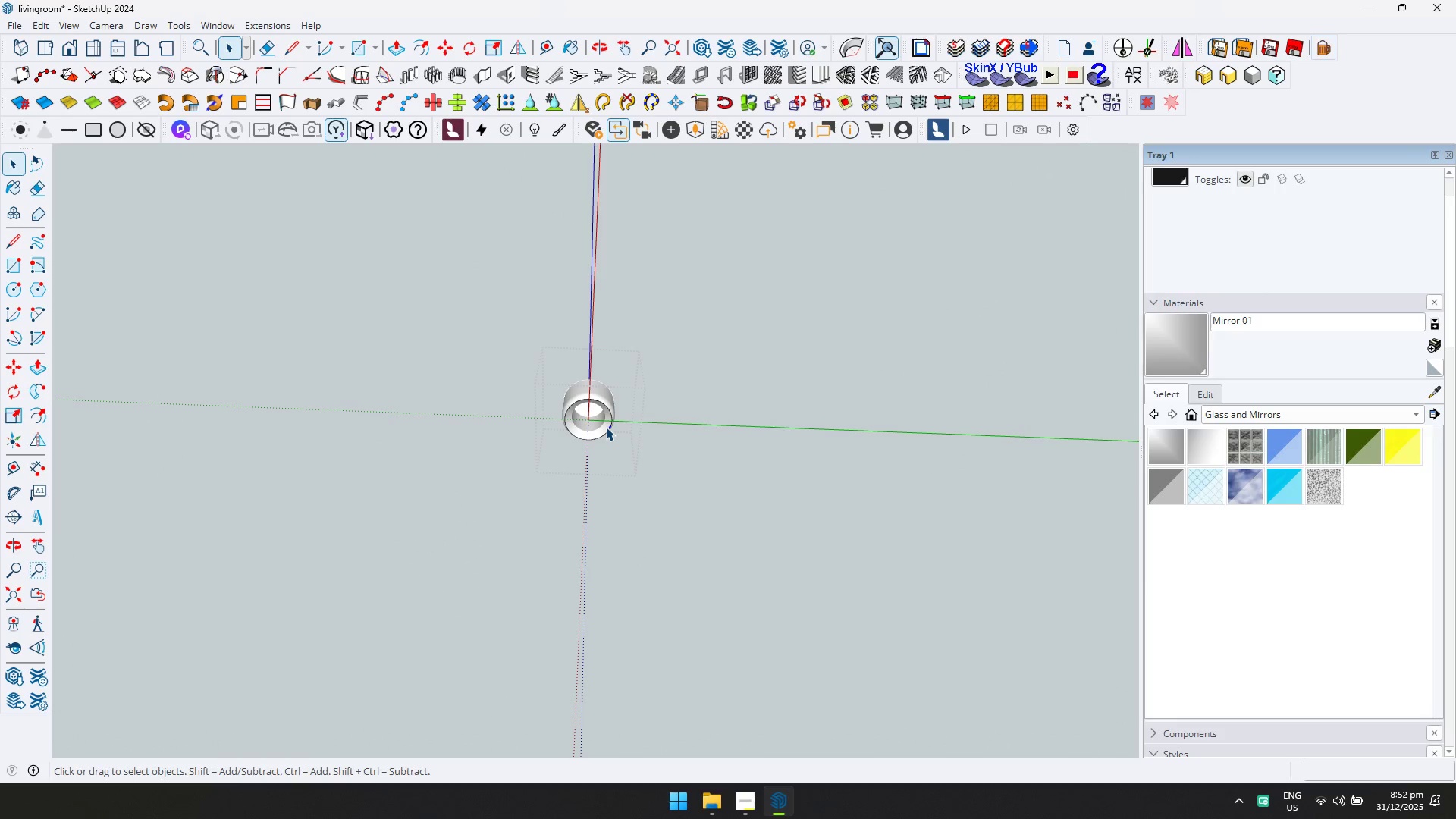 
left_click([742, 136])
 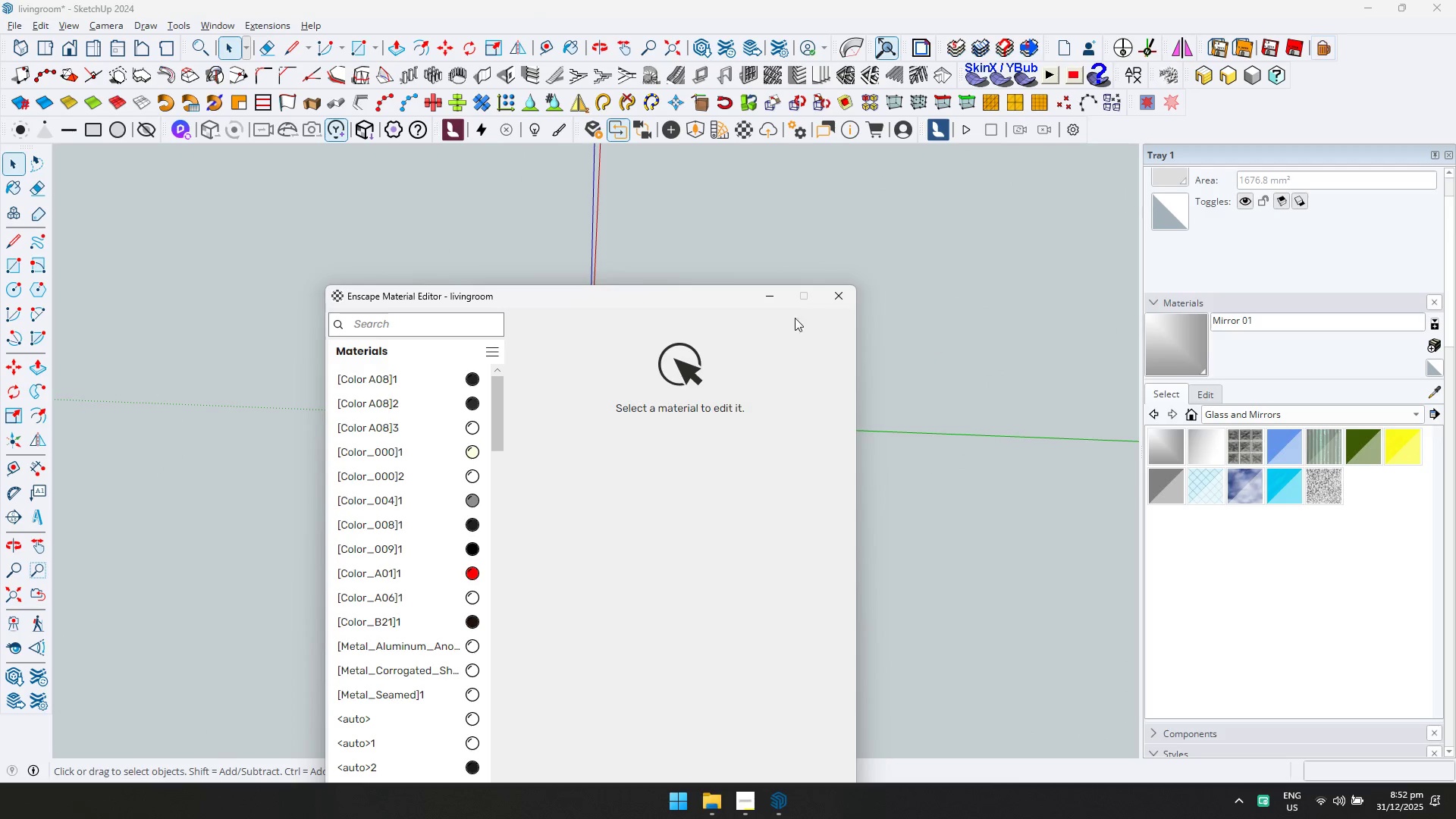 
left_click_drag(start_coordinate=[730, 306], to_coordinate=[399, 231])
 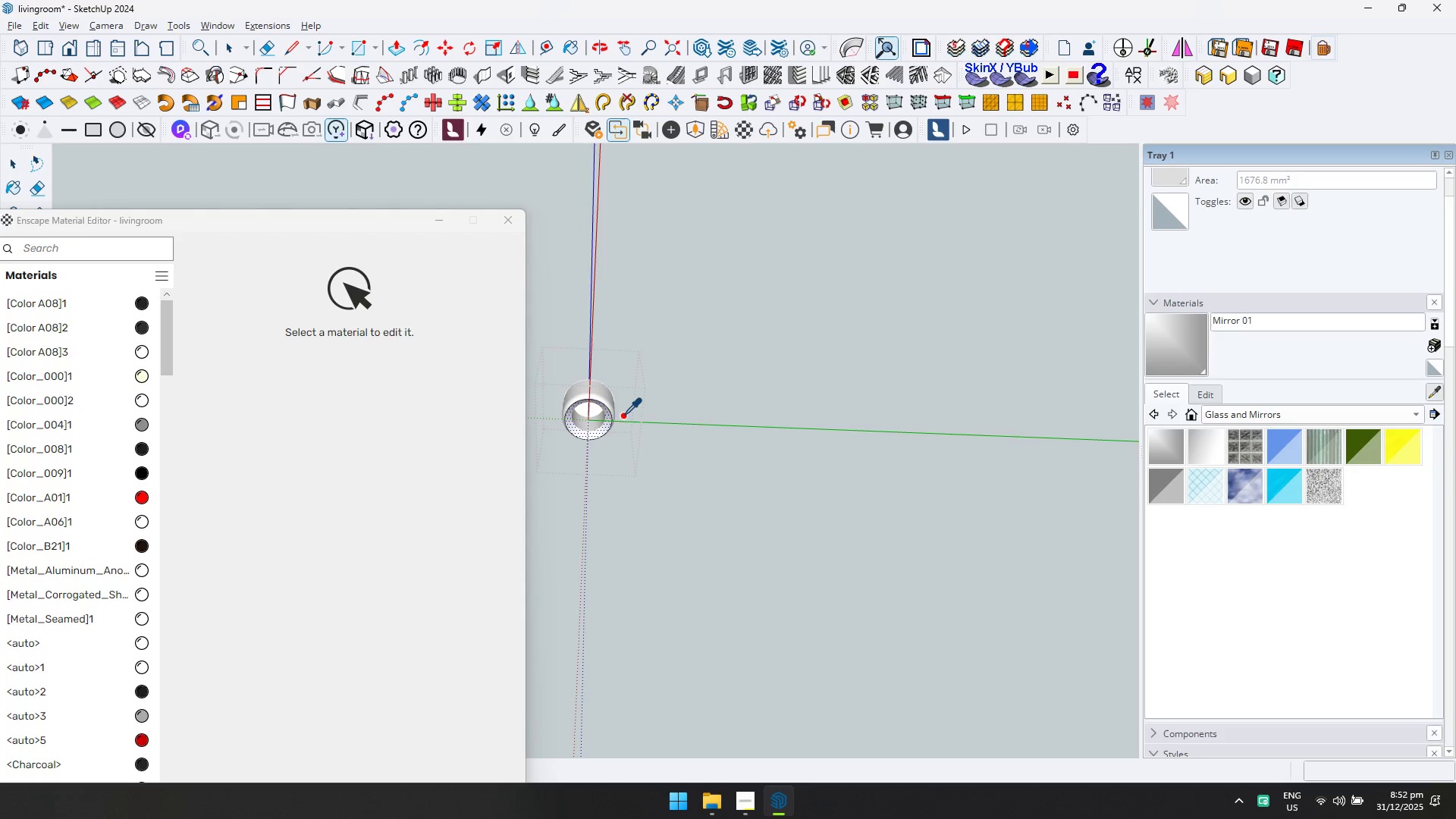 
left_click([608, 419])
 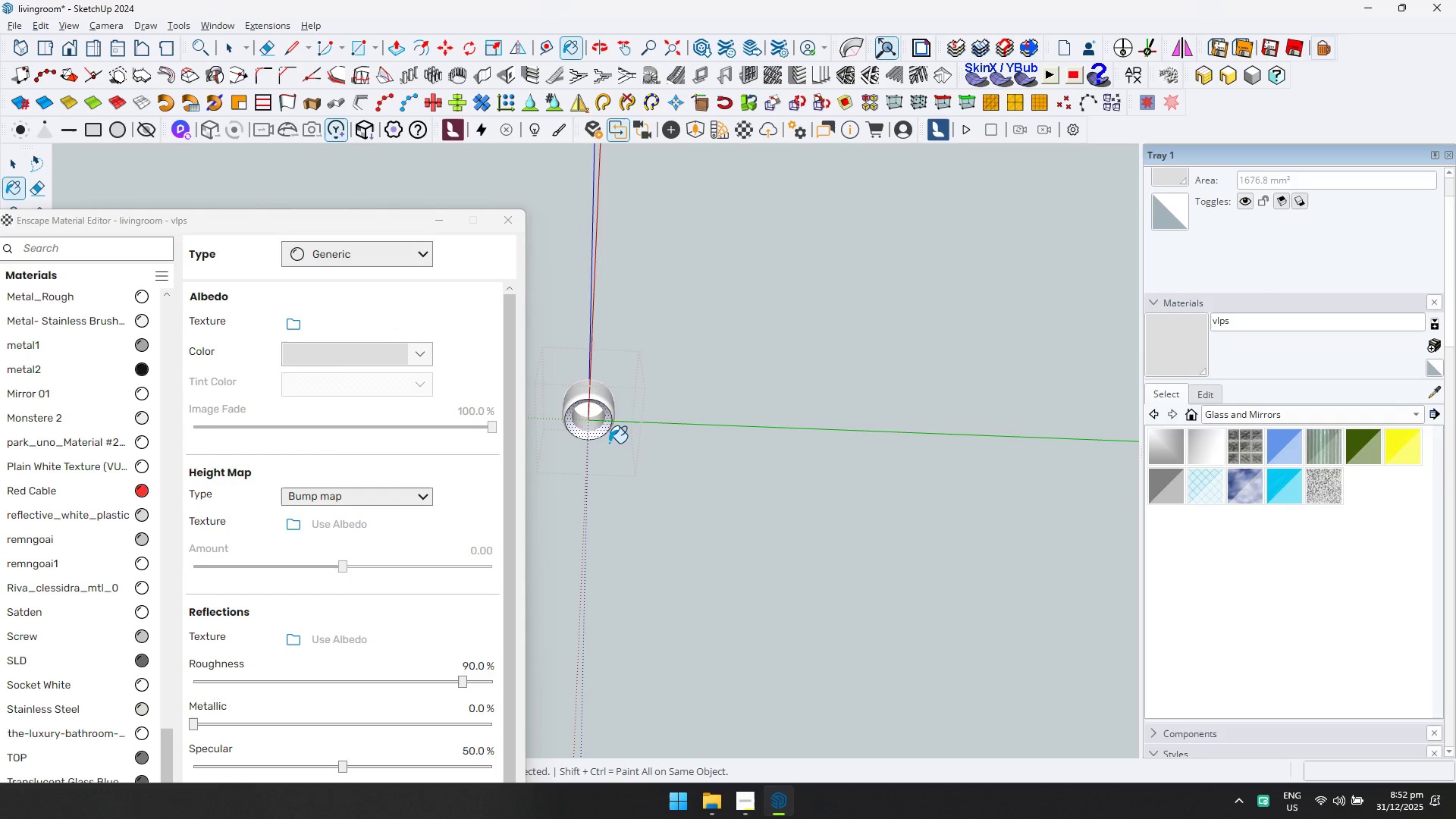 
key(Space)
 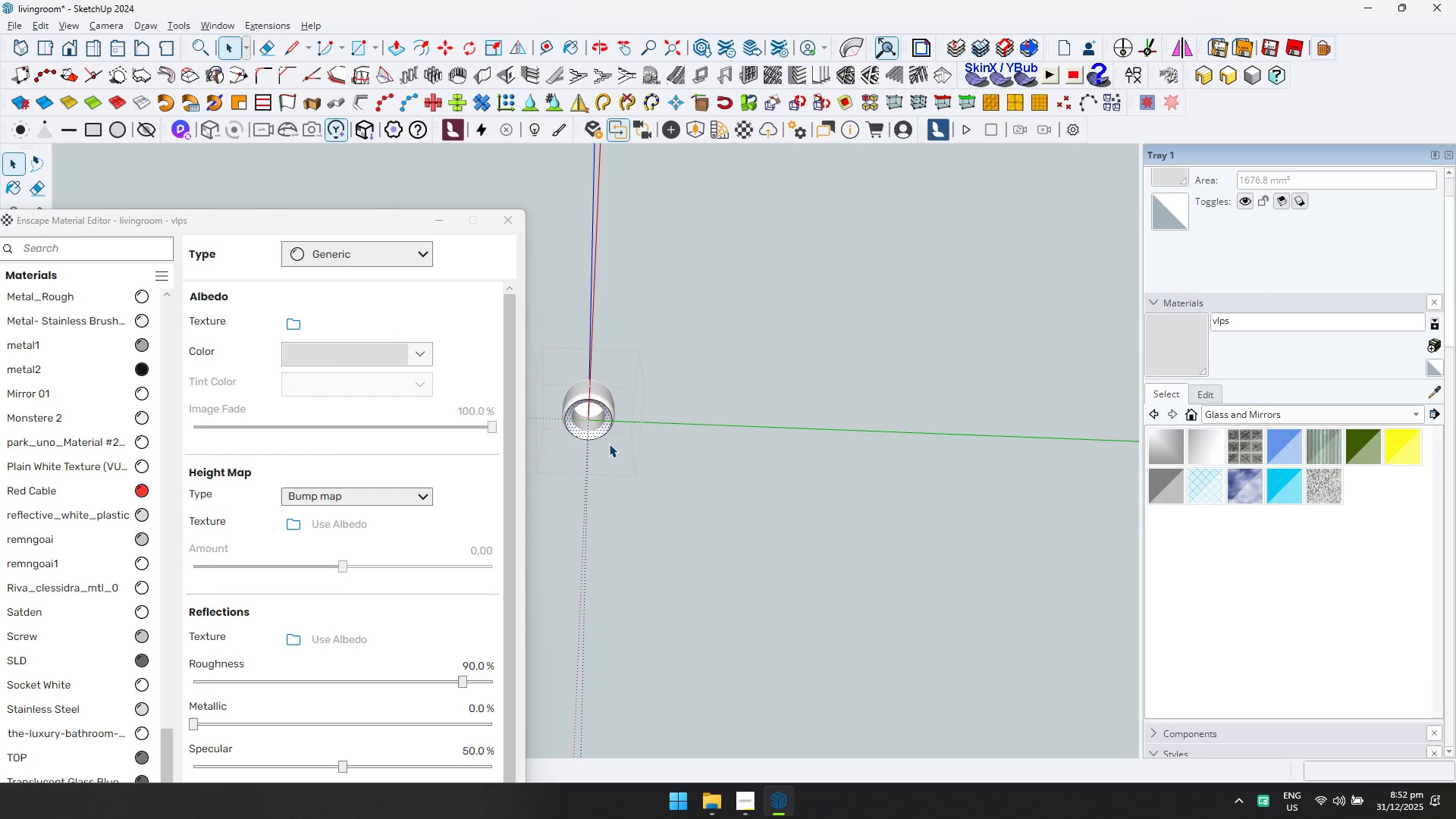 
key(Escape)
 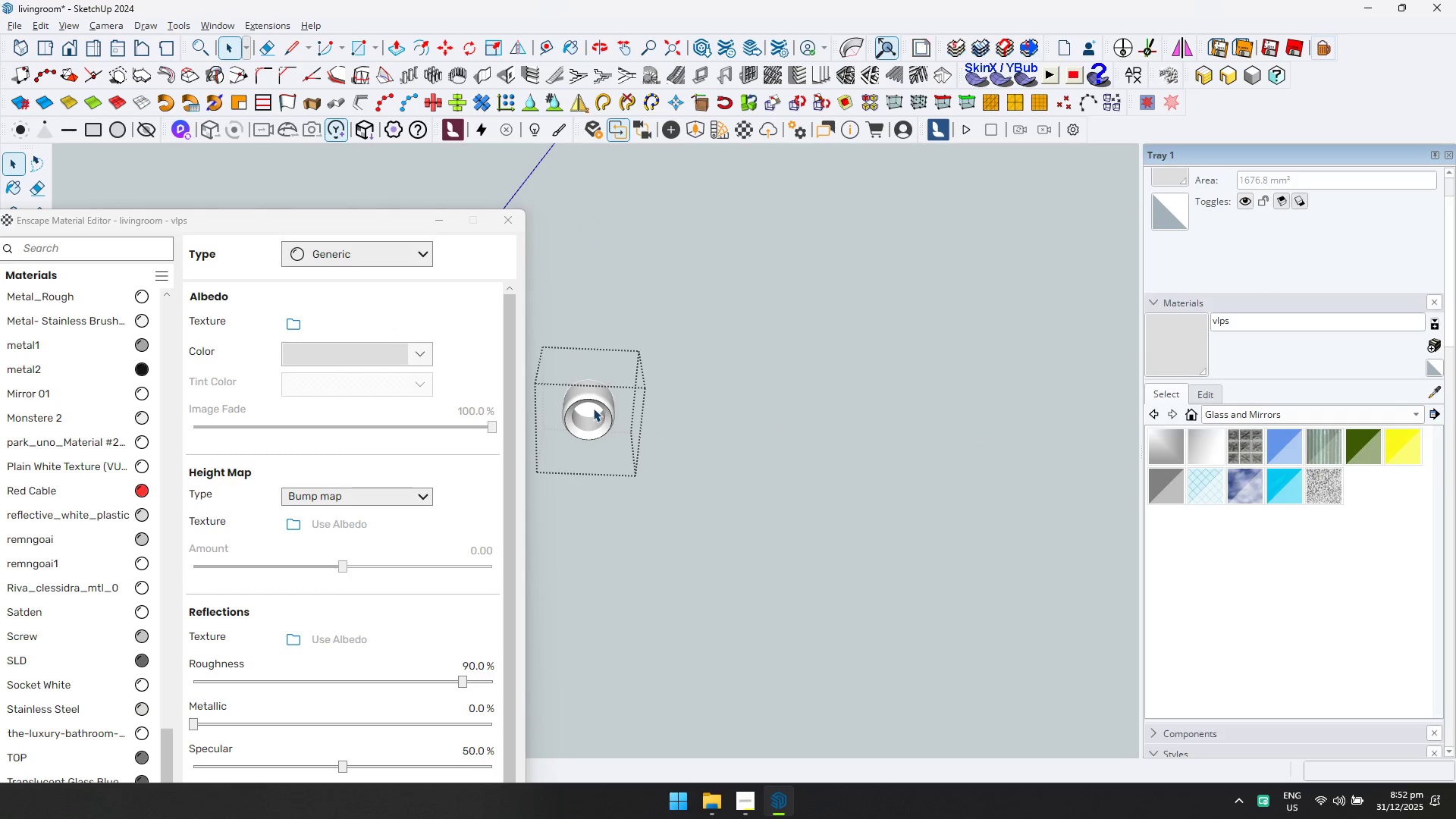 
key(Escape)
 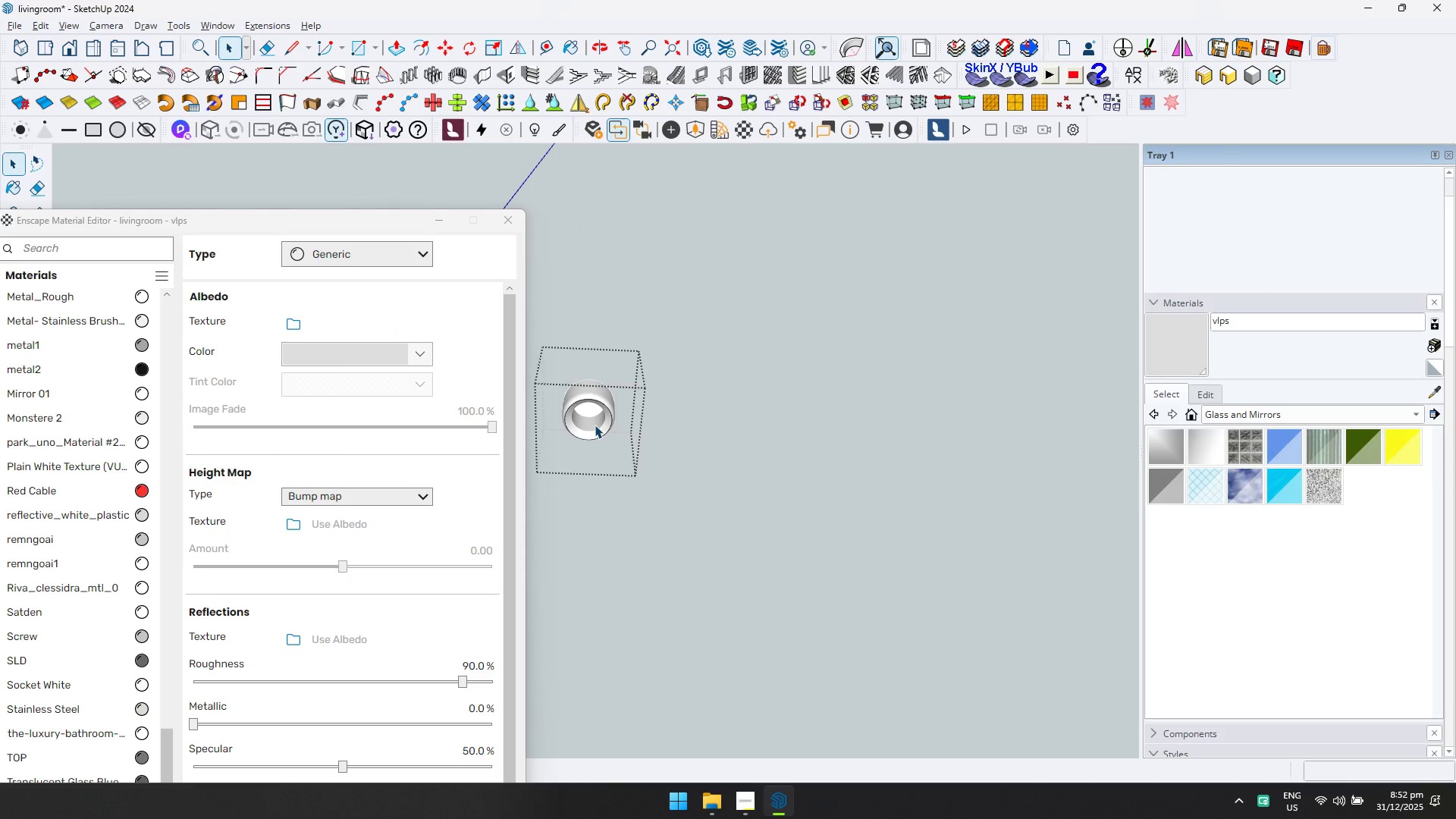 
key(Escape)
 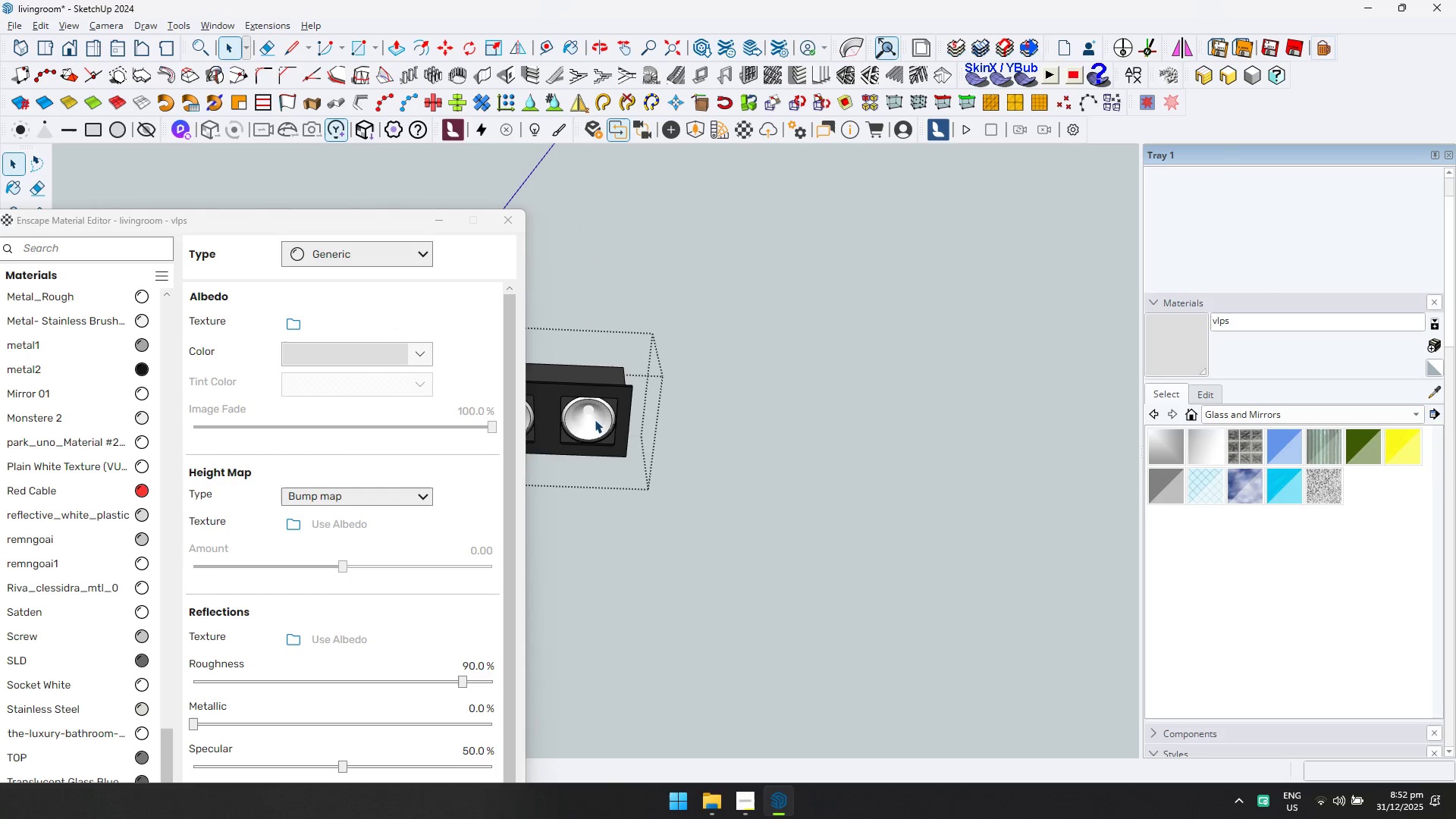 
double_click([590, 416])
 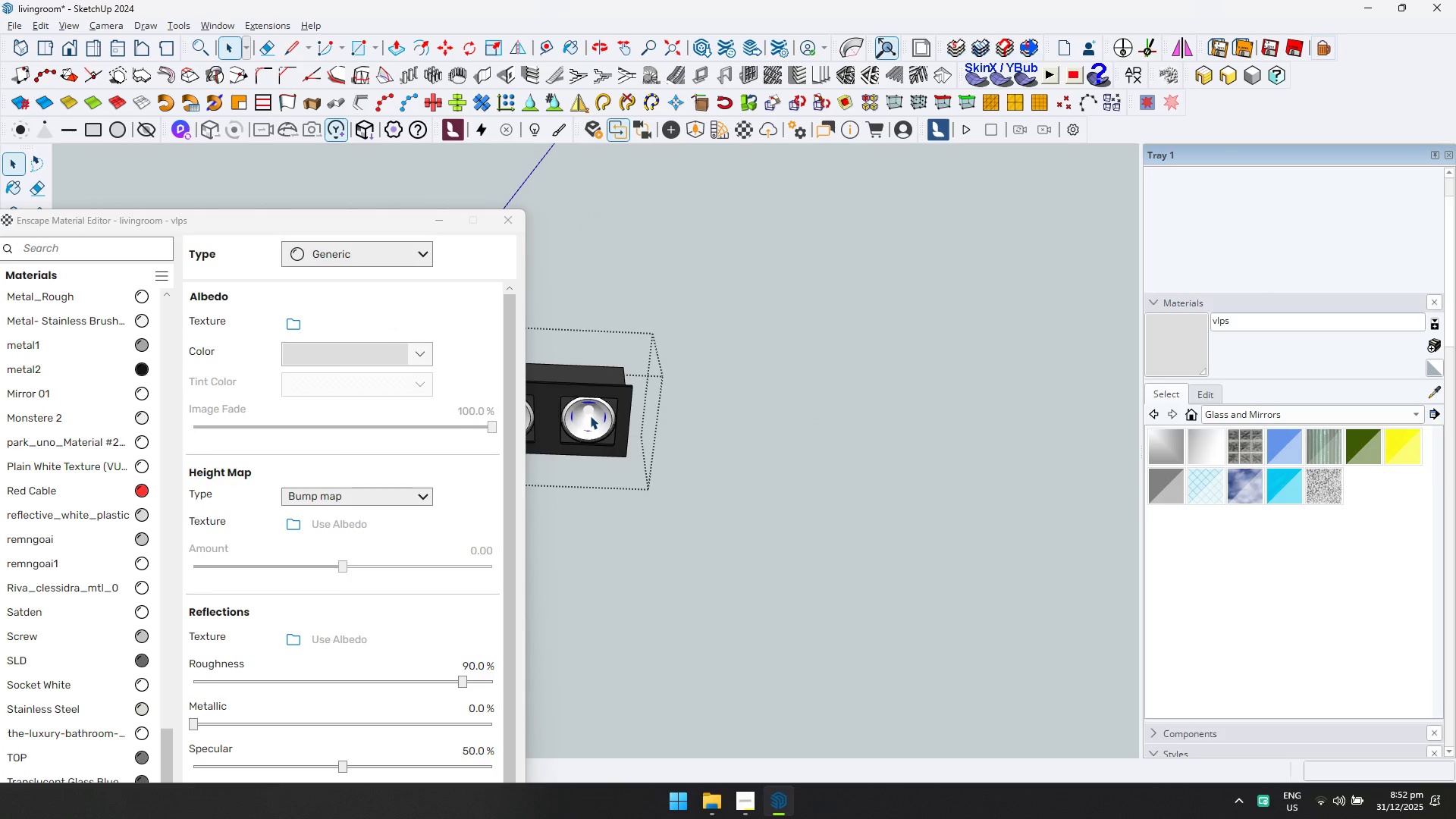 
triple_click([590, 416])
 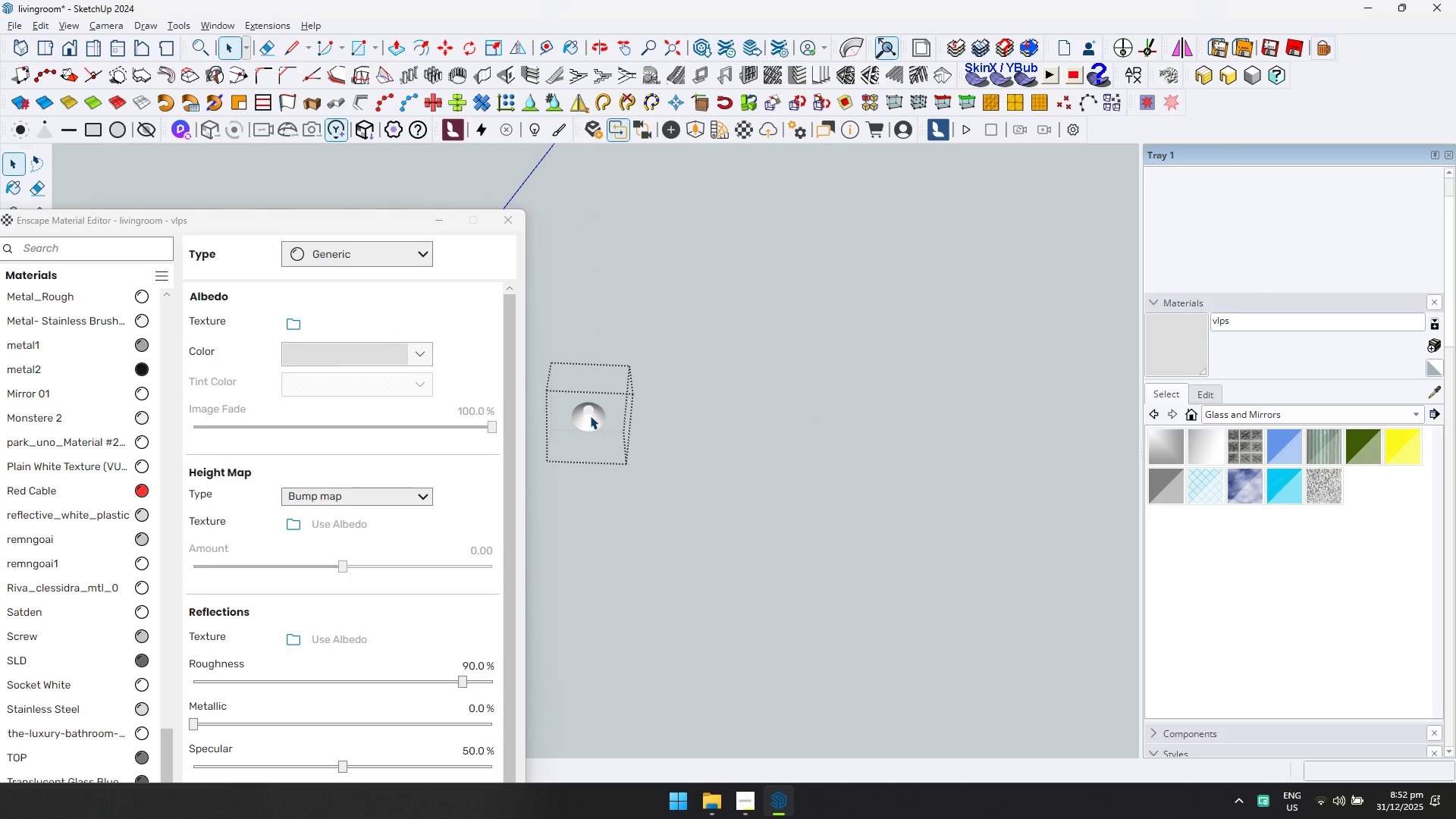 
triple_click([590, 416])
 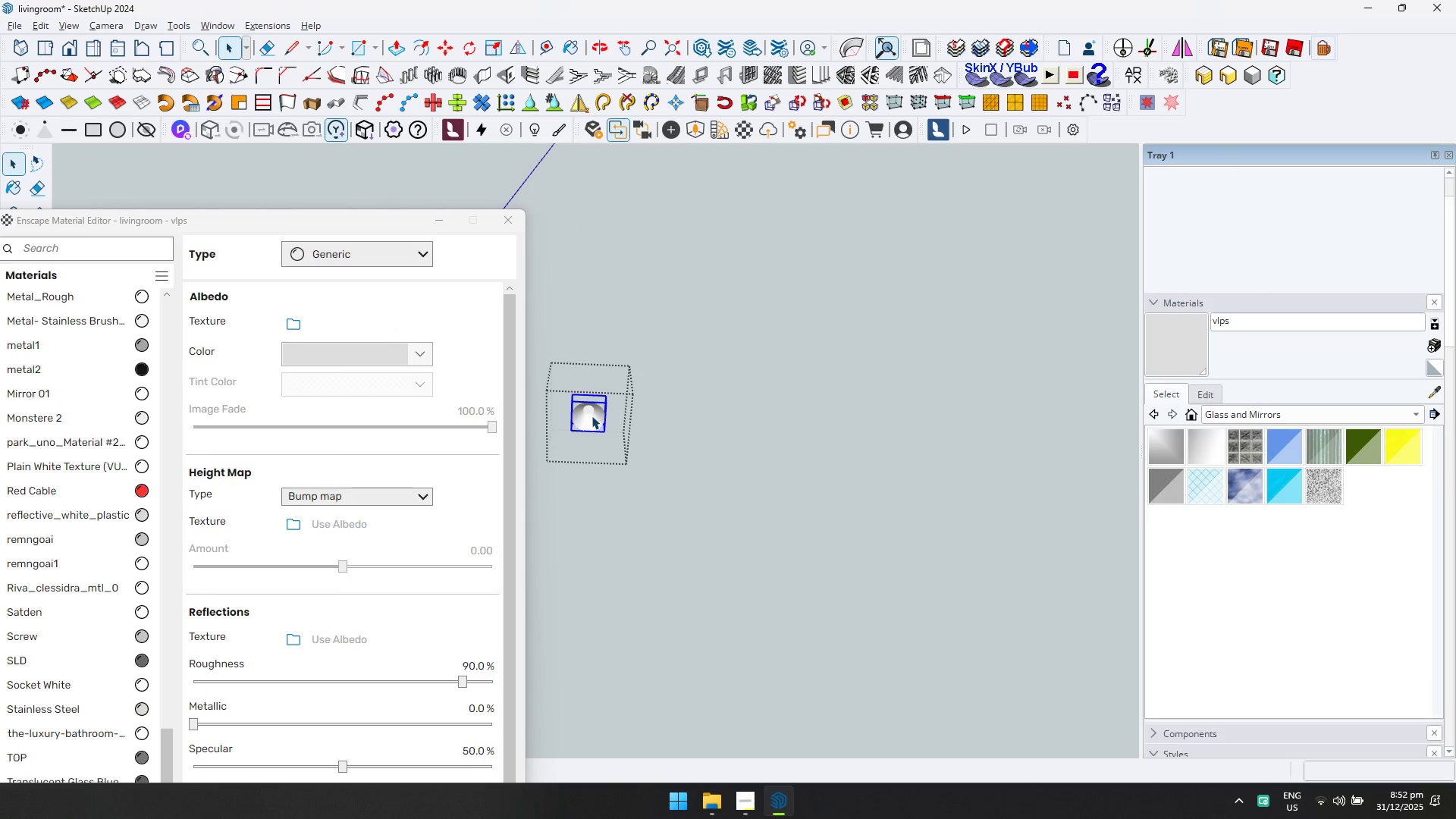 
triple_click([592, 416])
 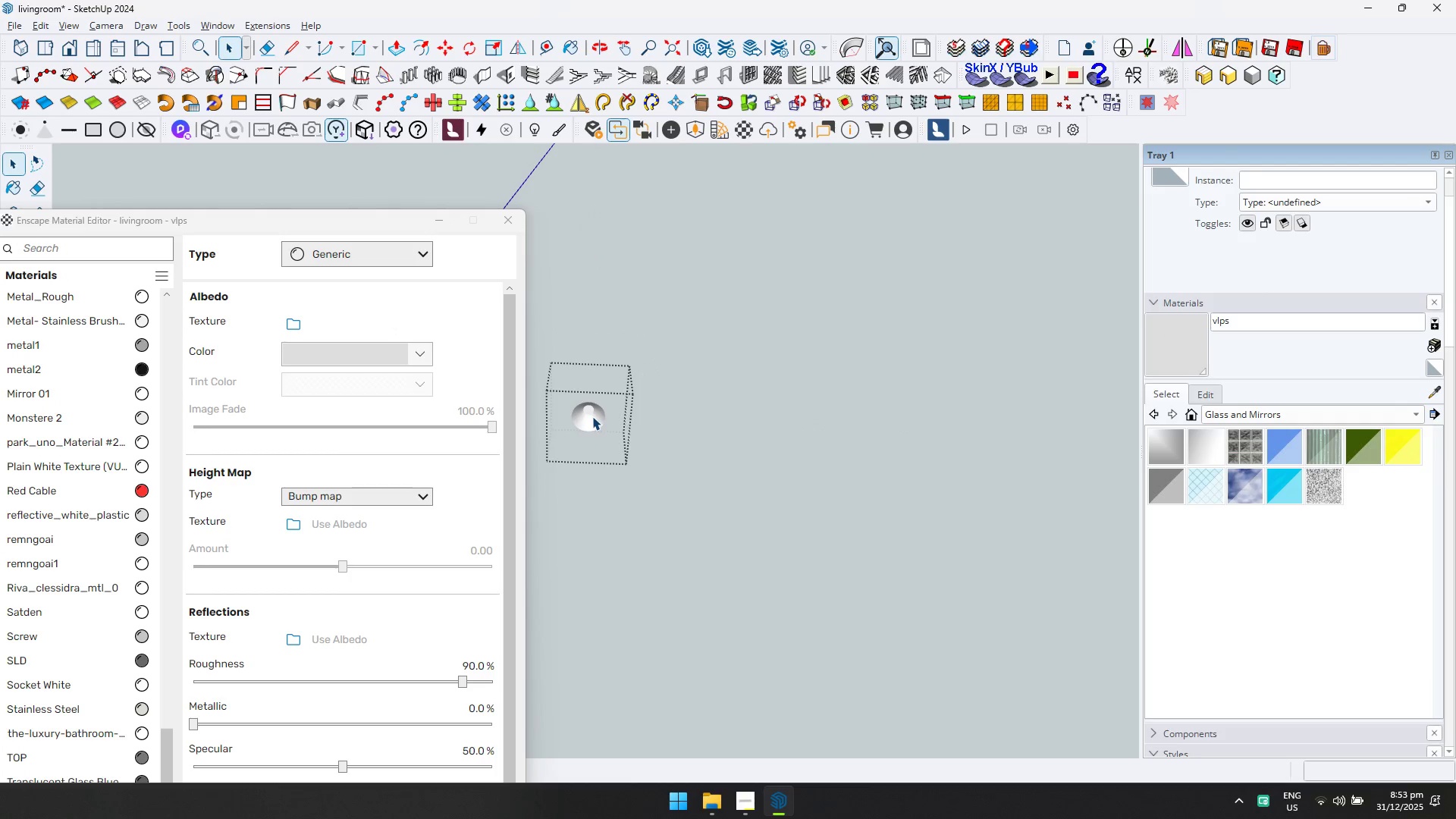 
triple_click([594, 419])
 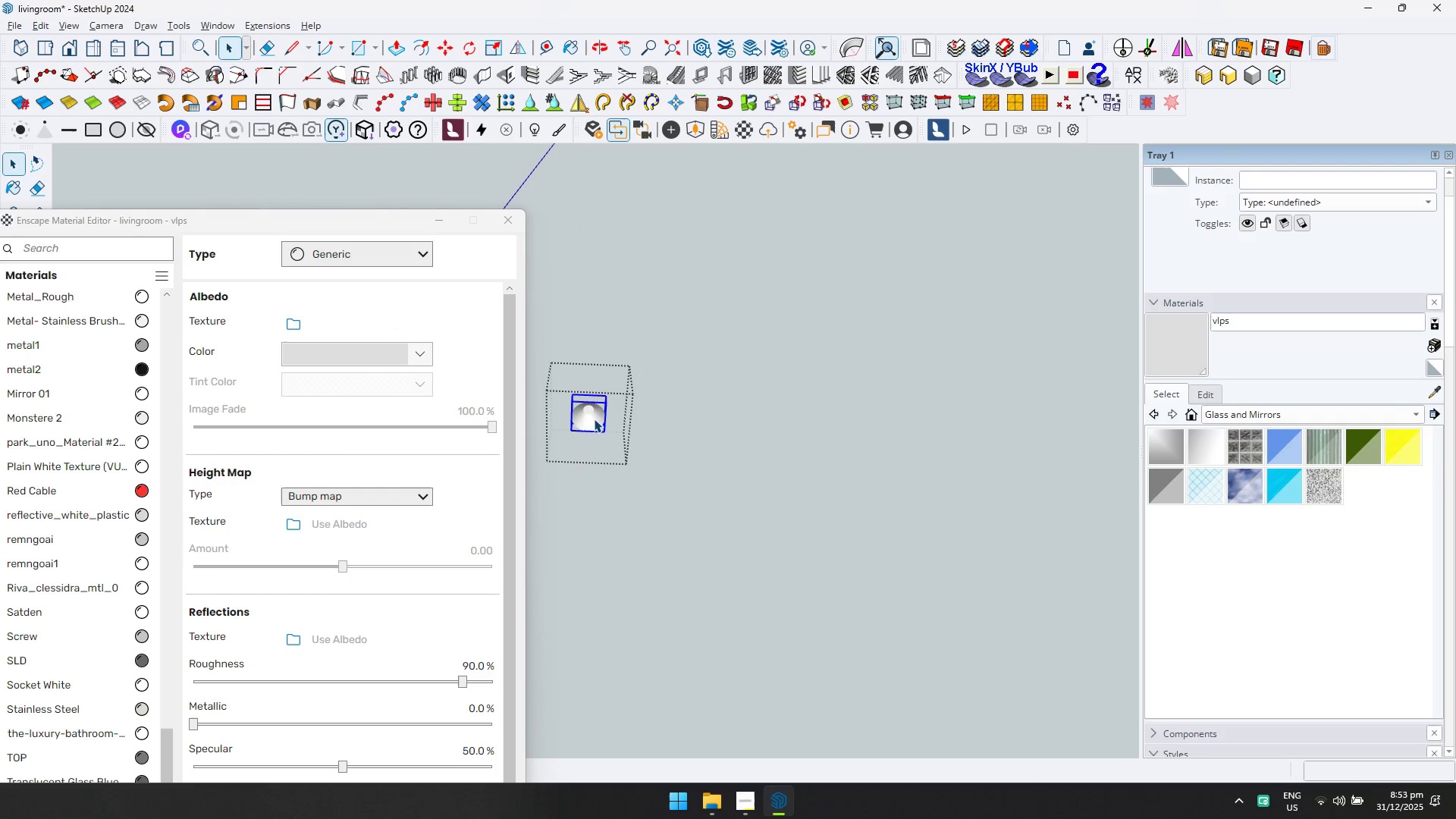 
triple_click([594, 419])
 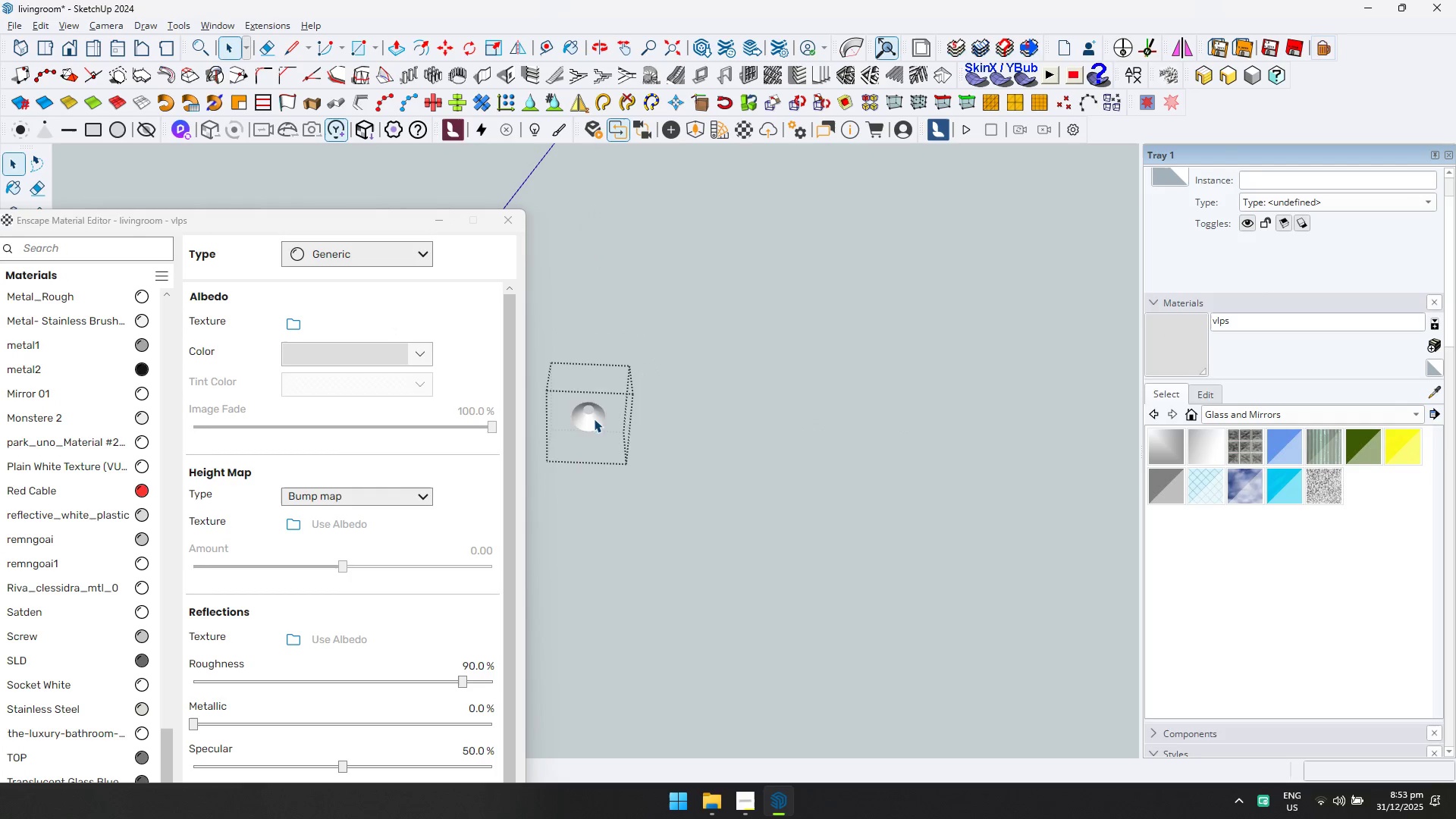 
triple_click([594, 419])
 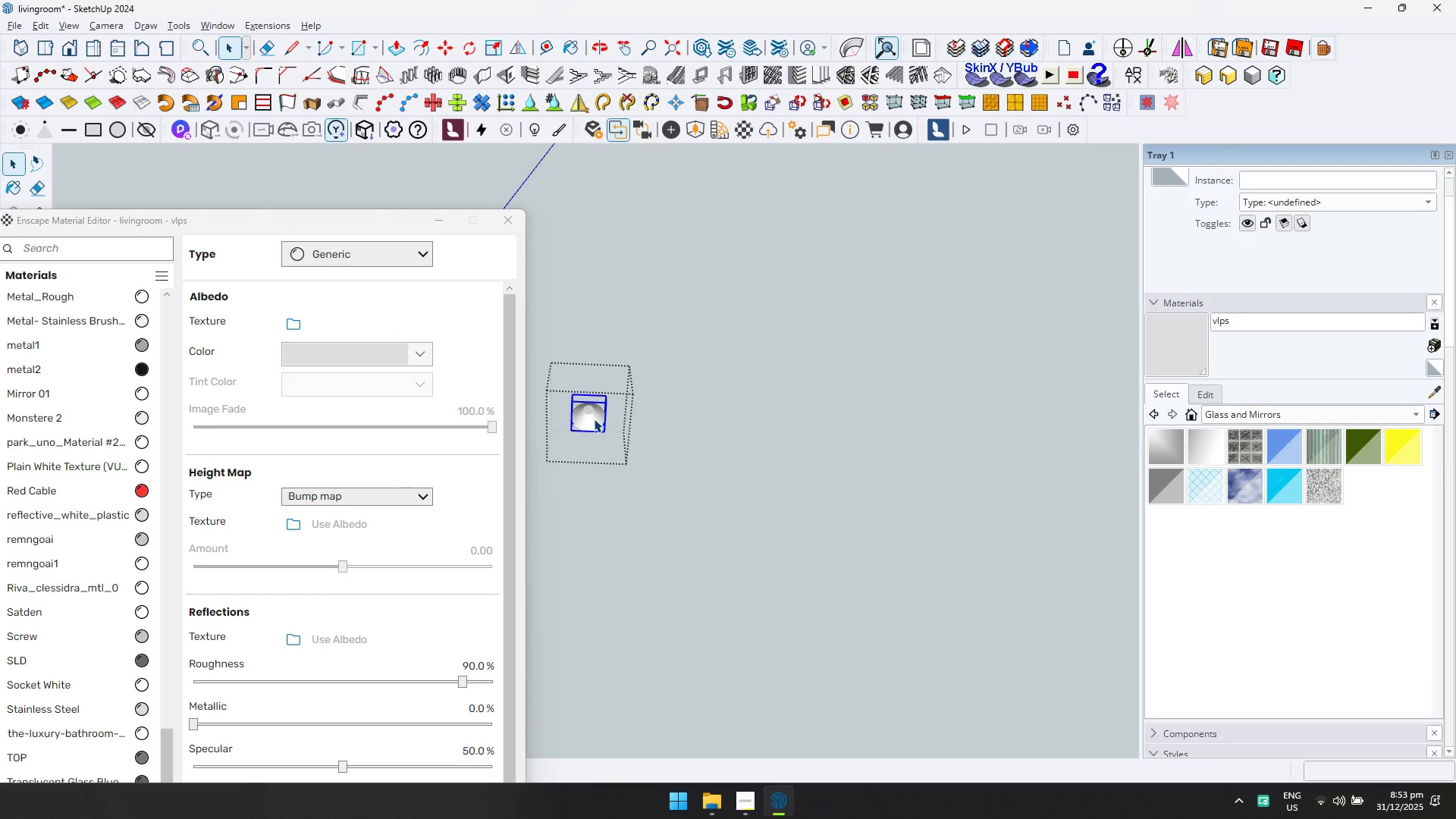 
triple_click([594, 419])
 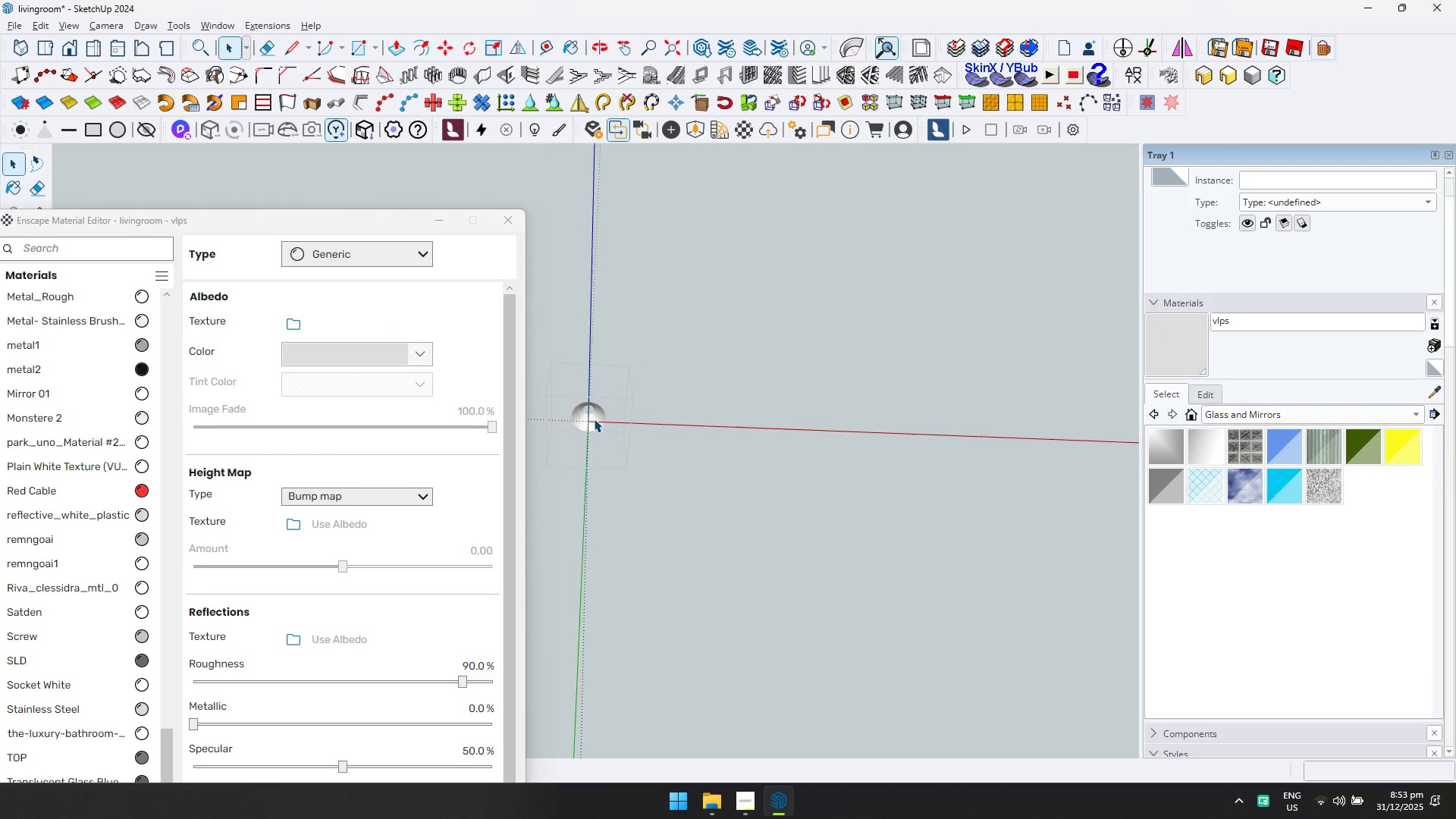 
triple_click([594, 419])
 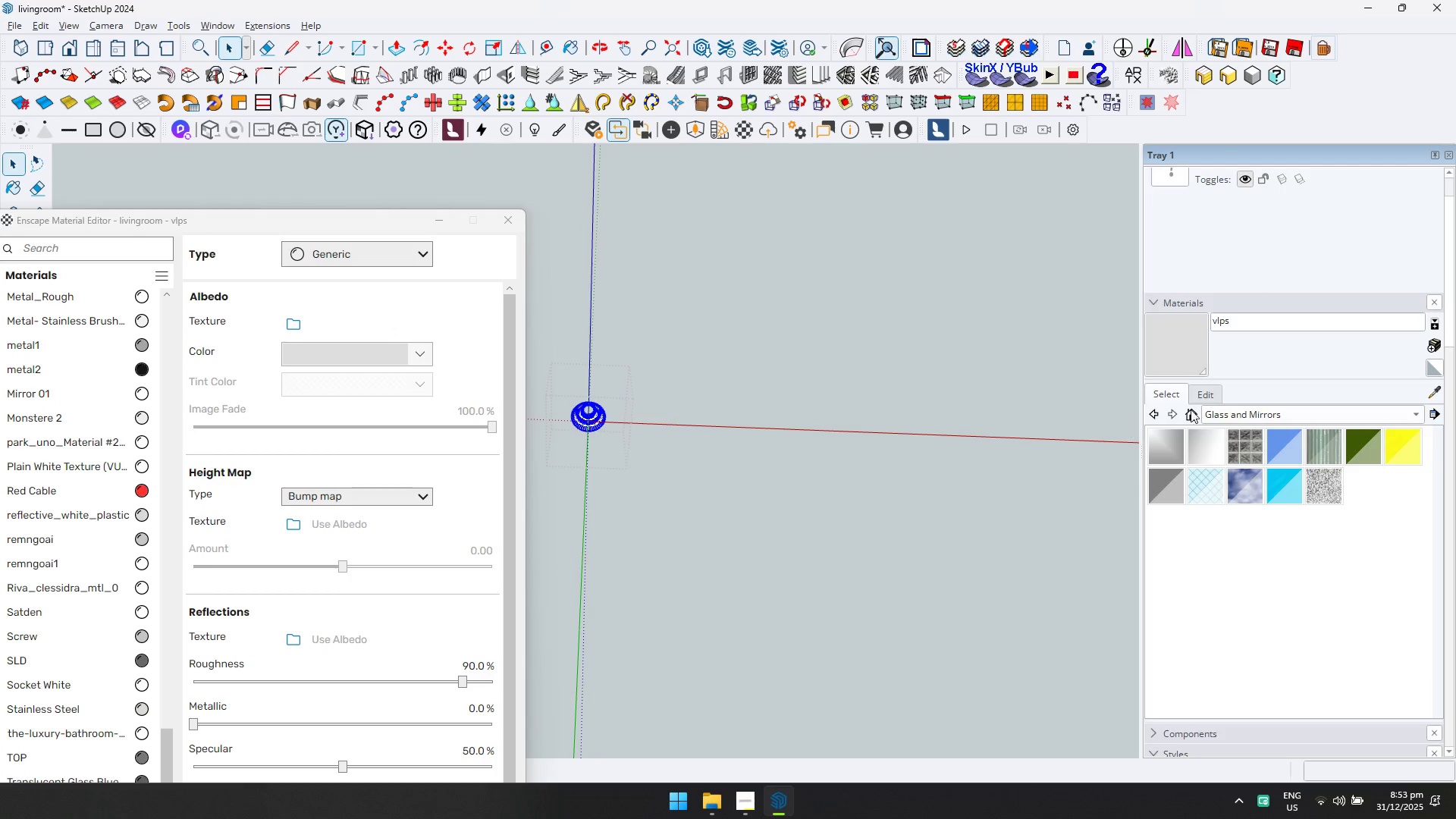 
left_click([1249, 416])
 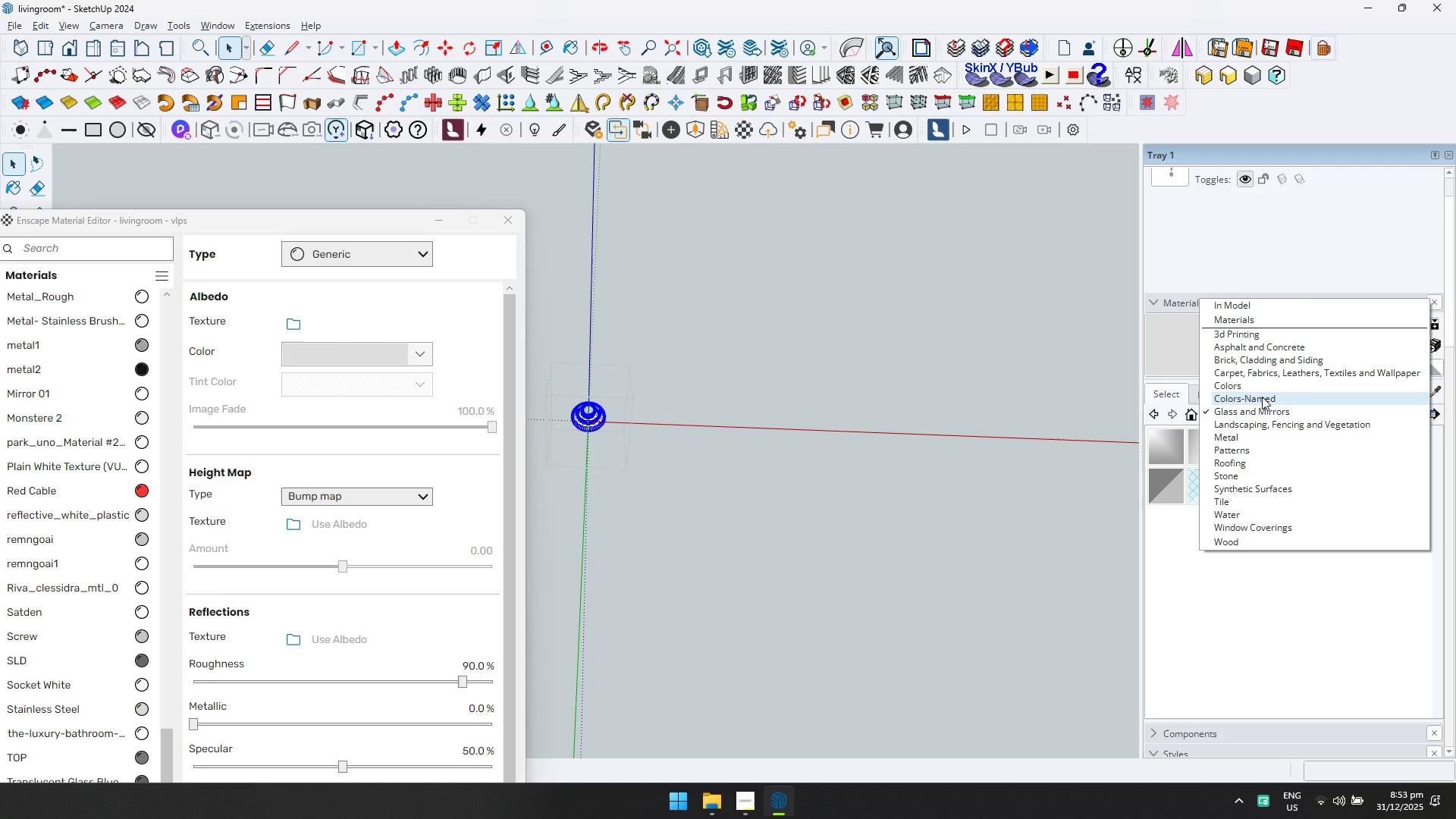 
left_click([1262, 395])
 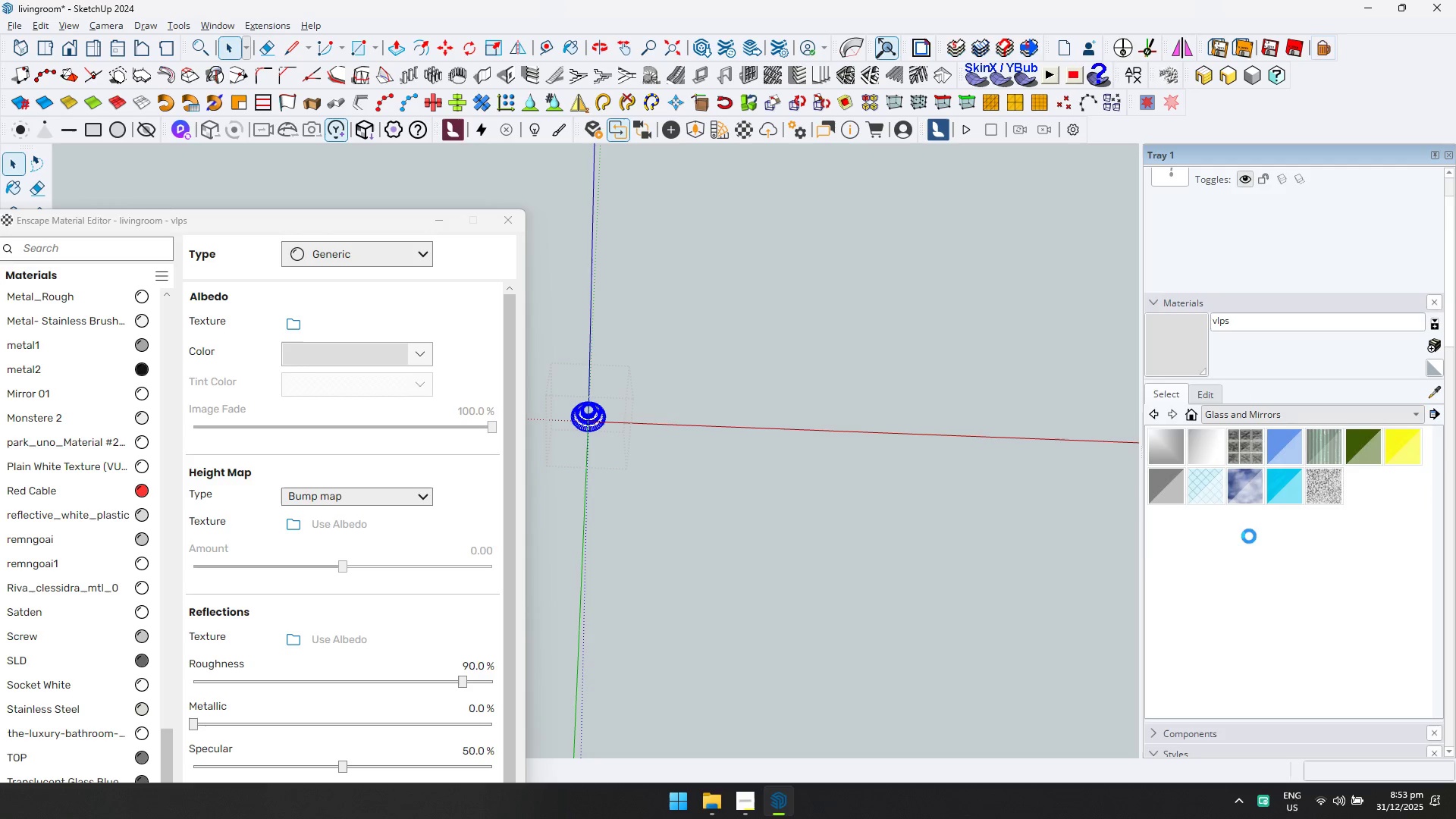 
scroll: coordinate [1316, 544], scroll_direction: down, amount: 3.0
 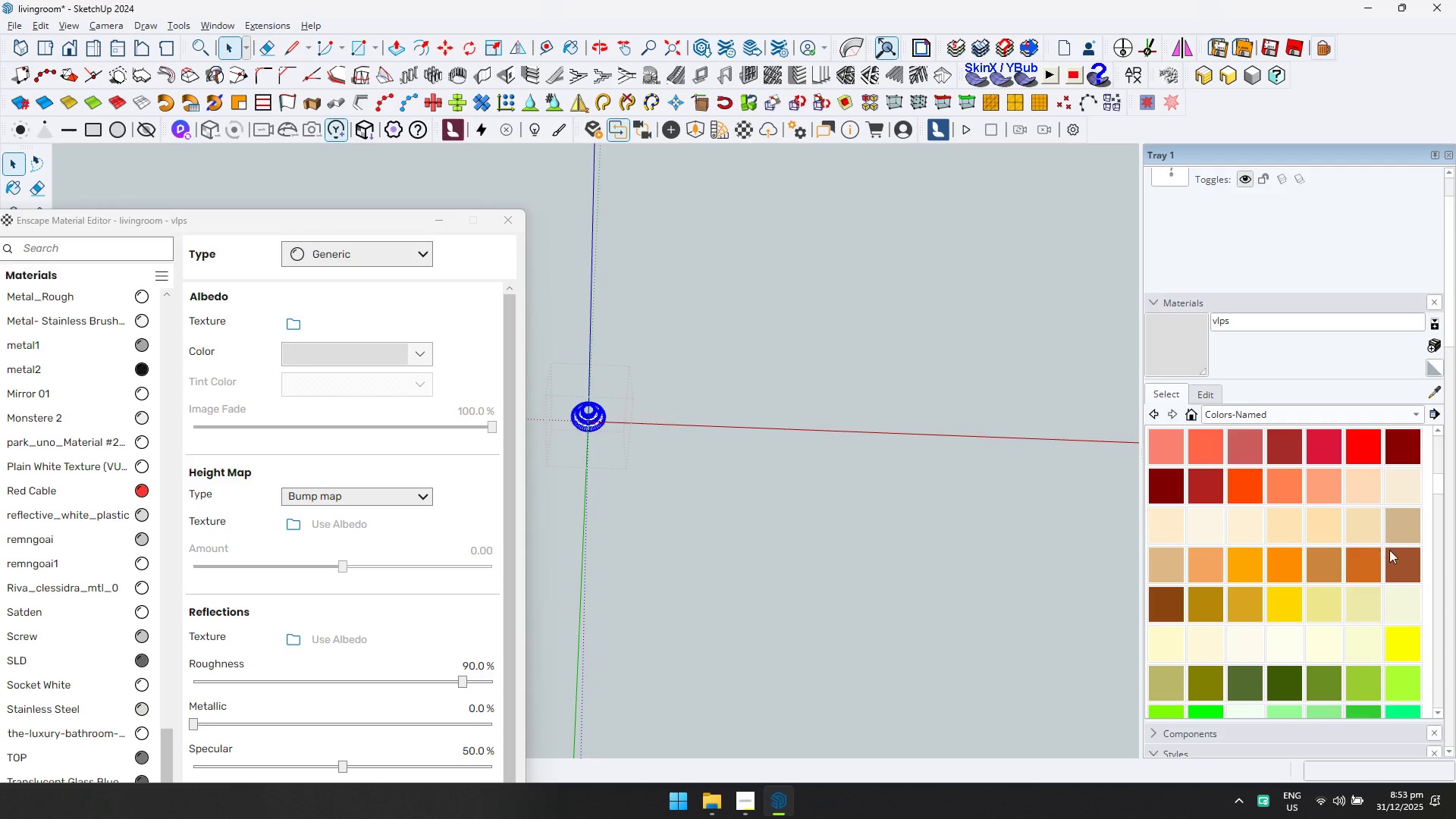 
left_click([1397, 557])
 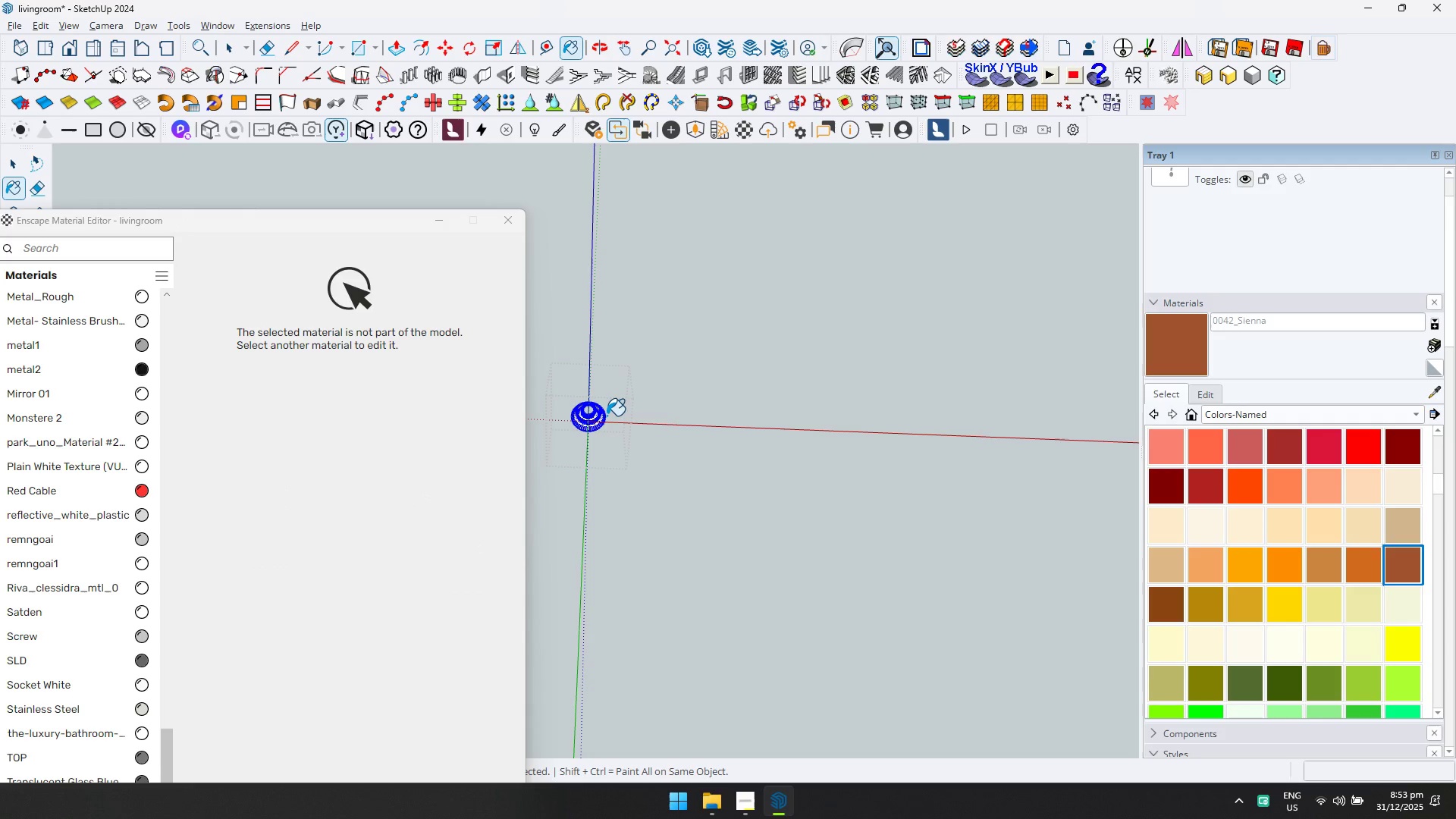 
left_click([597, 419])
 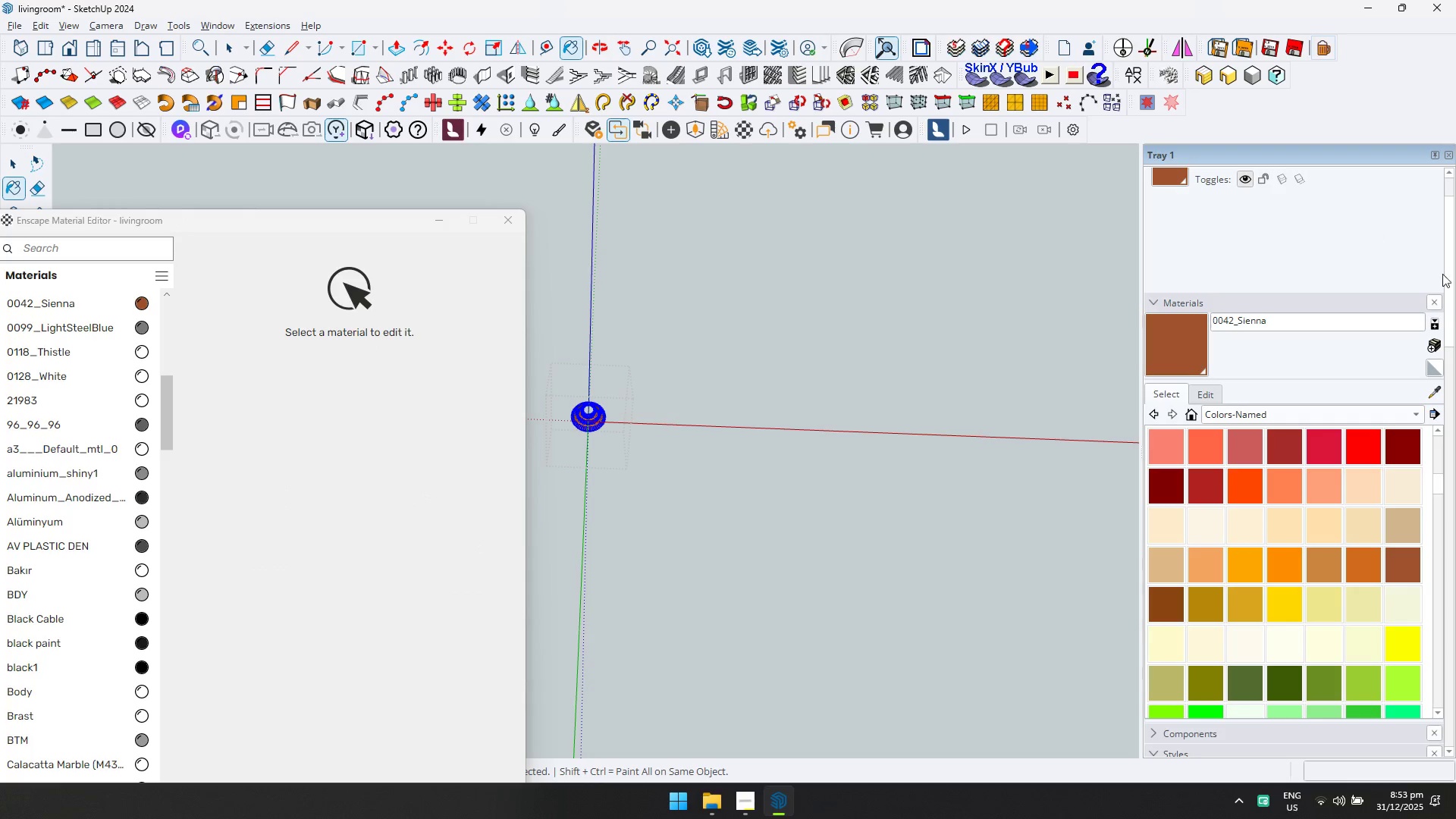 
left_click([1437, 388])
 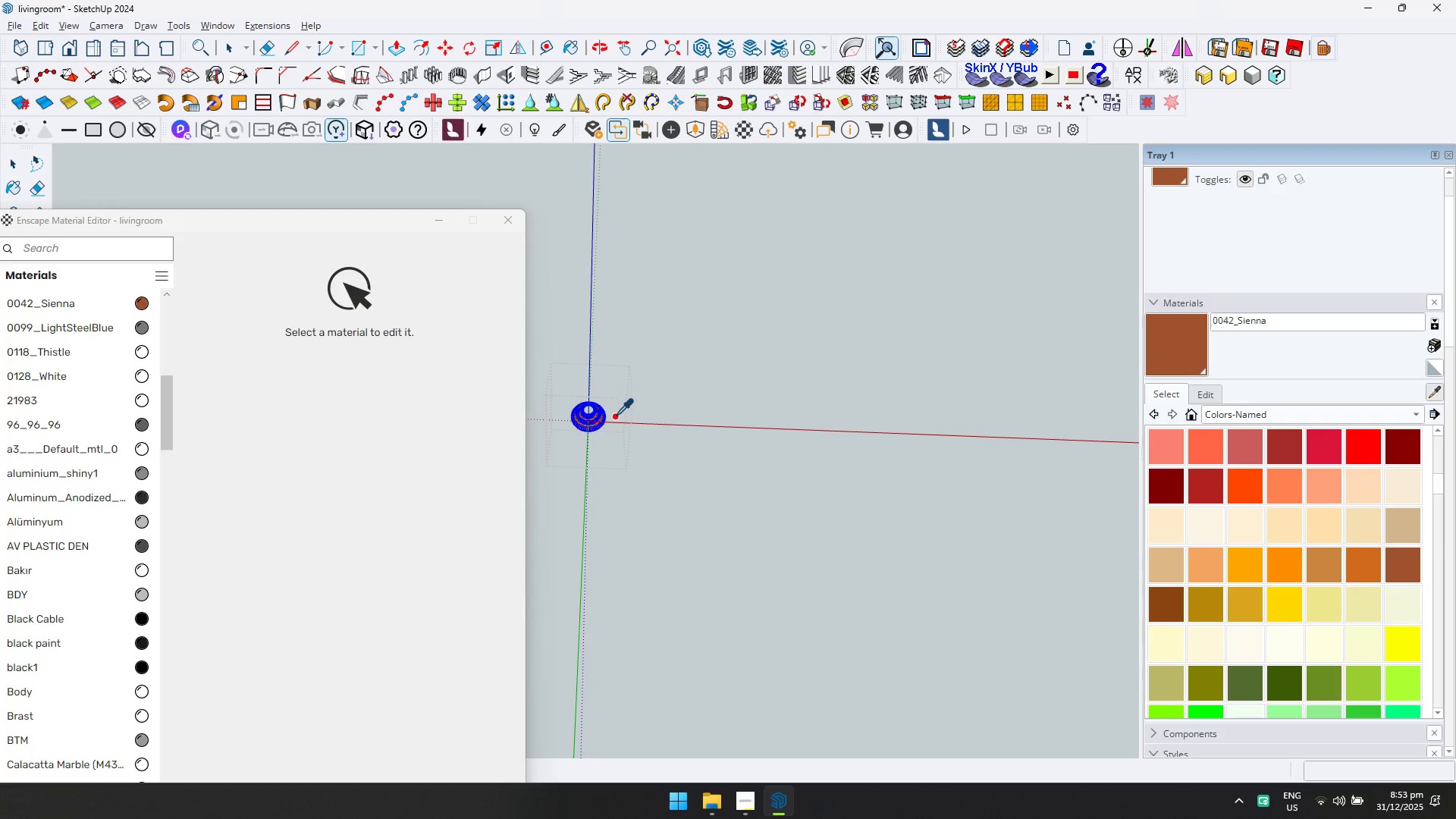 
left_click([597, 420])
 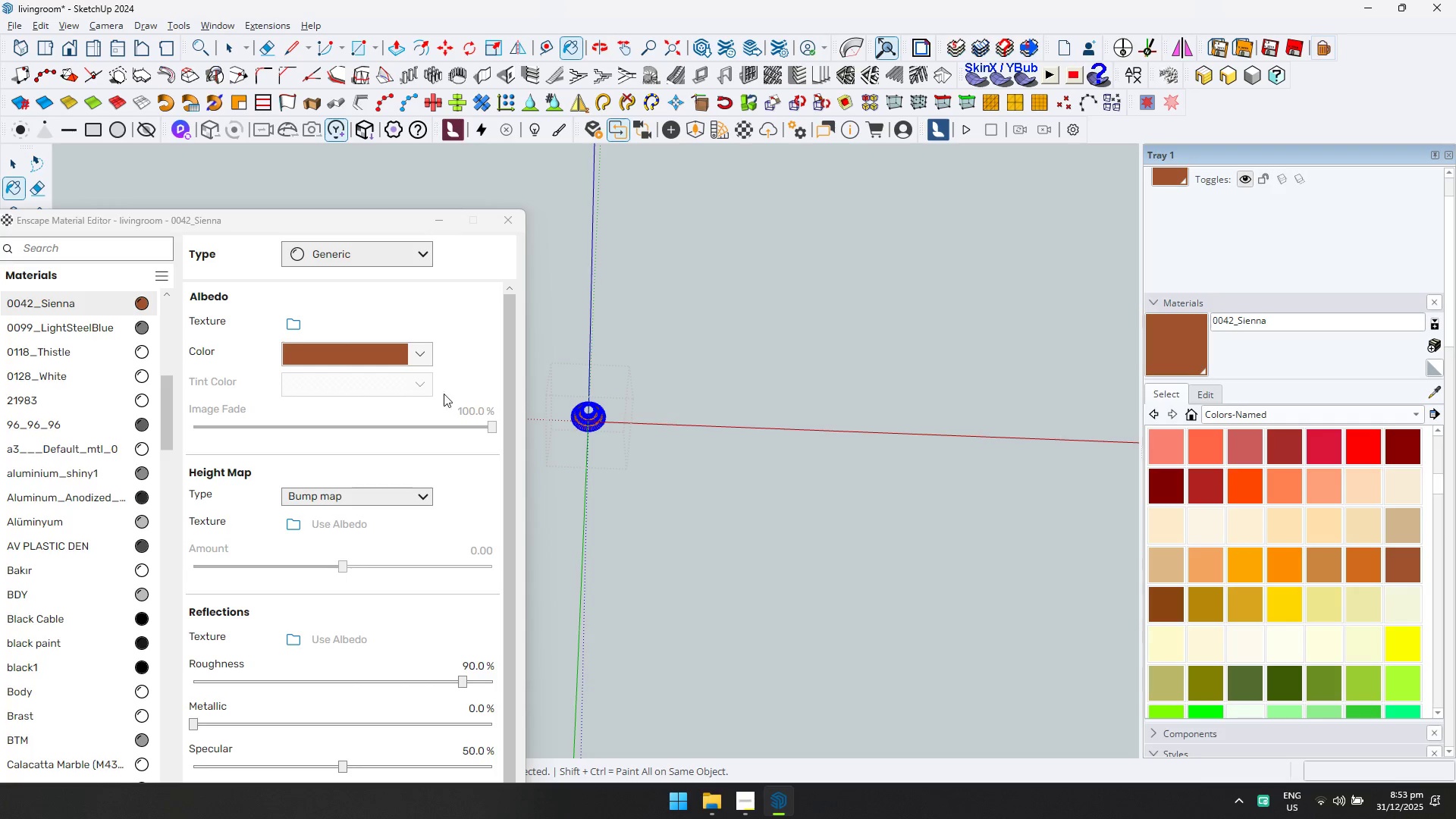 
left_click([410, 248])
 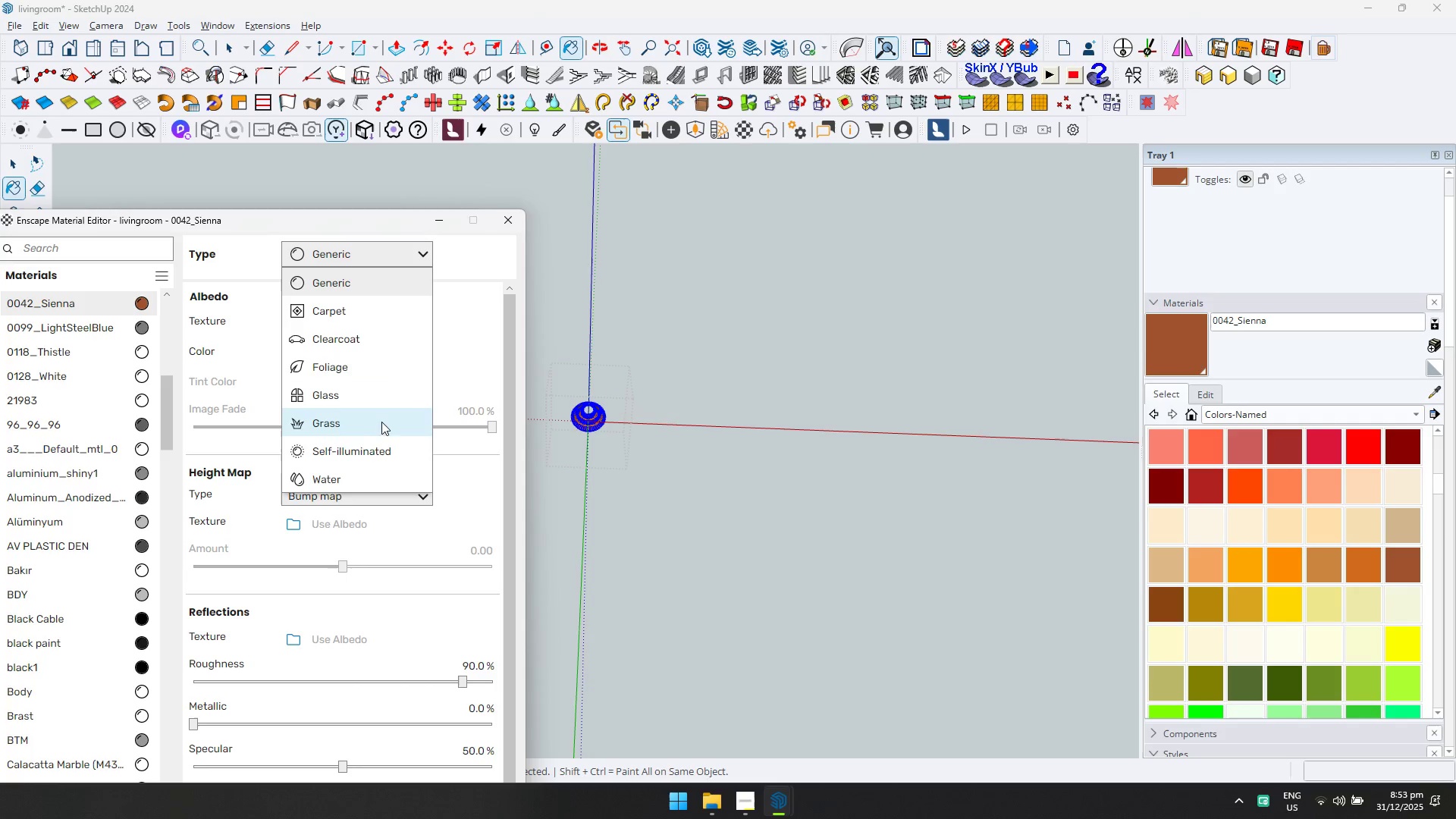 
left_click([379, 437])
 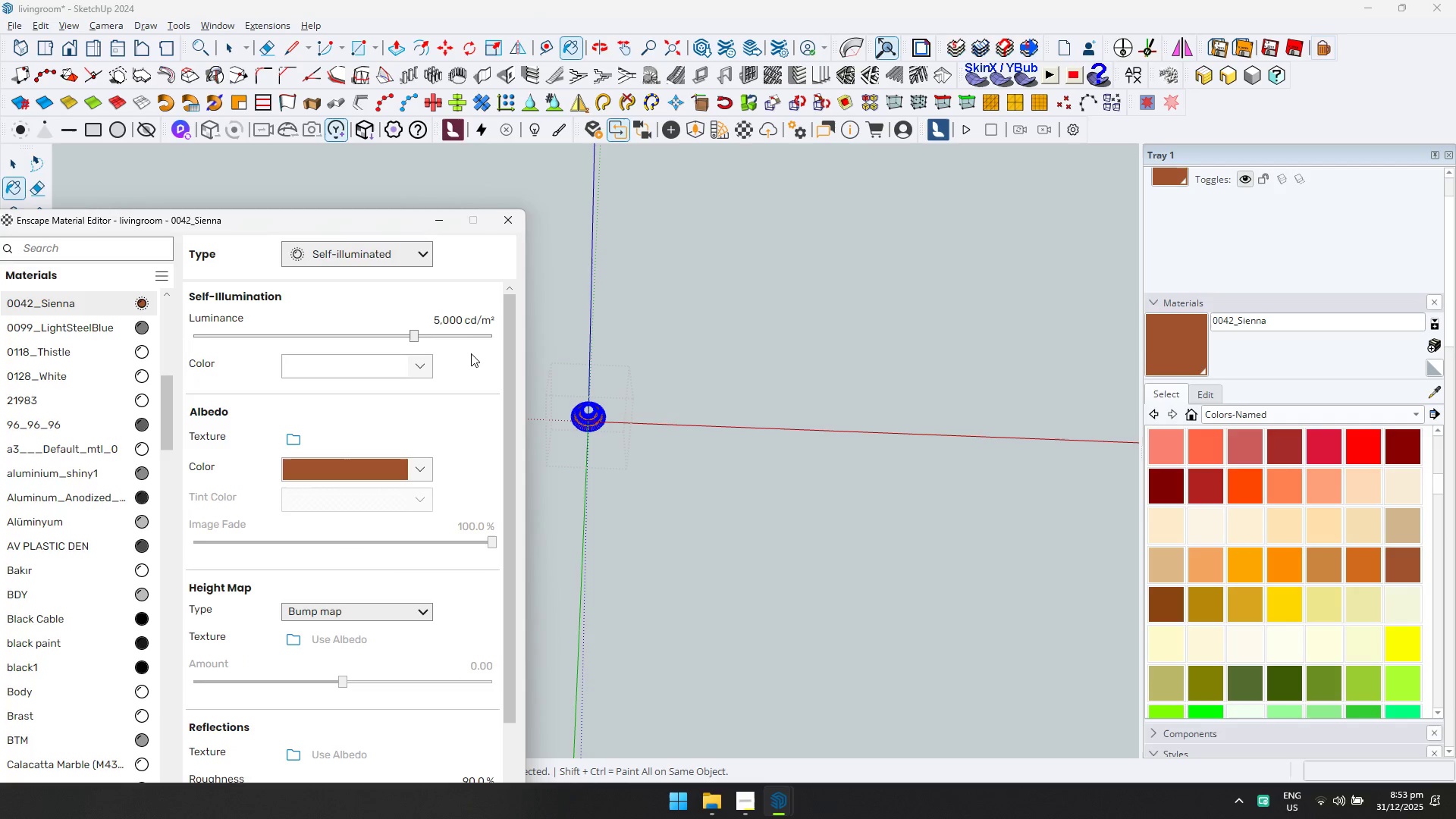 
left_click_drag(start_coordinate=[454, 334], to_coordinate=[459, 334])
 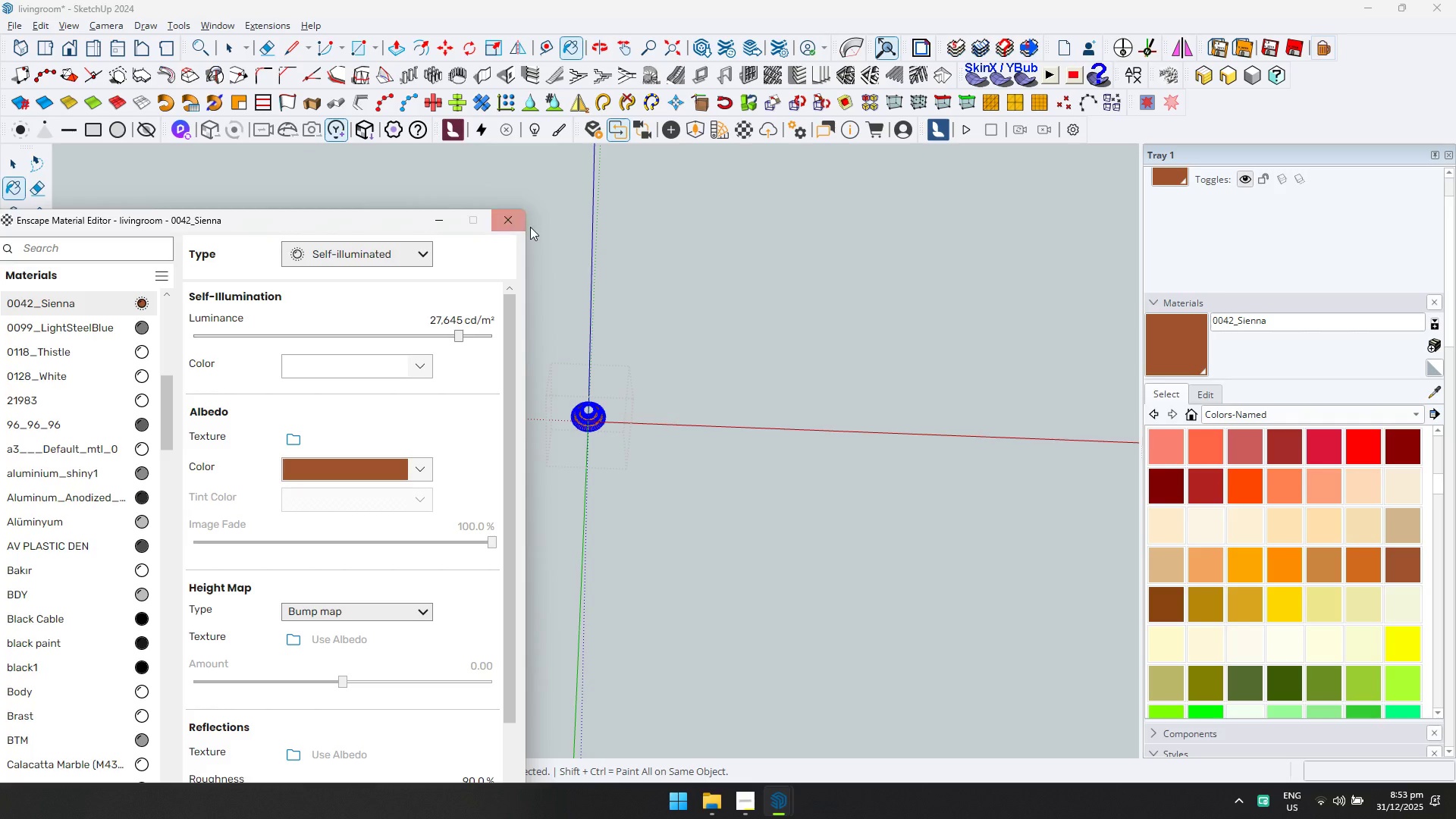 
left_click([506, 221])
 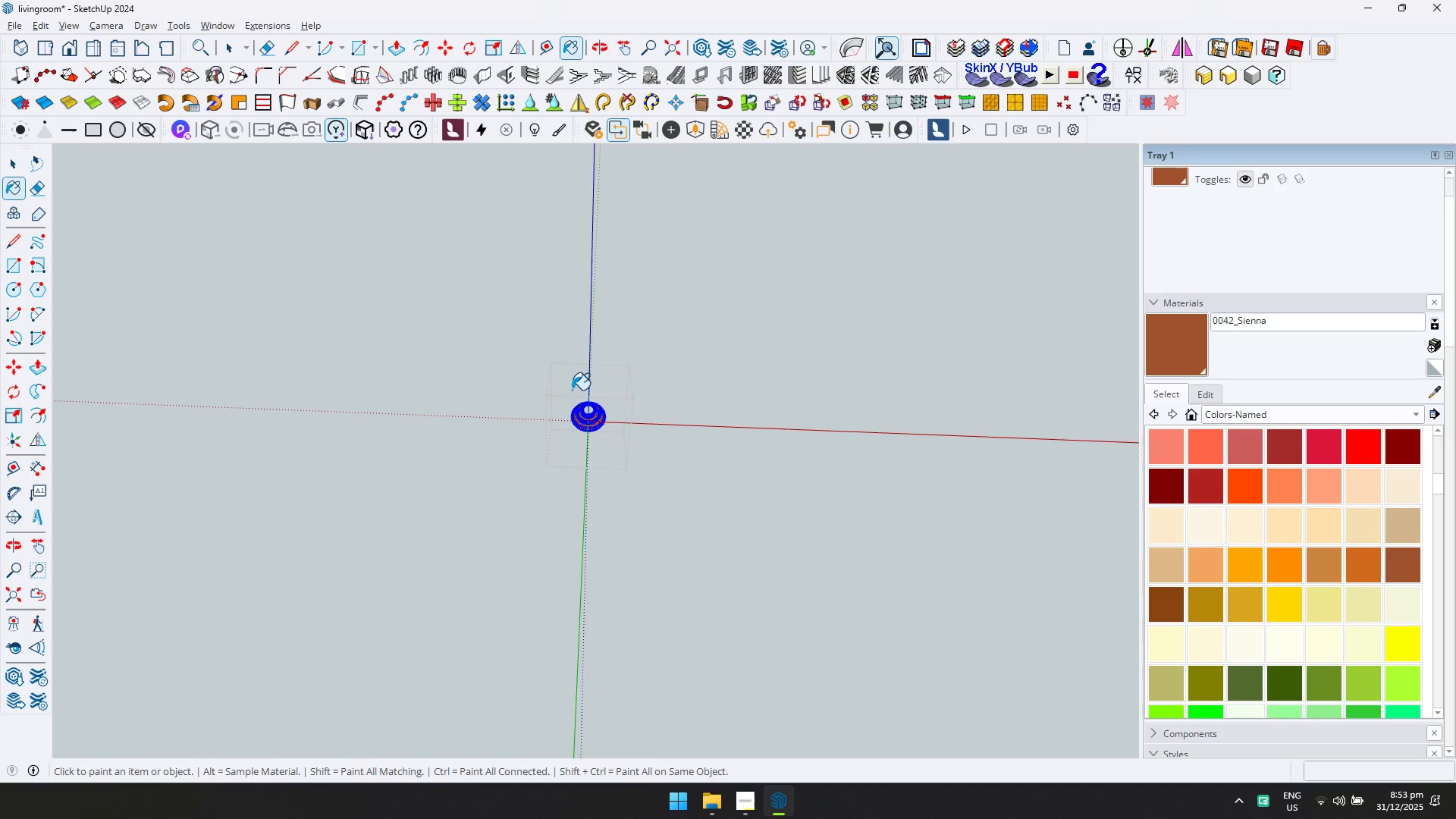 
key(Space)
 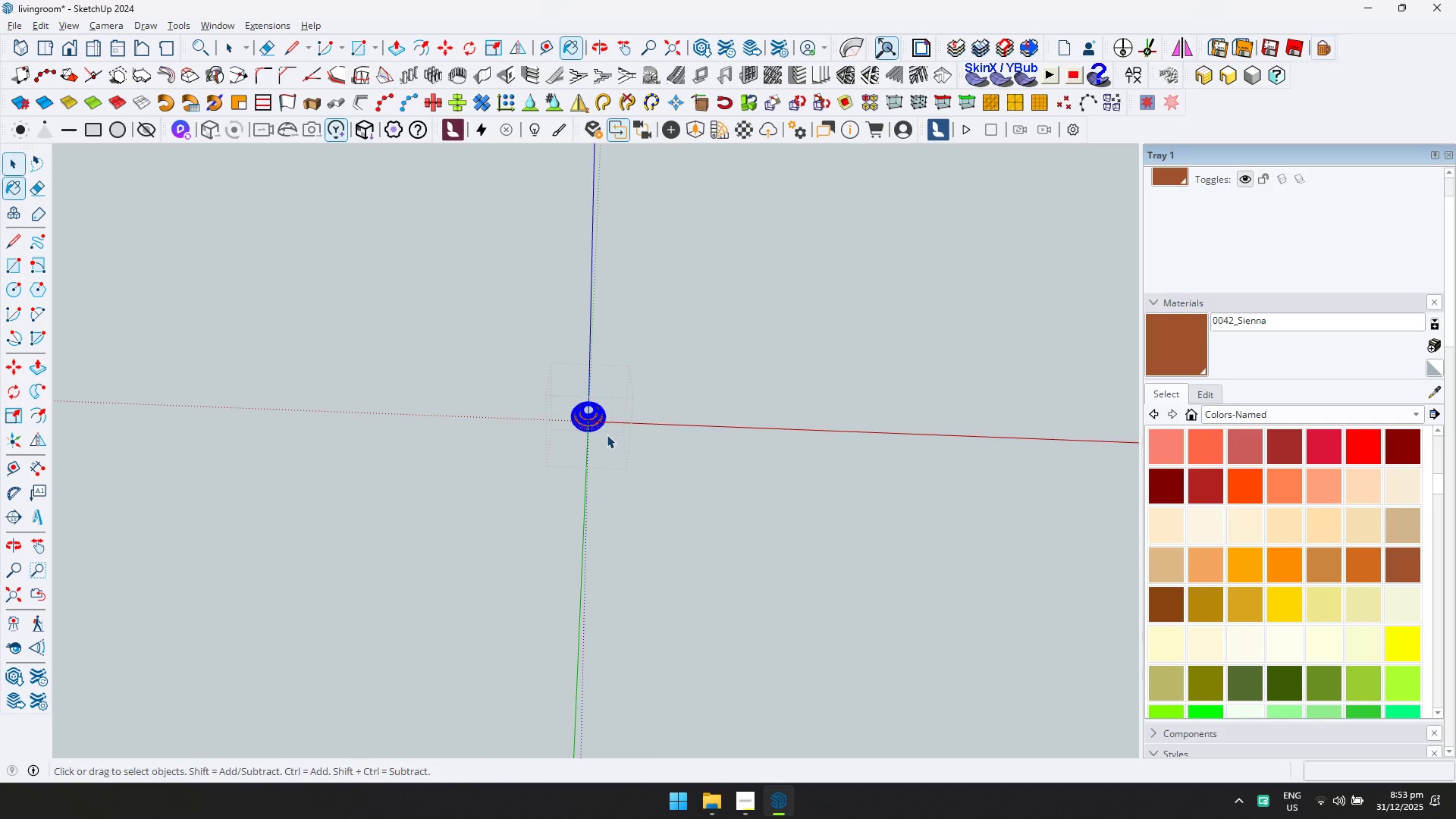 
key(Escape)
 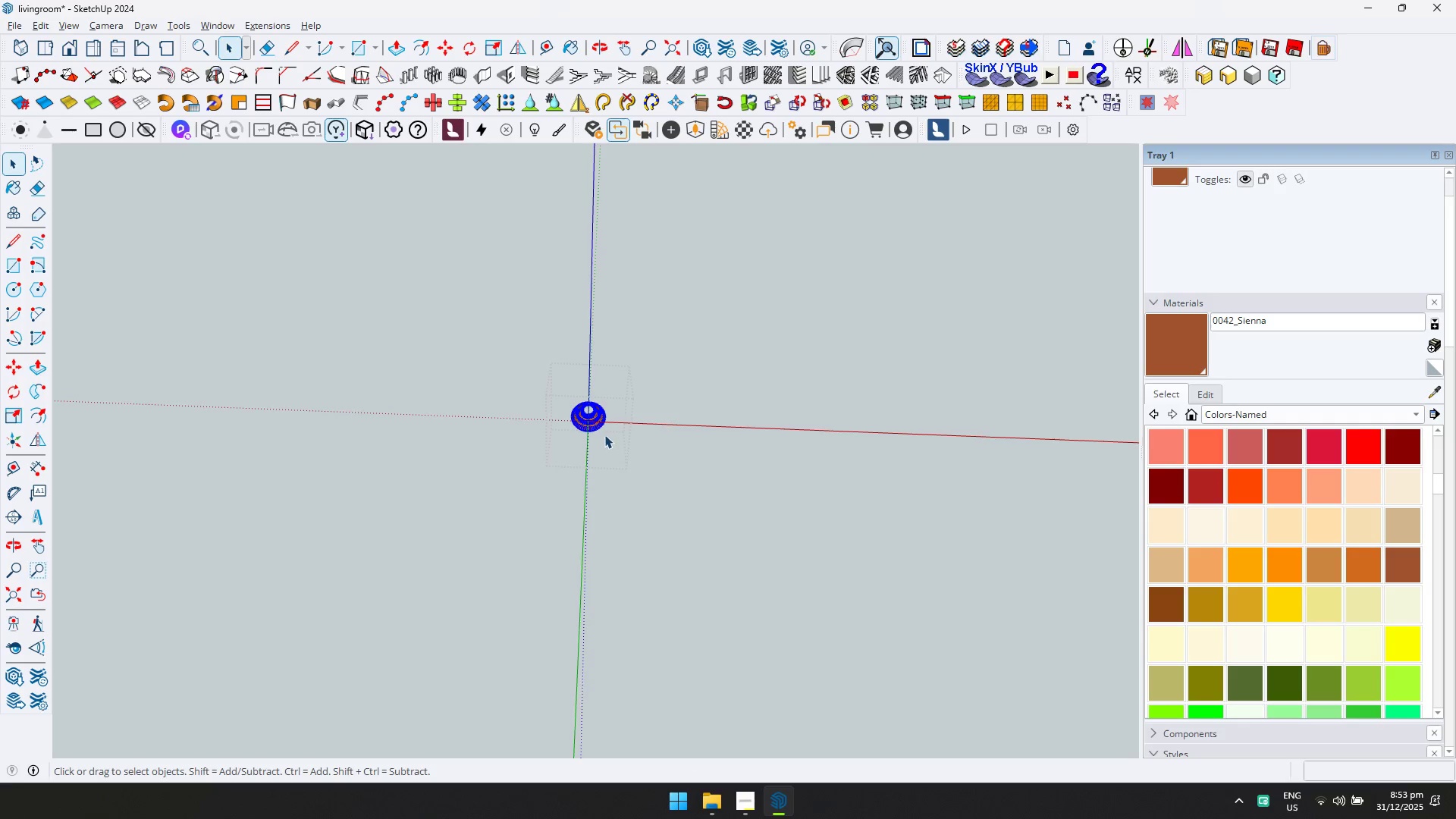 
key(Escape)
 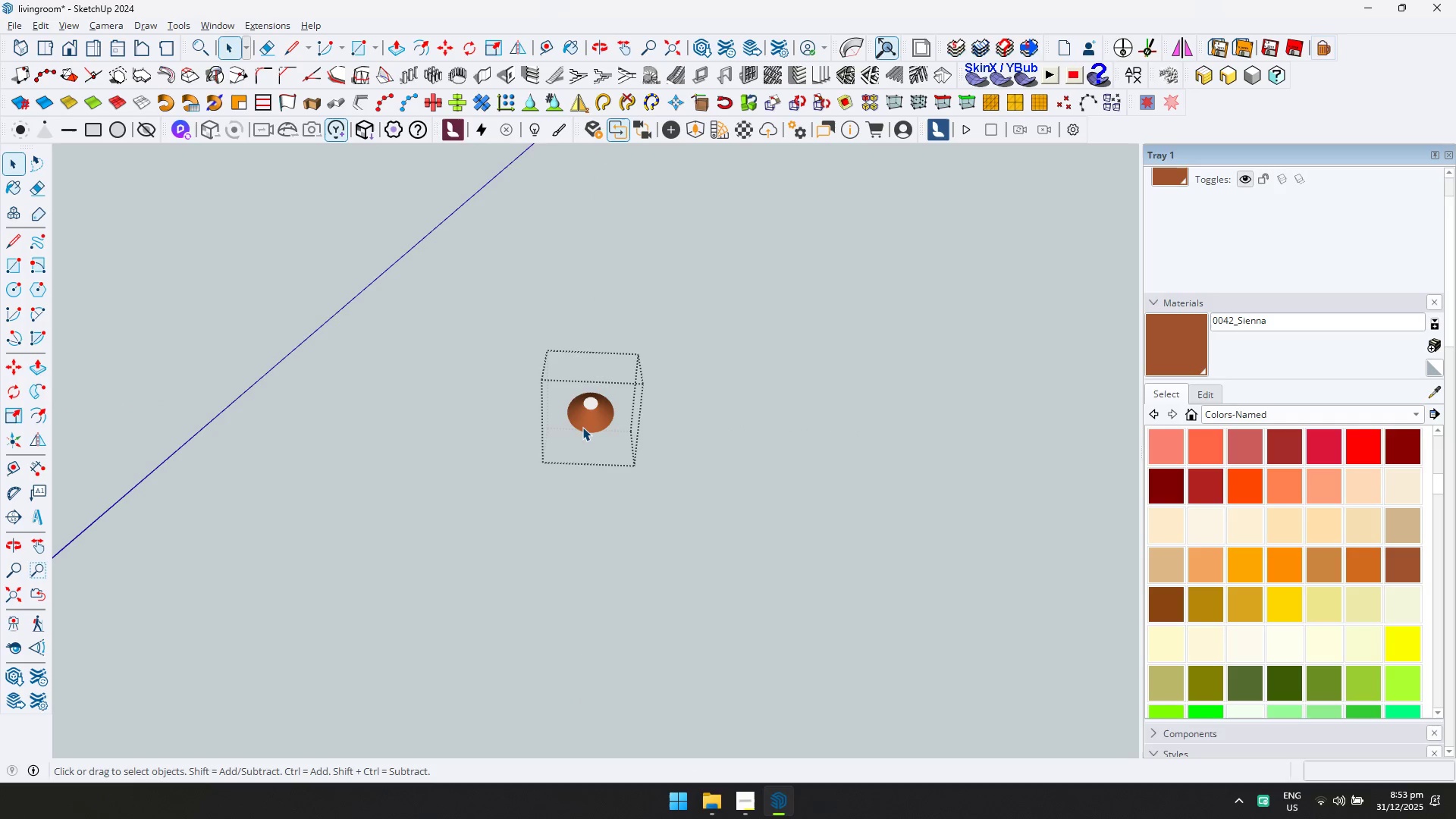 
key(Escape)
 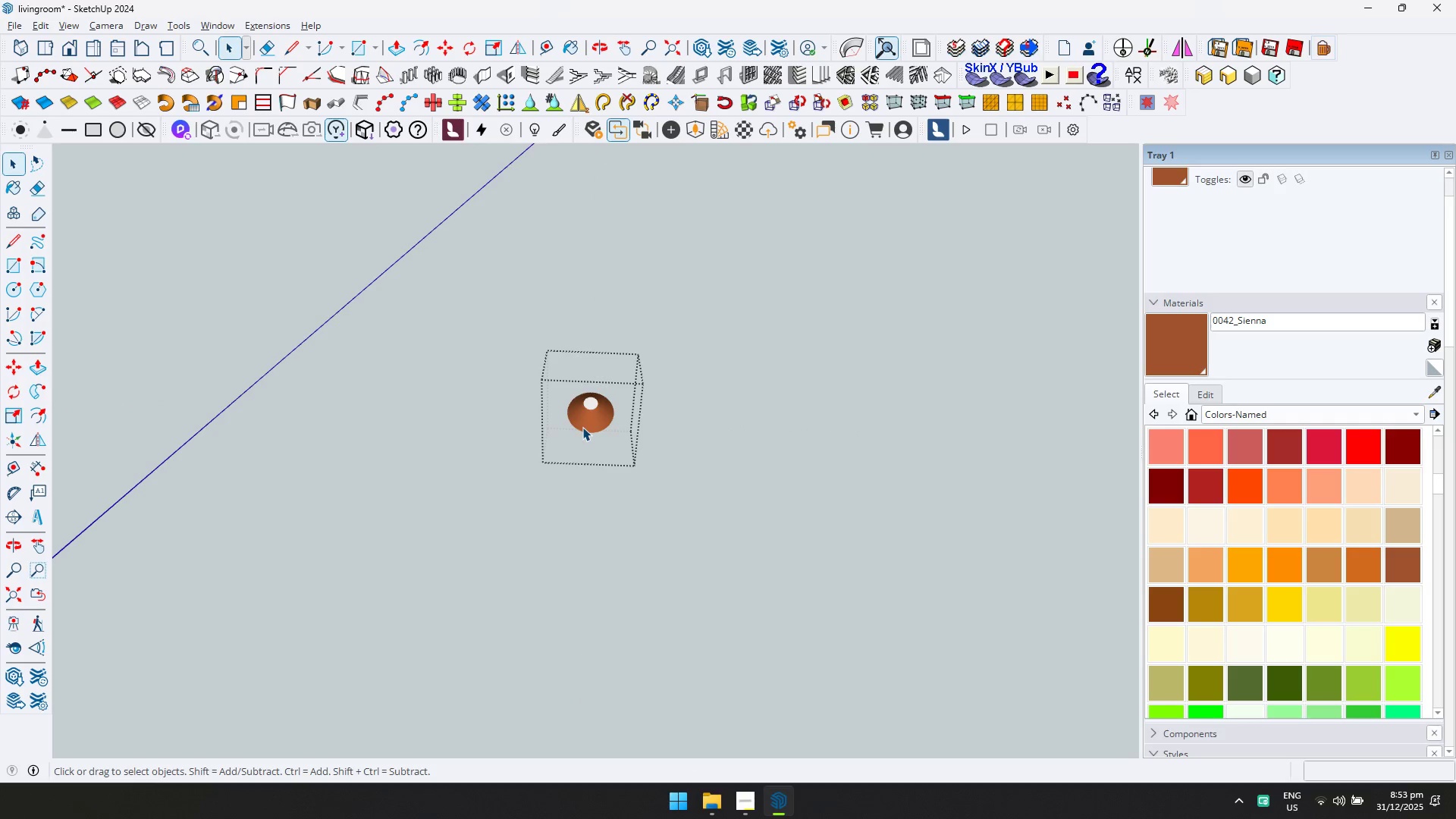 
scroll: coordinate [582, 427], scroll_direction: up, amount: 3.0
 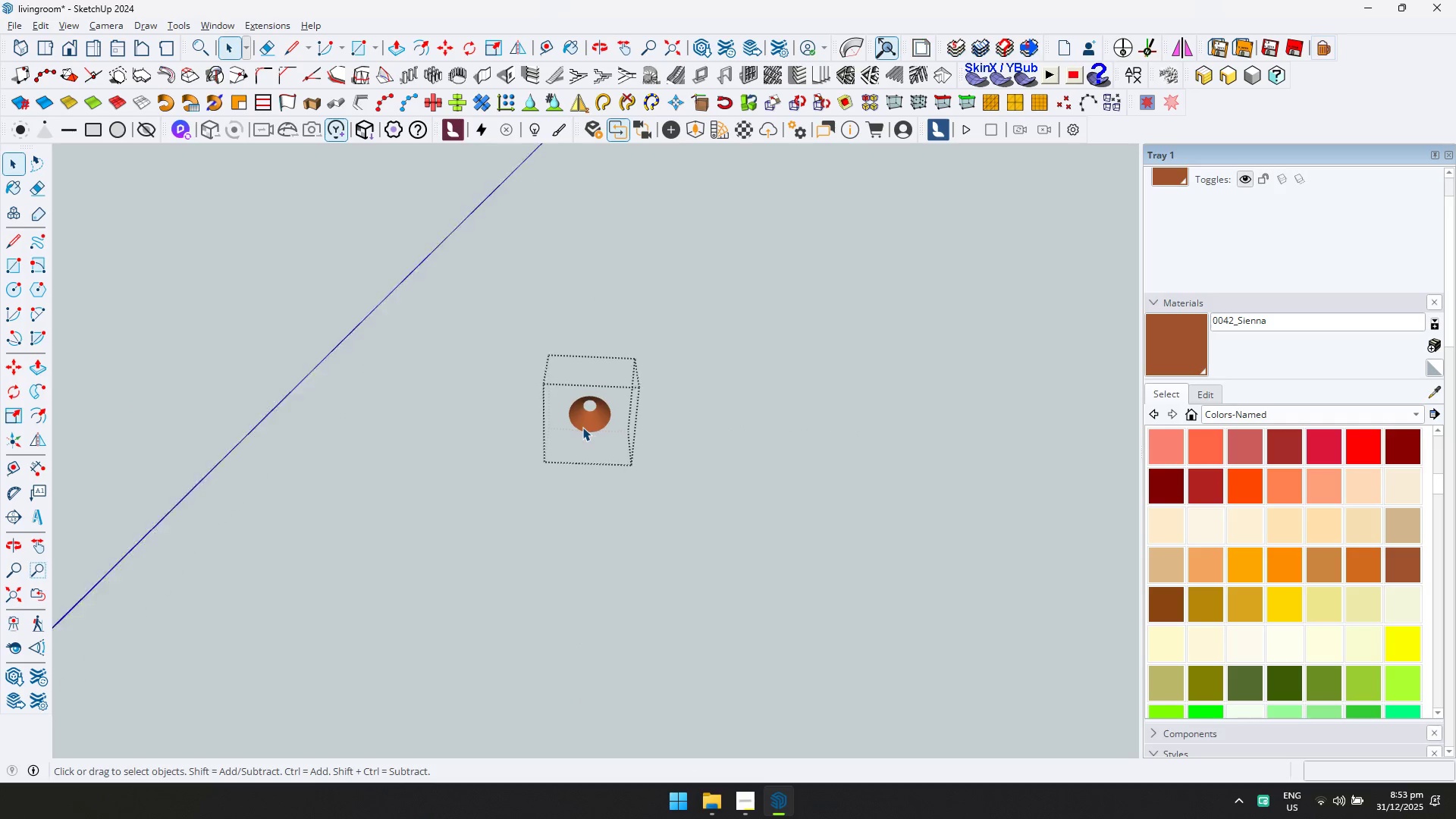 
key(Escape)
 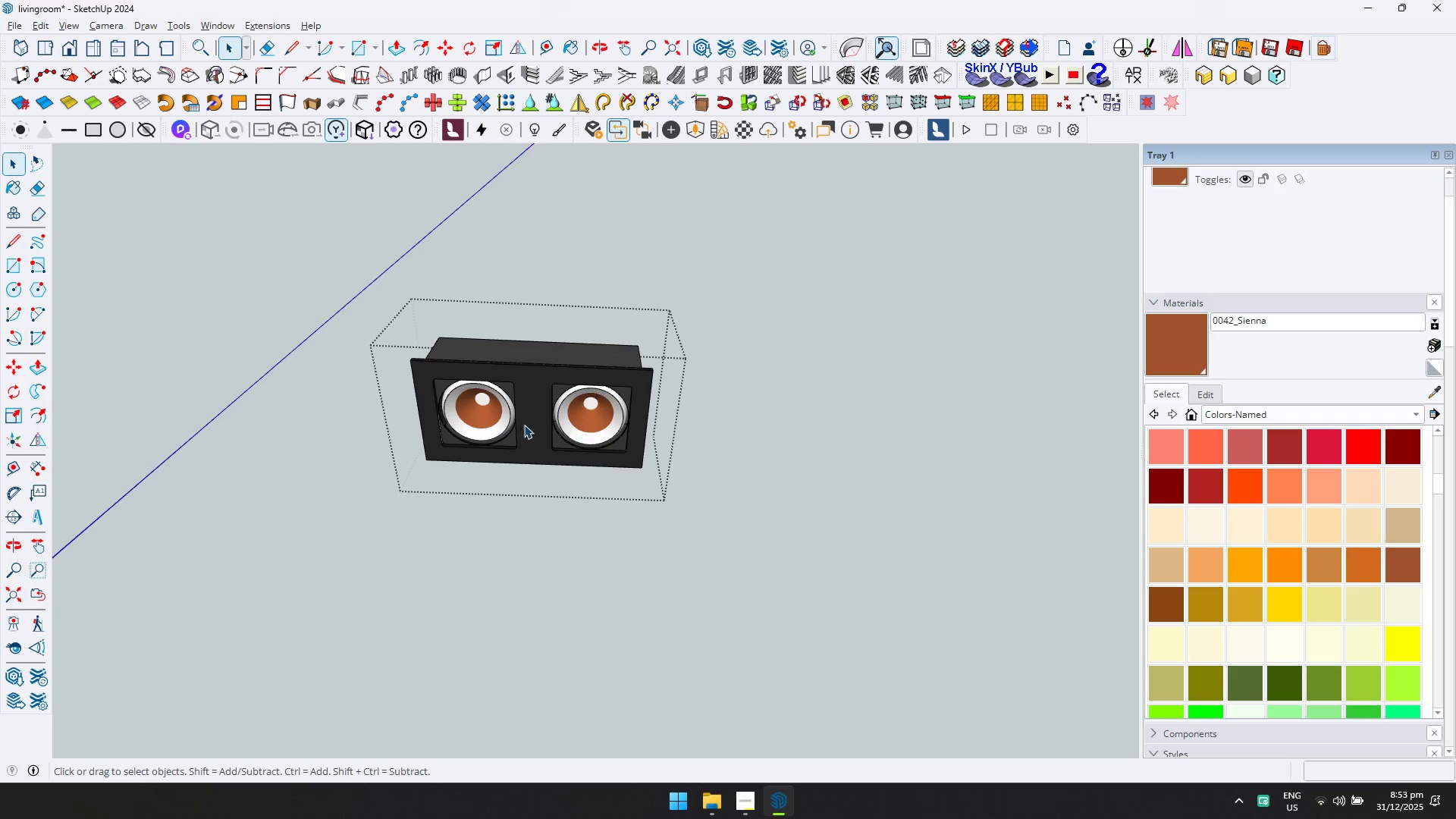 
key(Escape)
 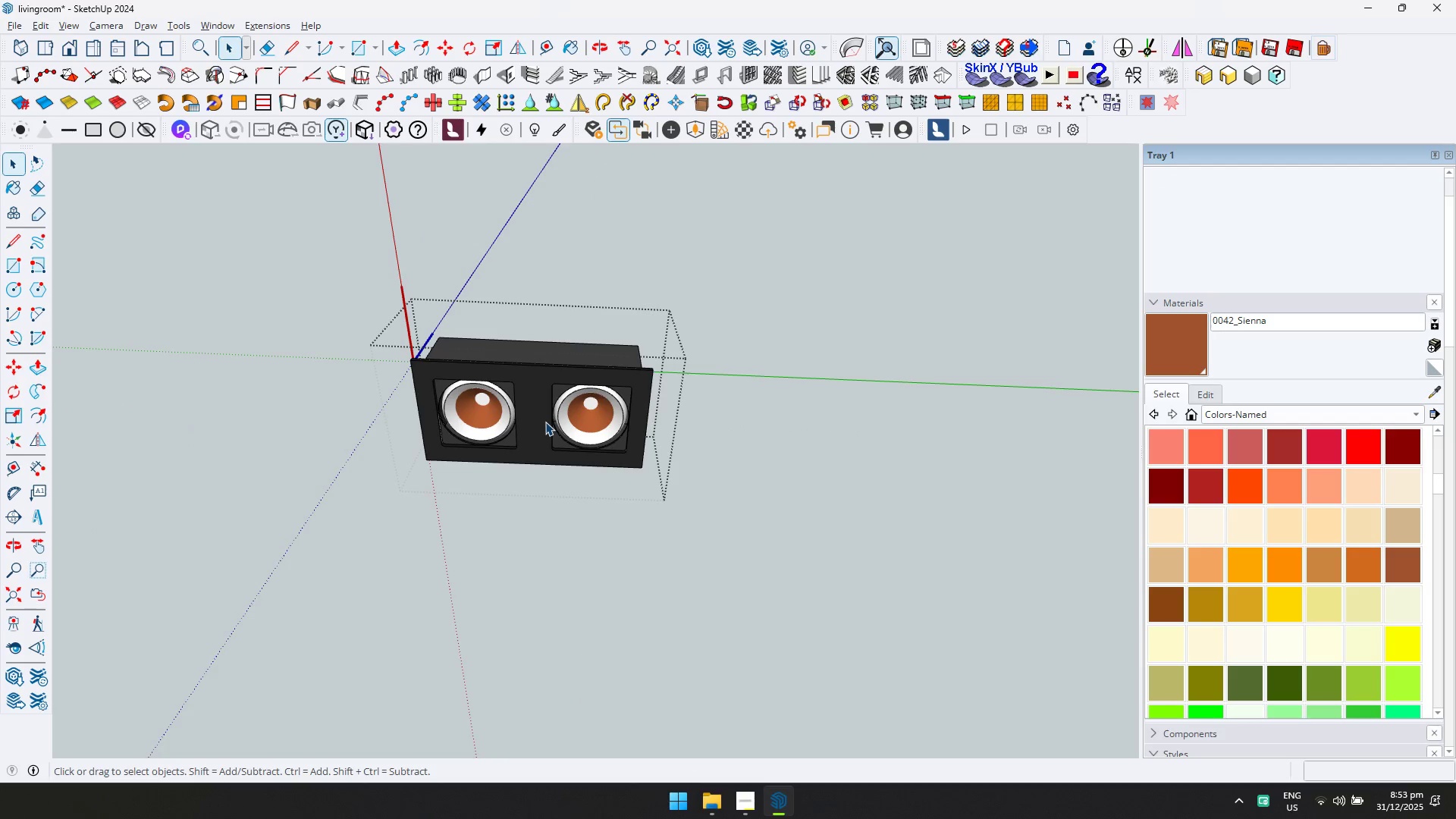 
key(Escape)
 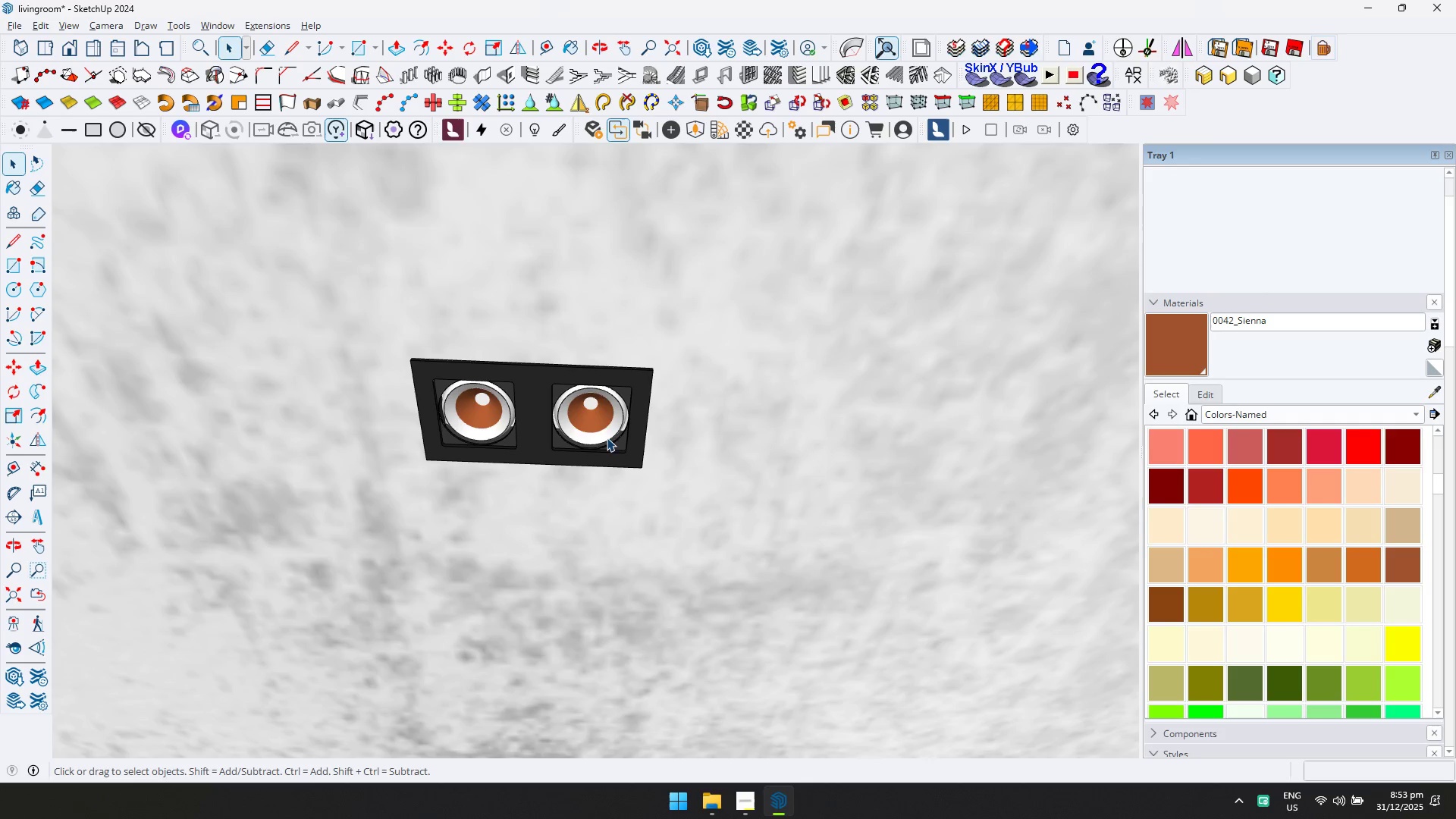 
double_click([607, 435])
 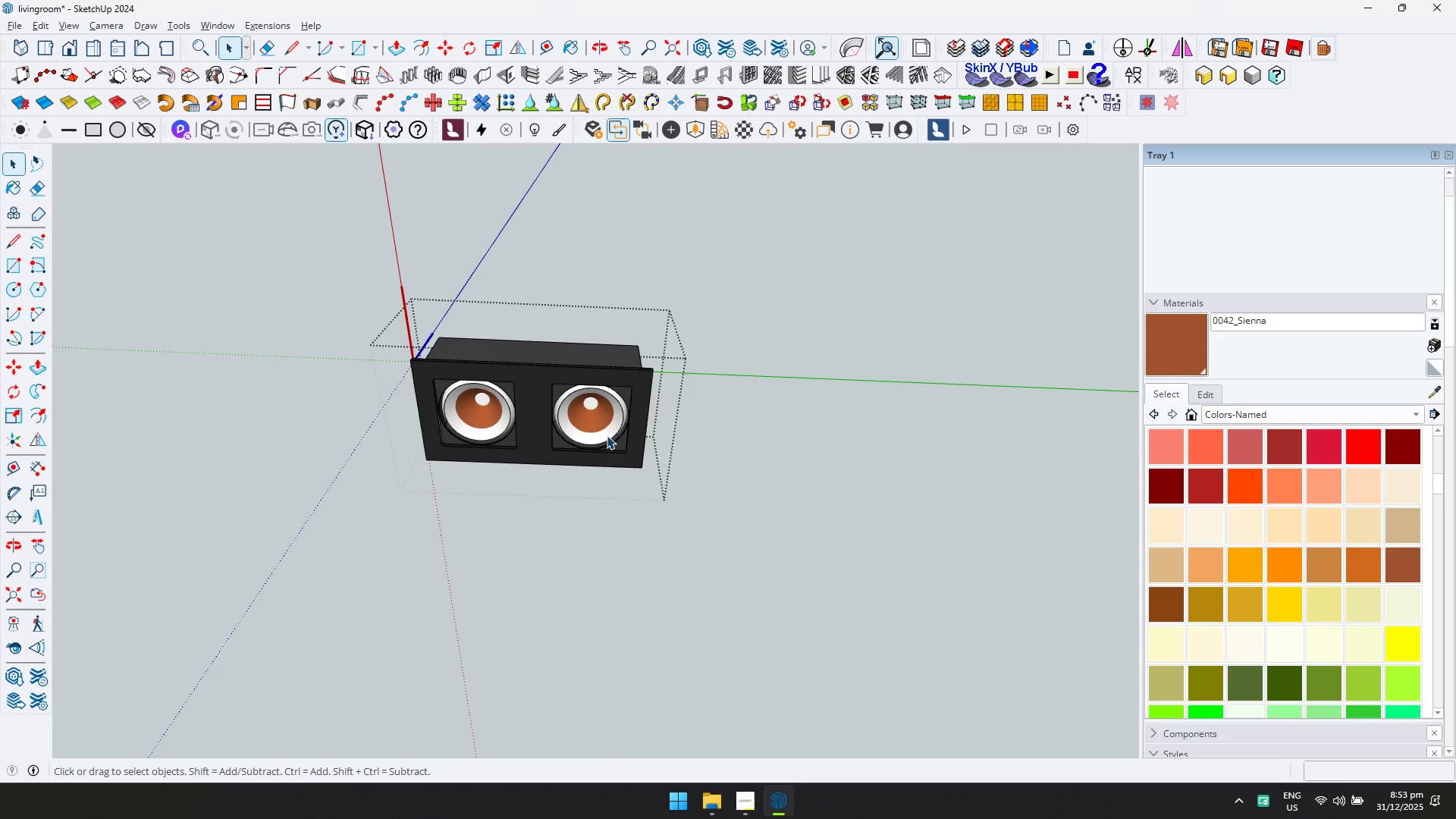 
triple_click([607, 435])
 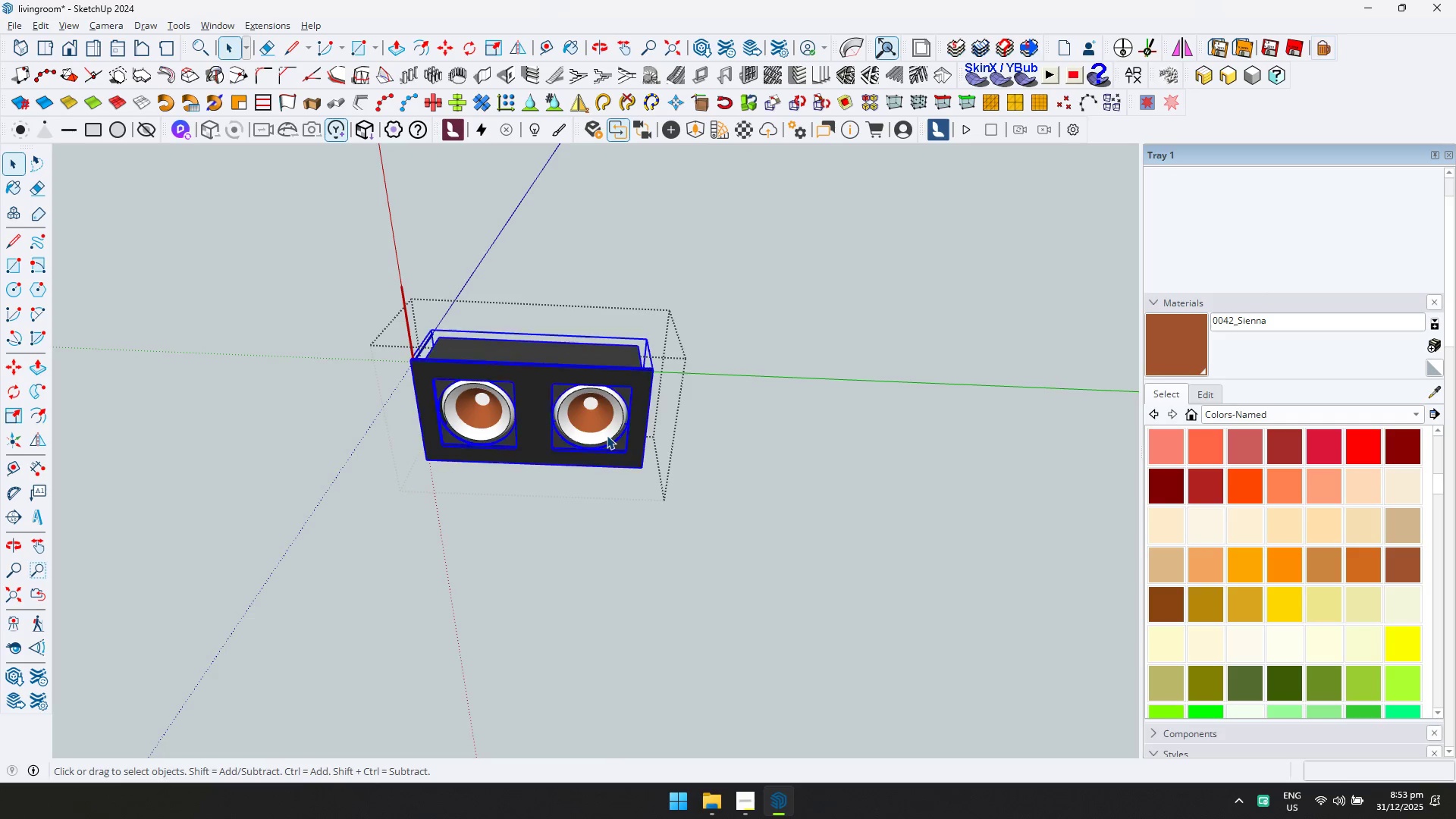 
triple_click([607, 435])
 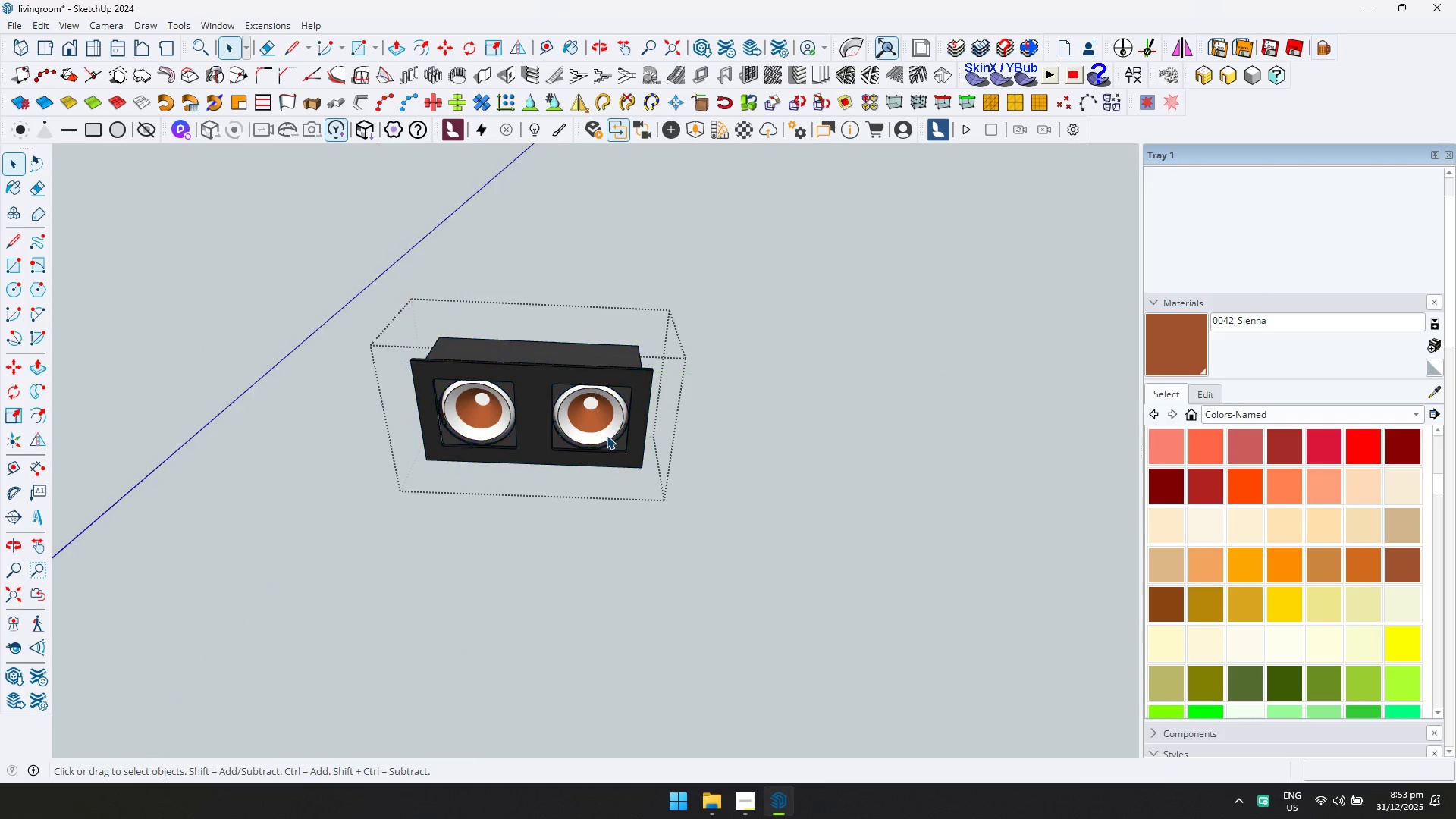 
triple_click([607, 435])
 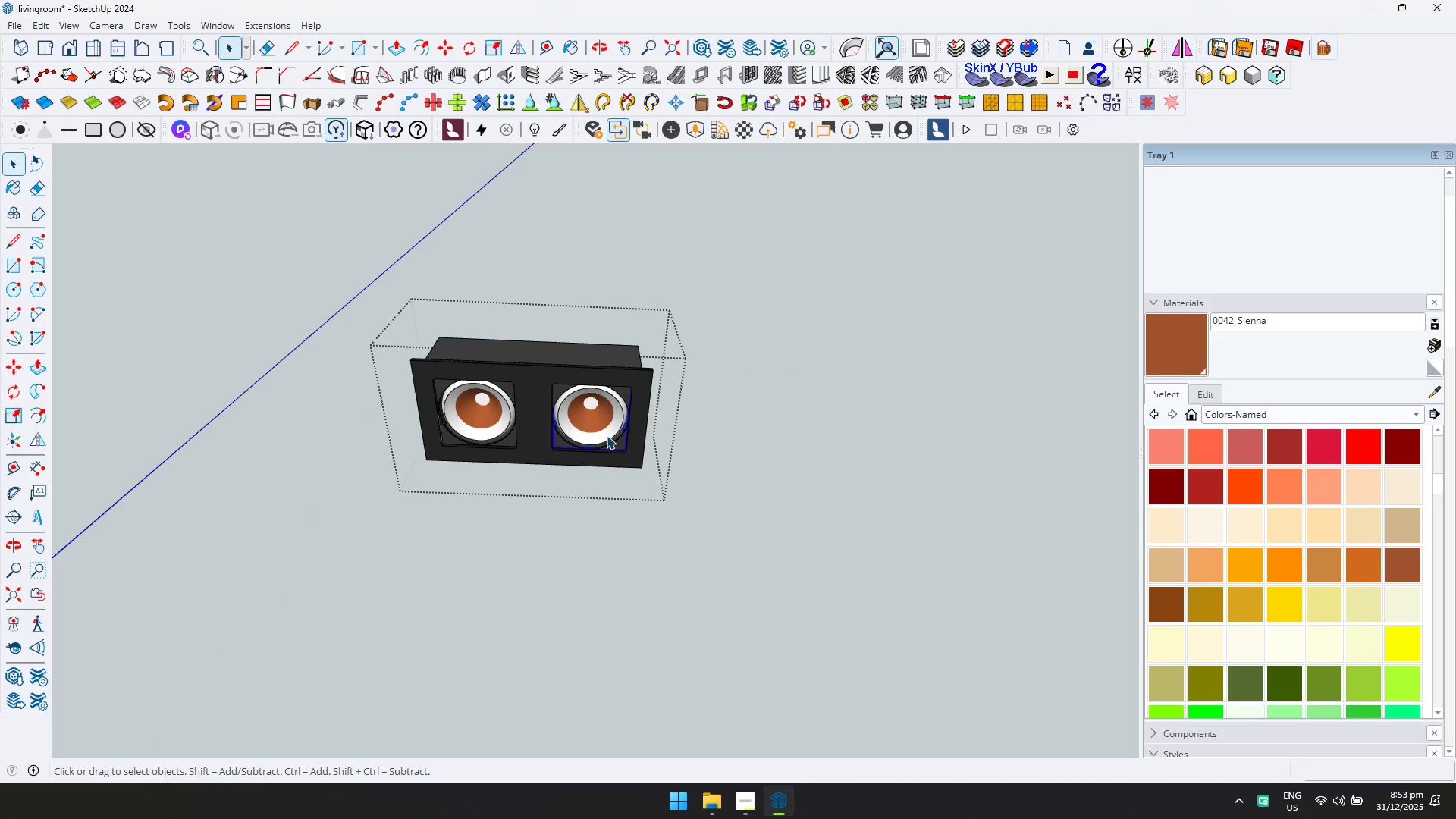 
triple_click([607, 435])
 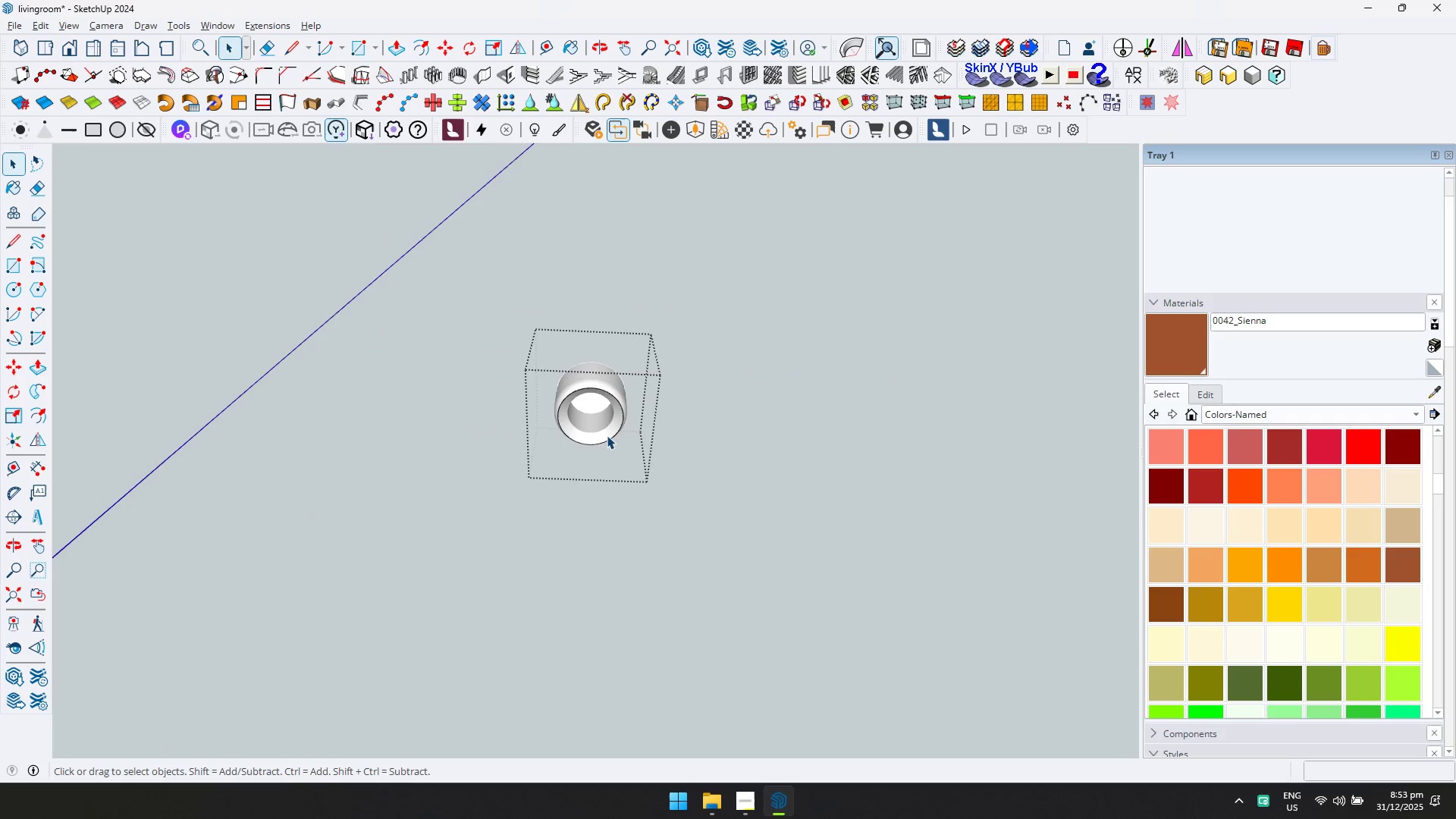 
triple_click([607, 435])
 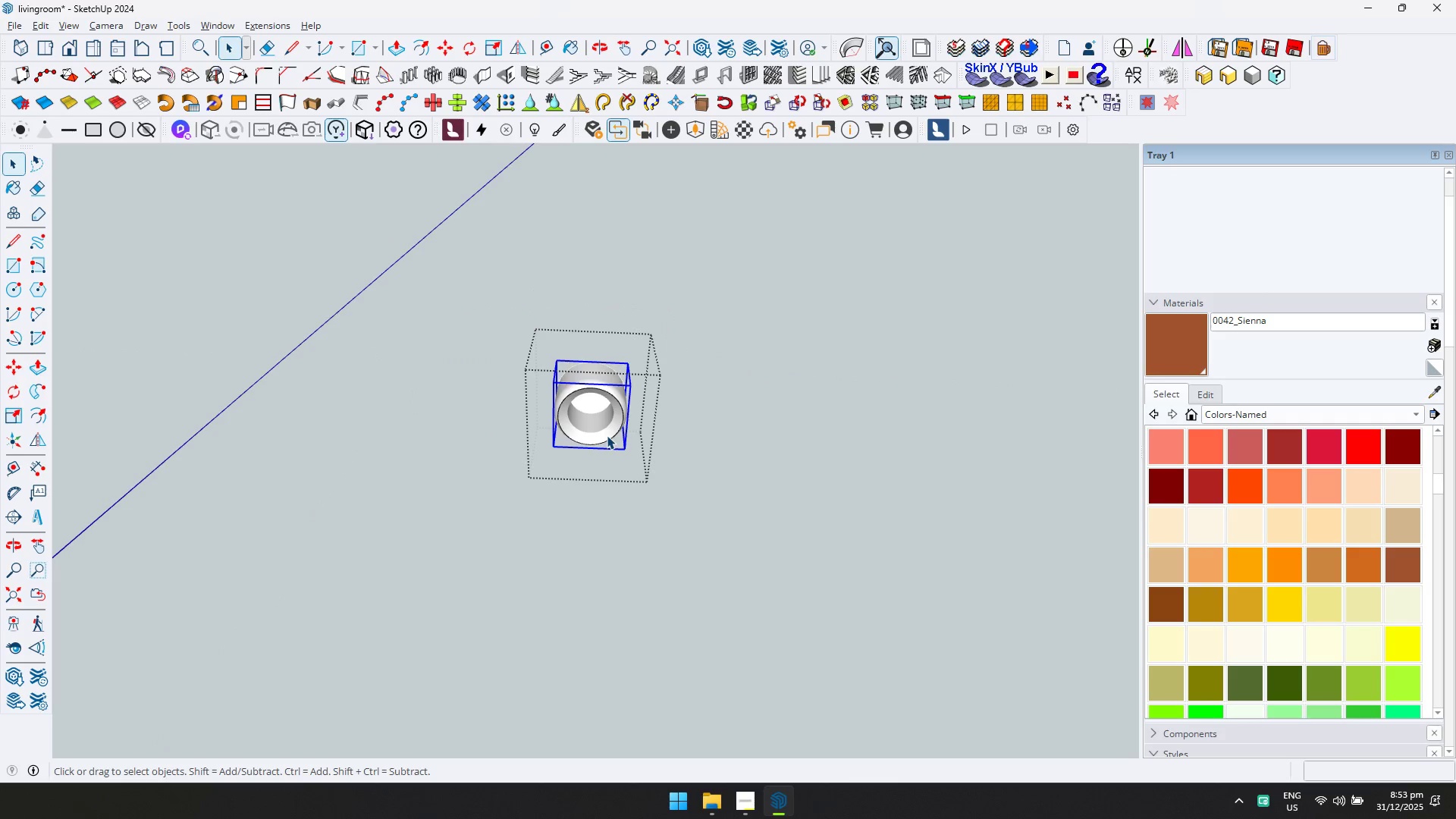 
triple_click([607, 435])
 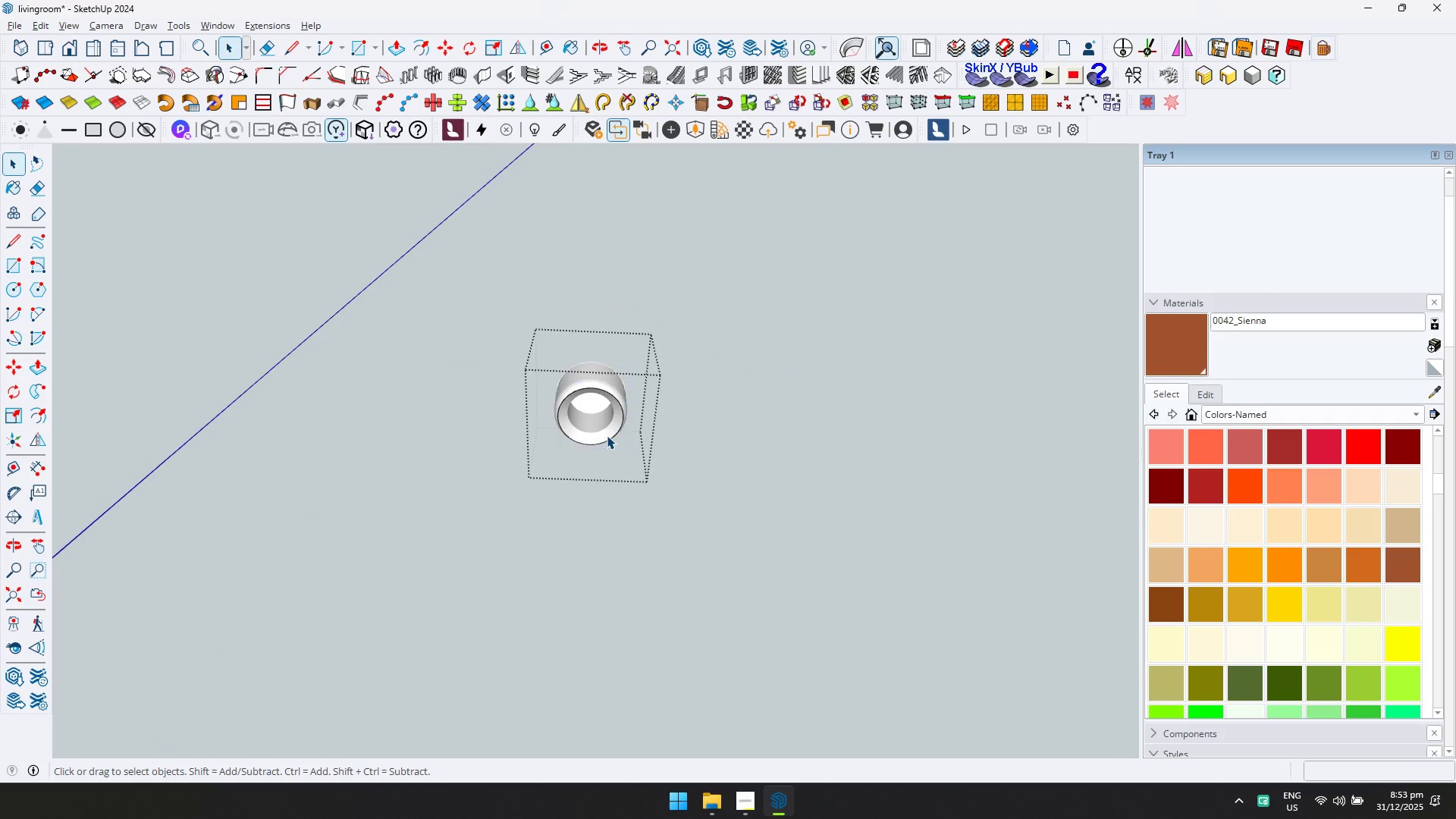 
triple_click([607, 435])
 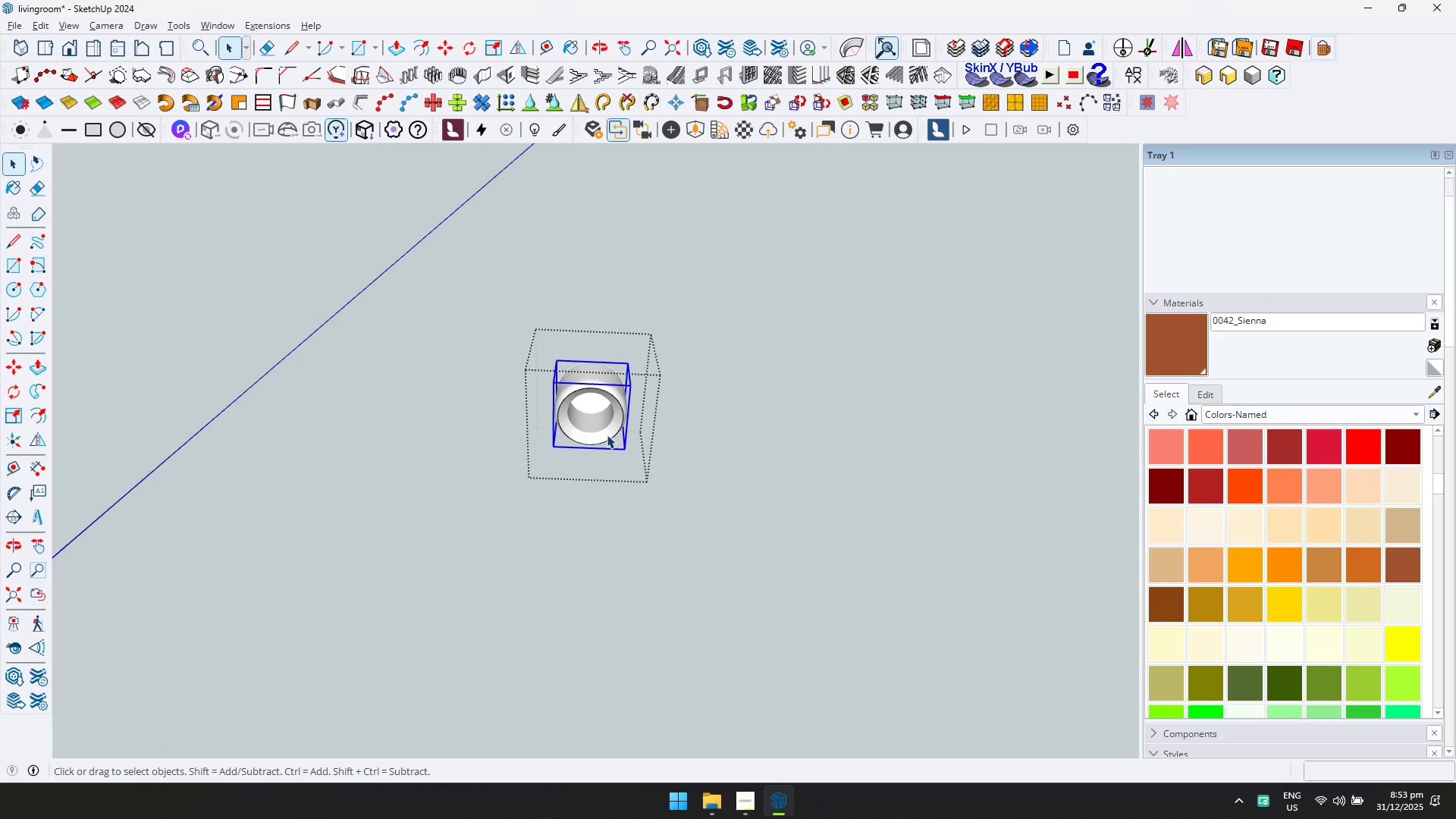 
triple_click([607, 435])
 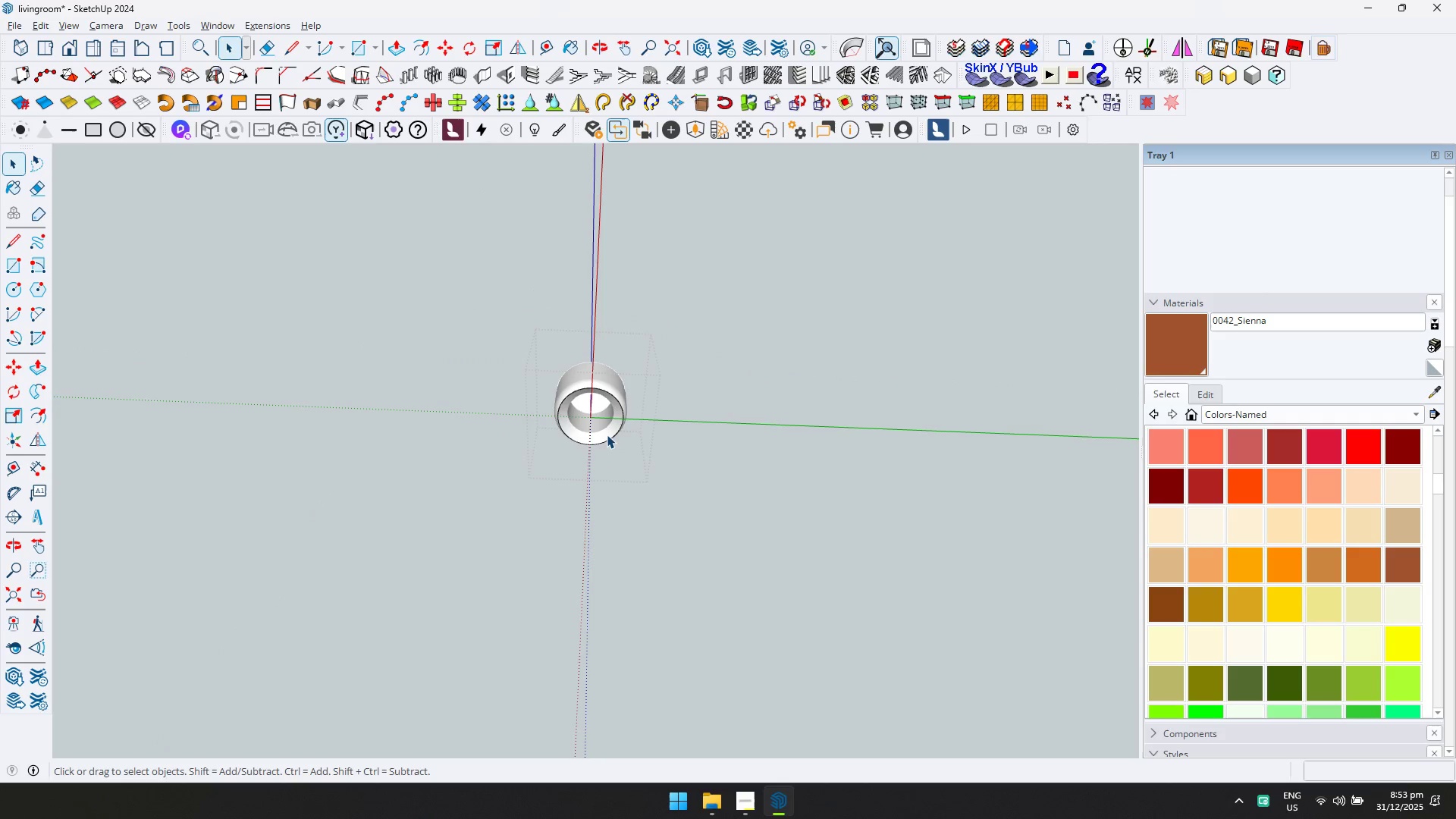 
triple_click([607, 435])
 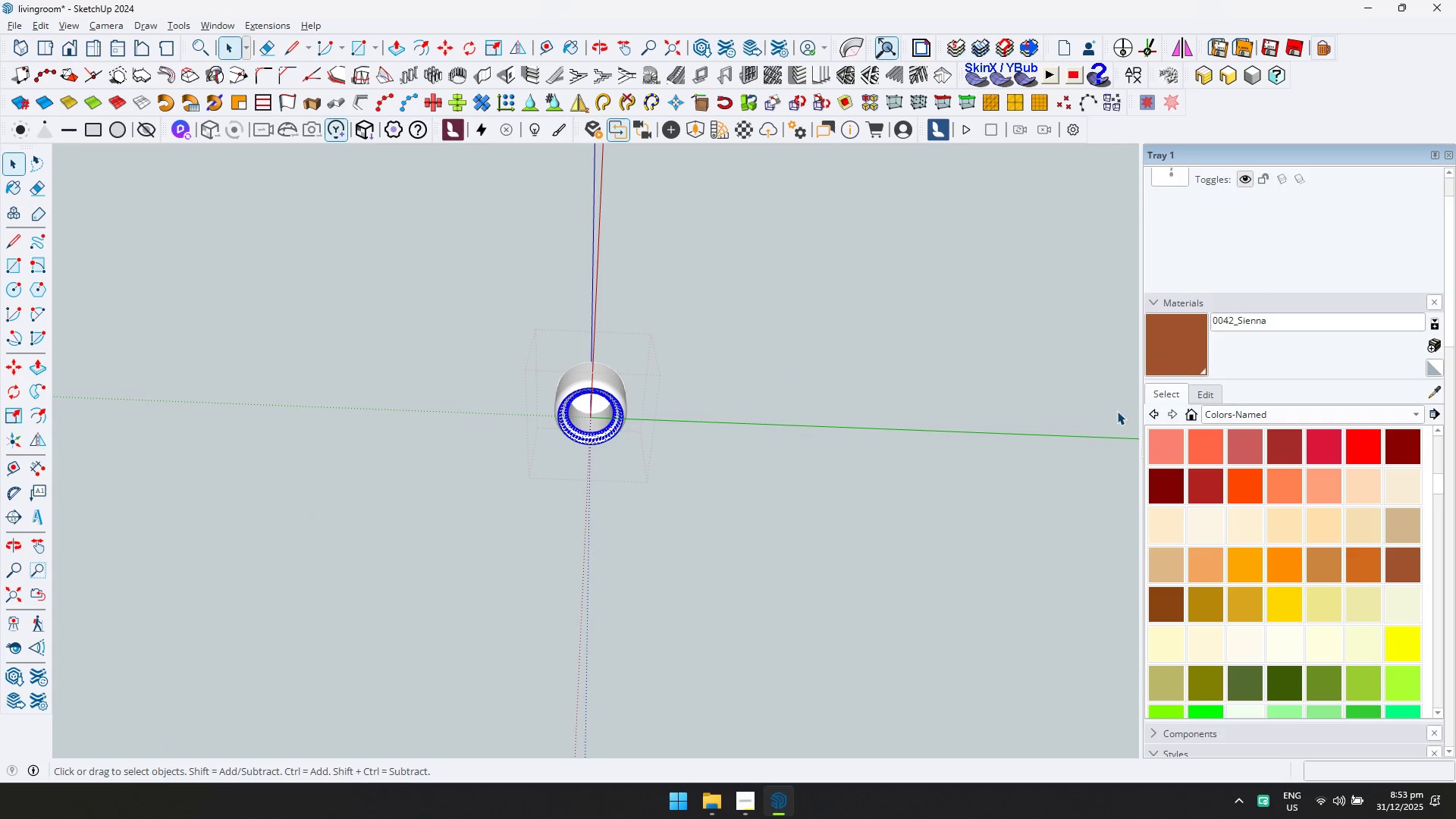 
left_click_drag(start_coordinate=[1180, 359], to_coordinate=[1174, 356])
 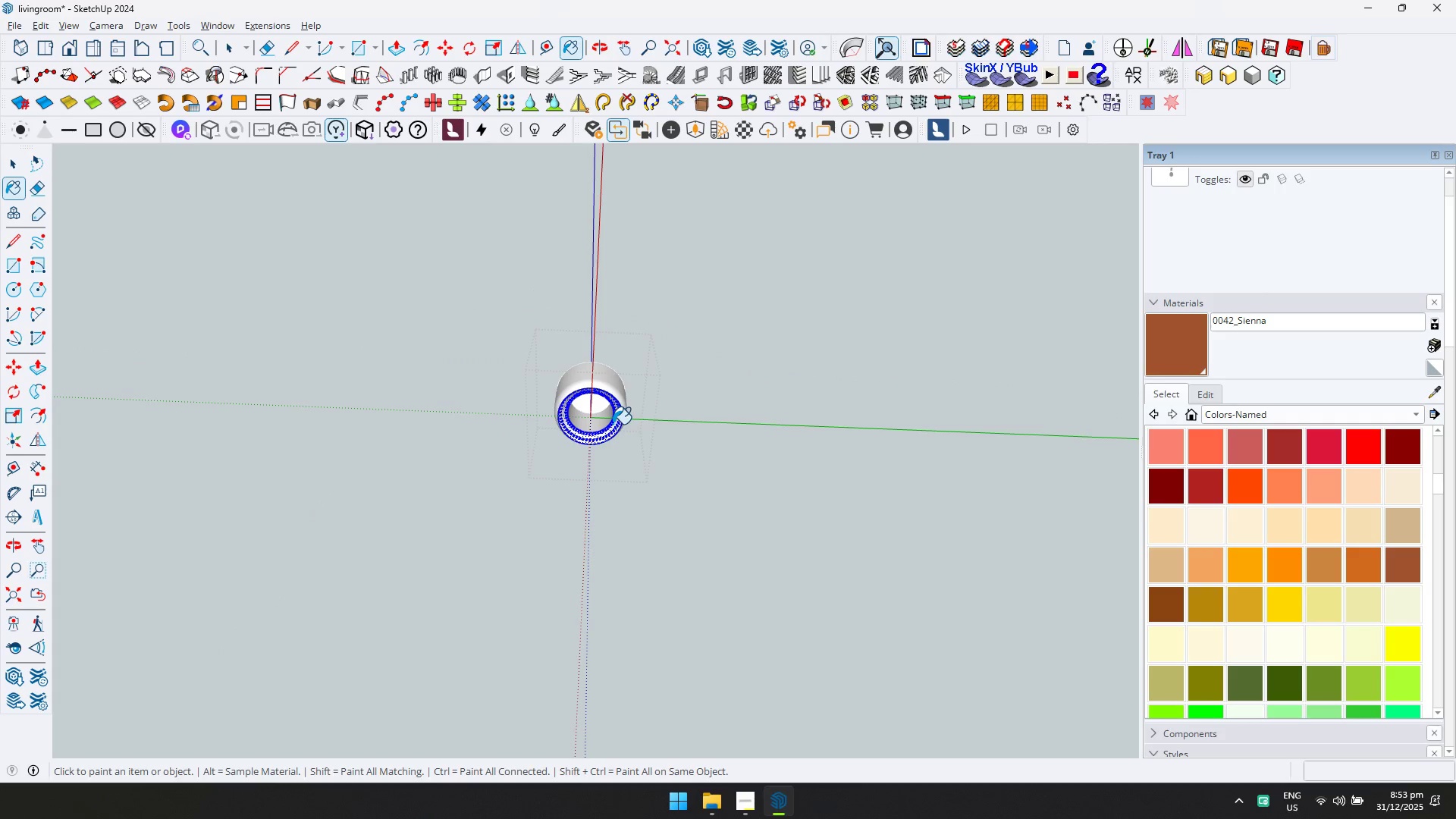 
left_click([617, 429])
 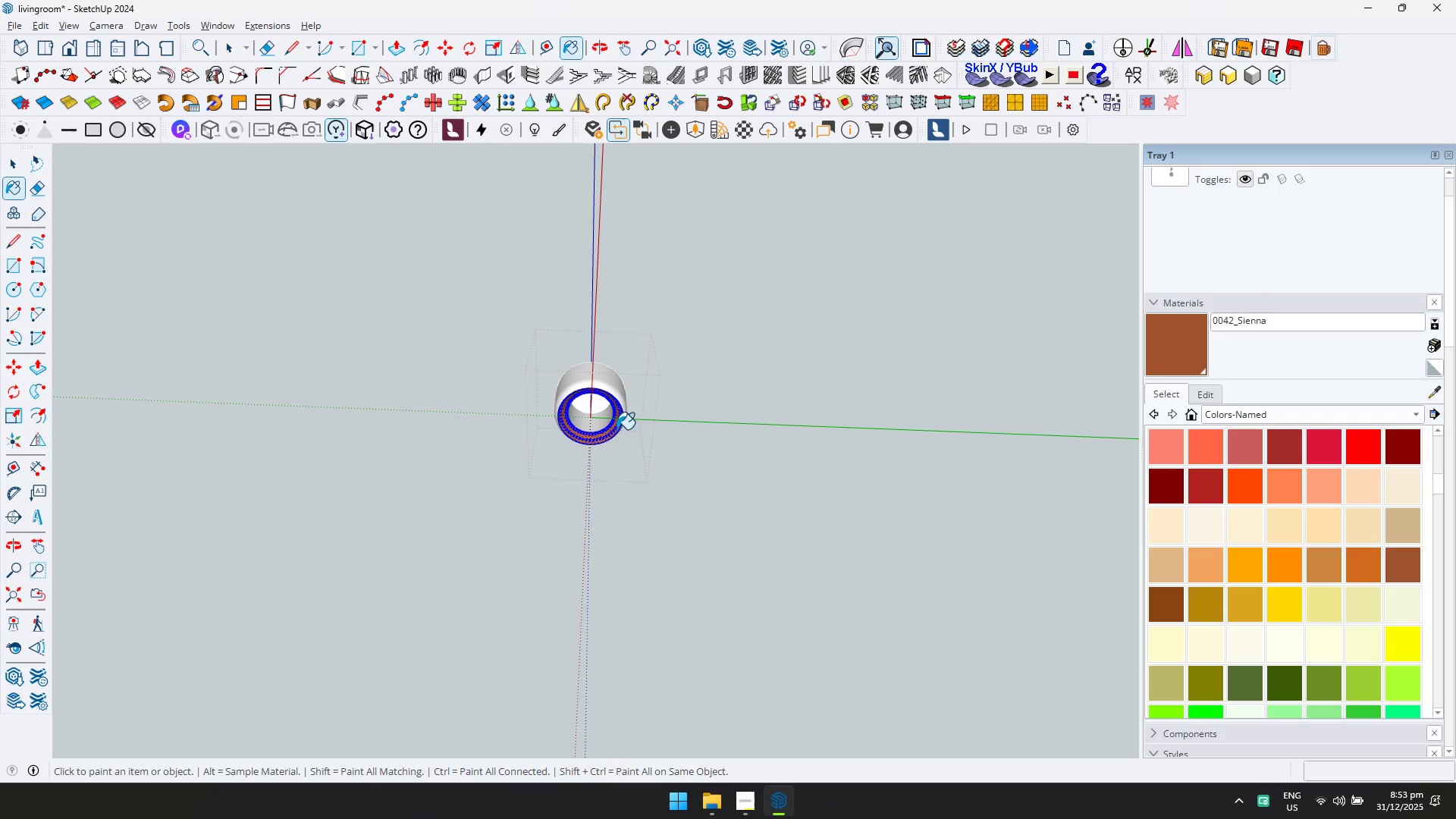 
key(Space)
 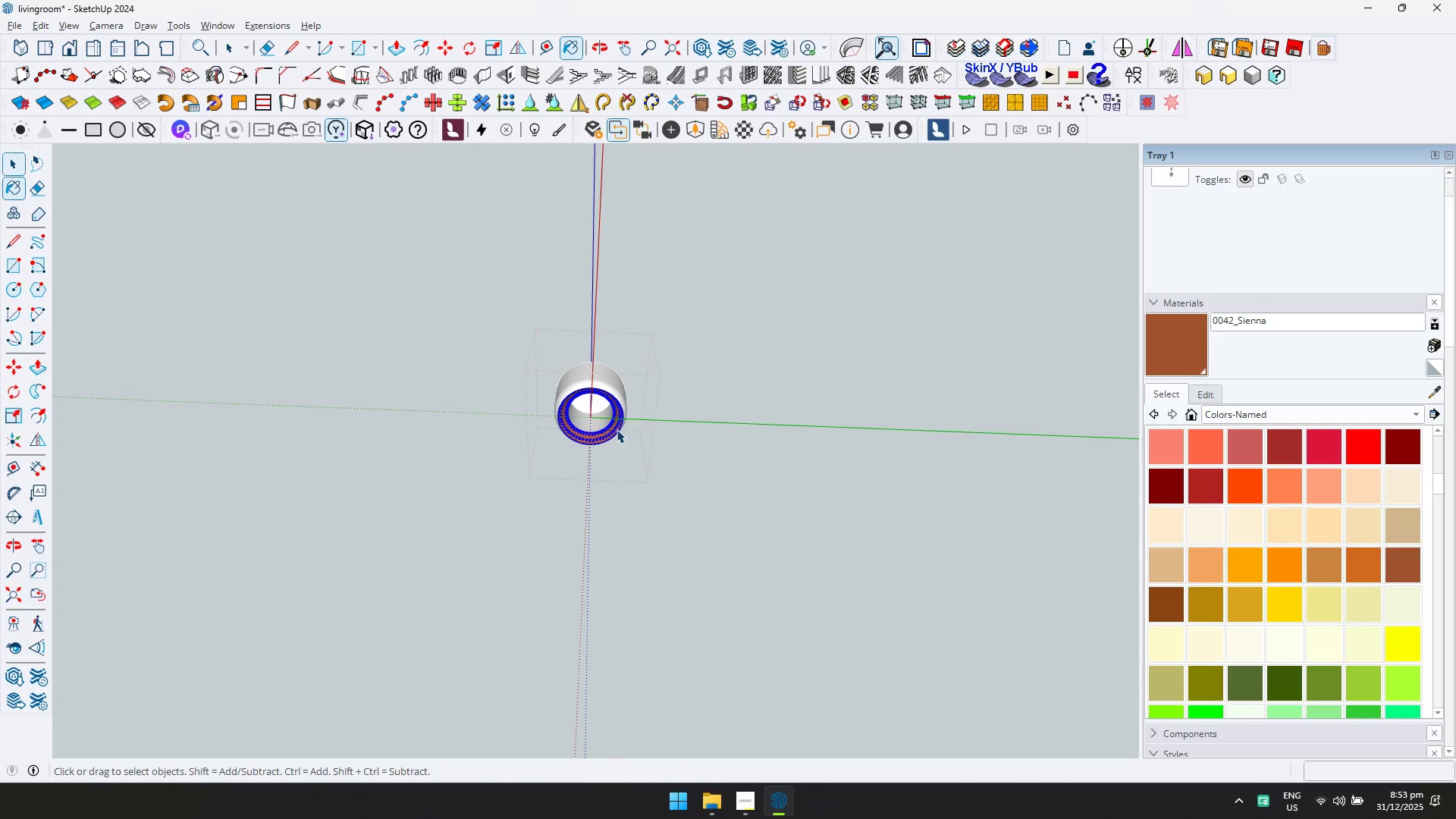 
key(Escape)
 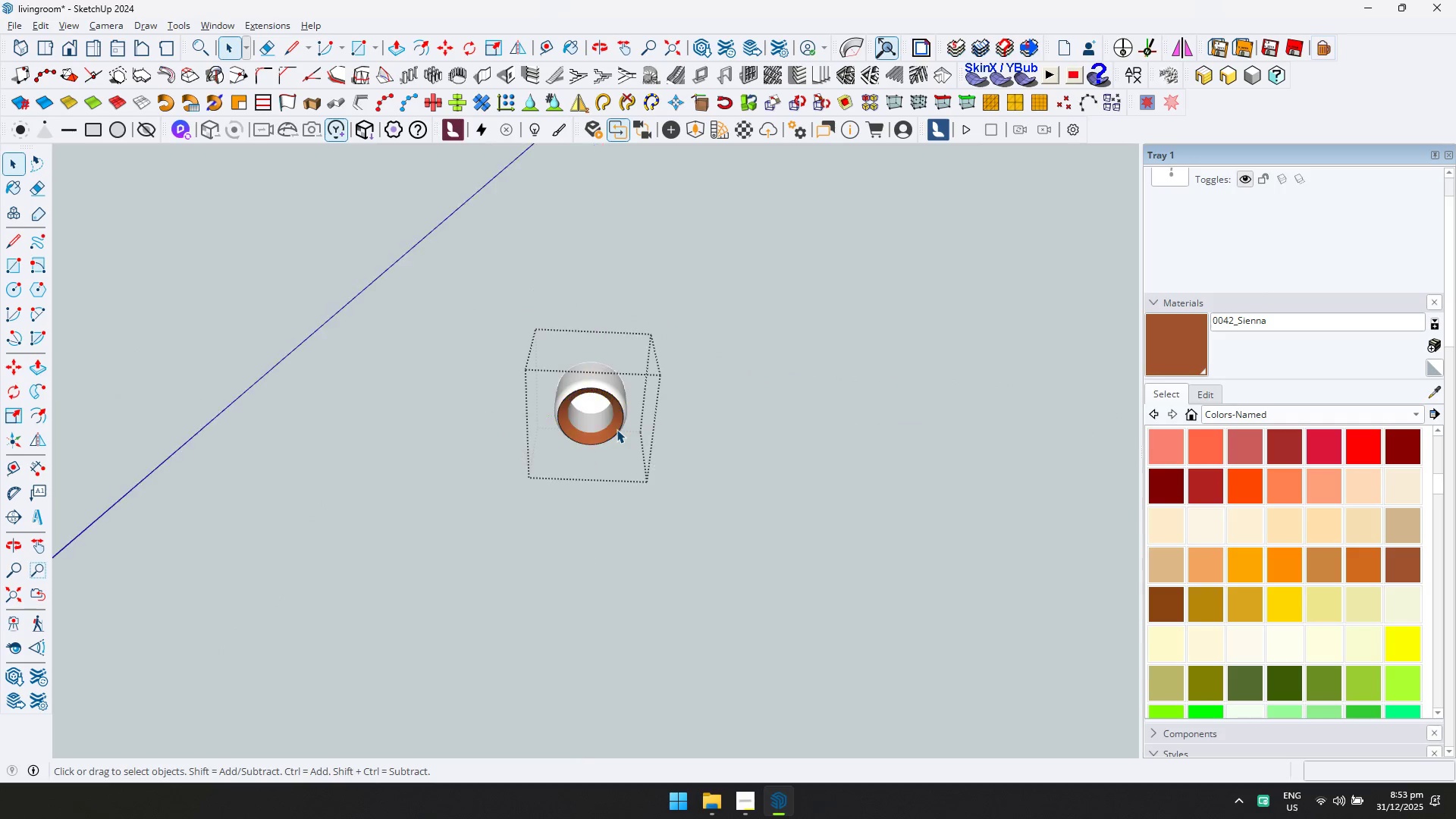 
key(Escape)
 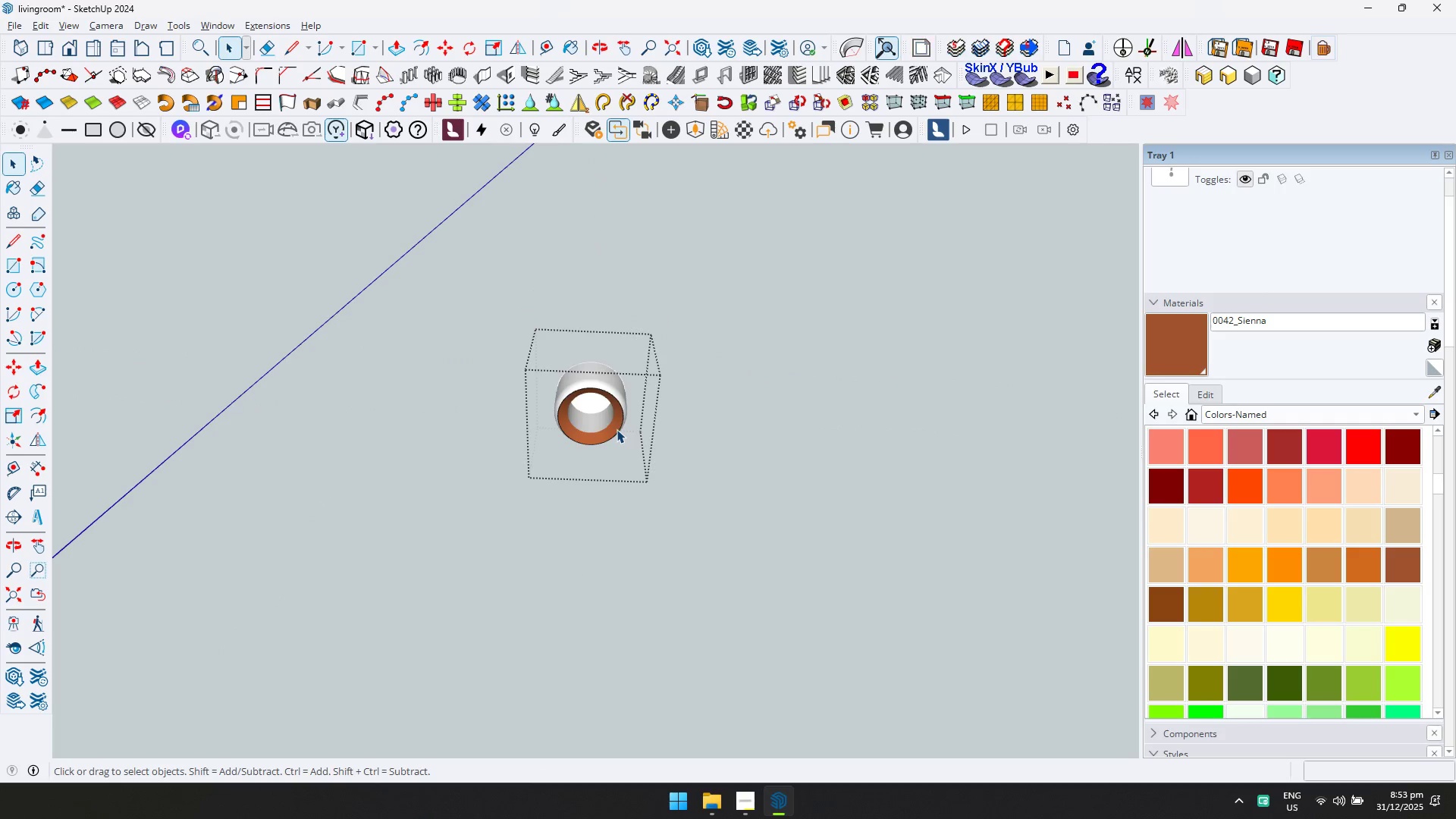 
key(Escape)
 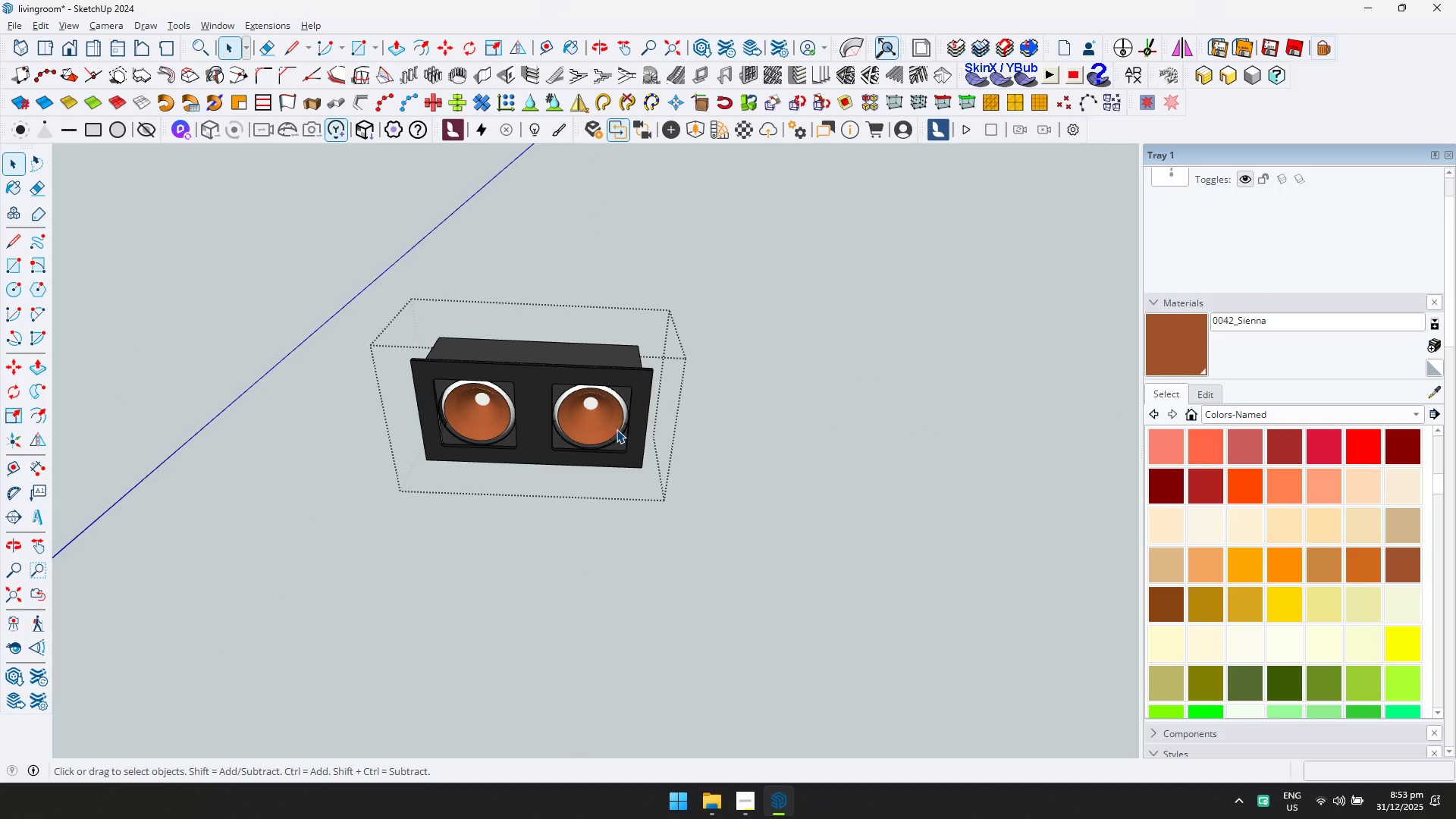 
key(Escape)
 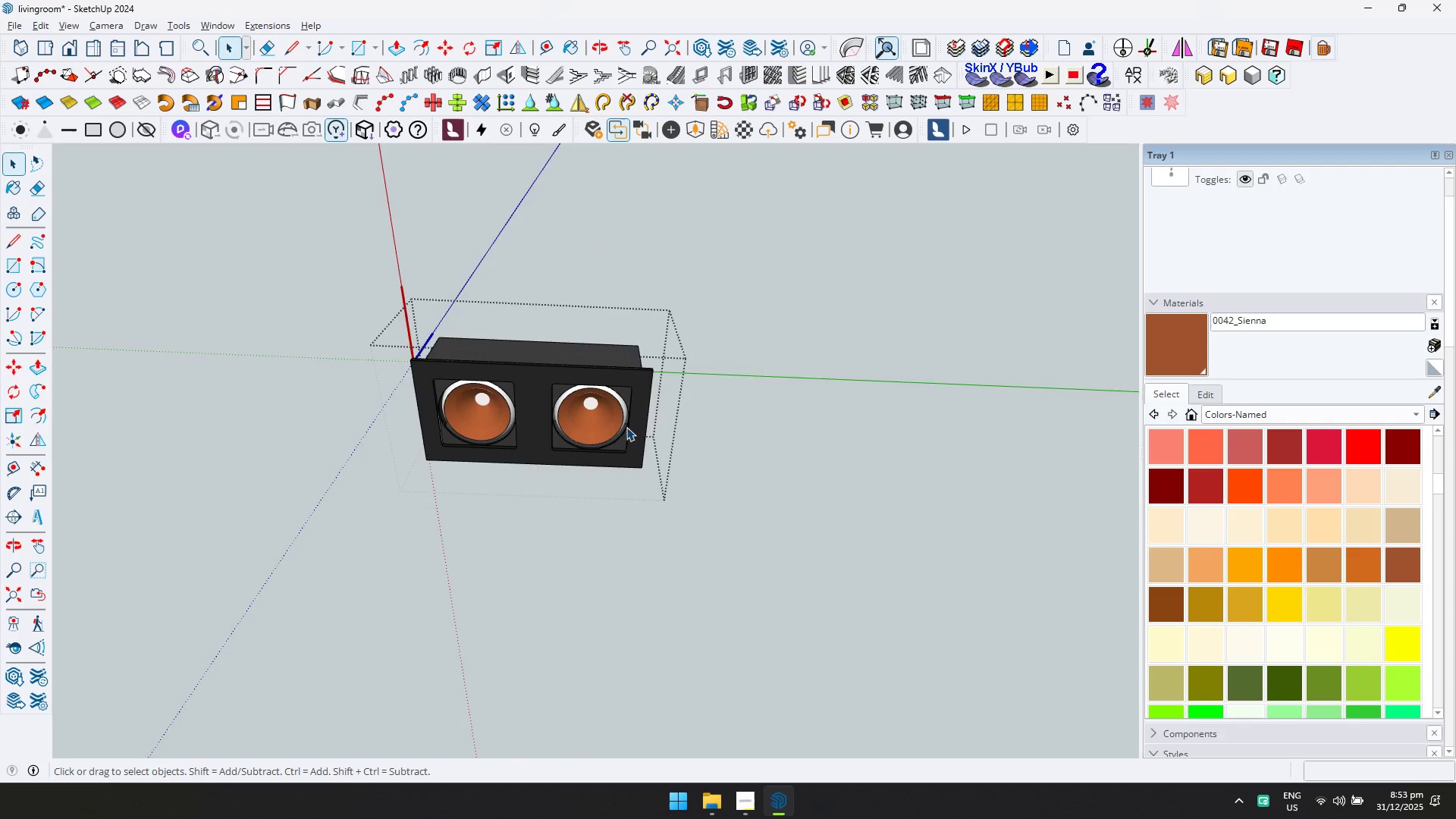 
key(Escape)
 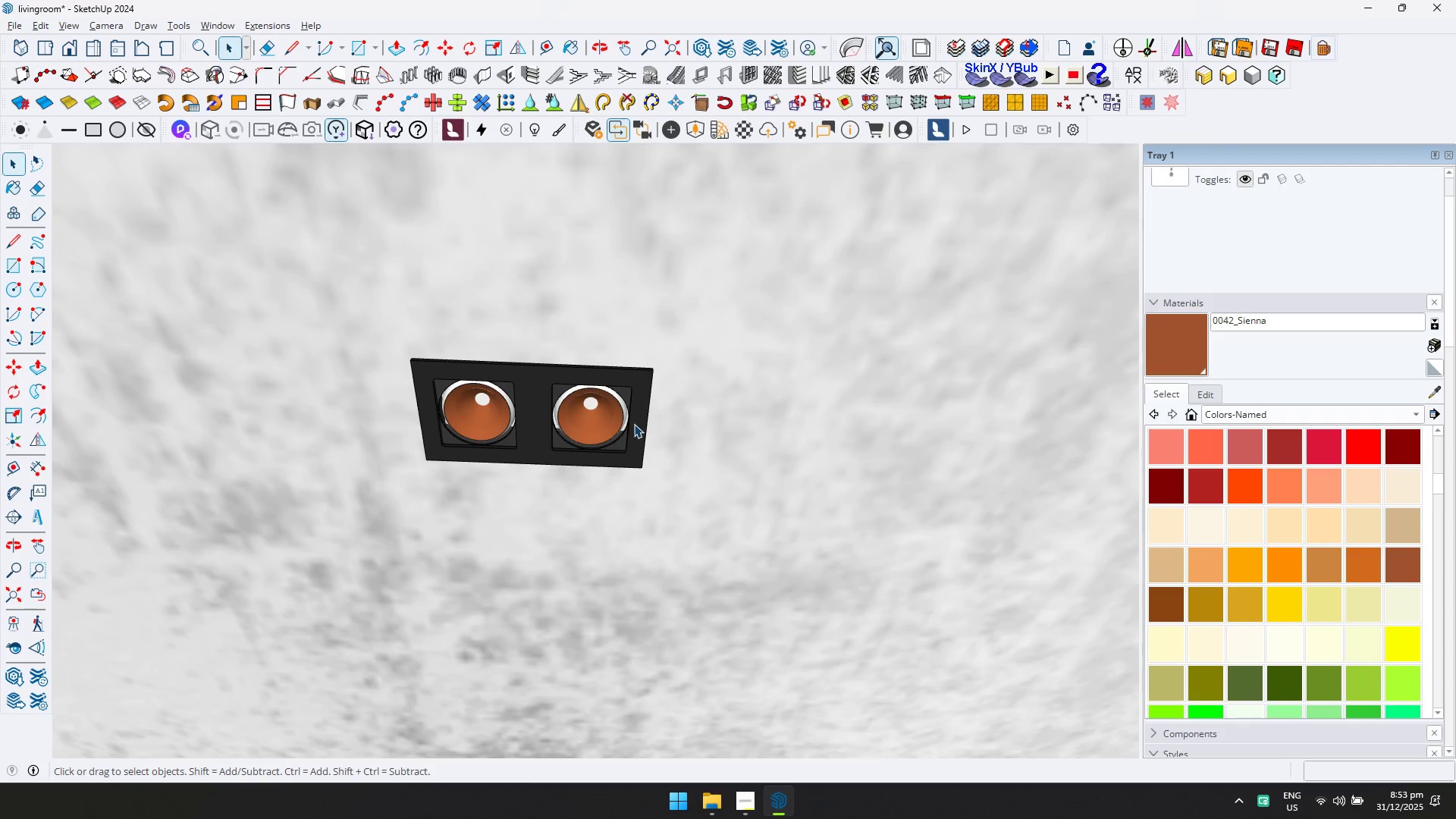 
key(Escape)
 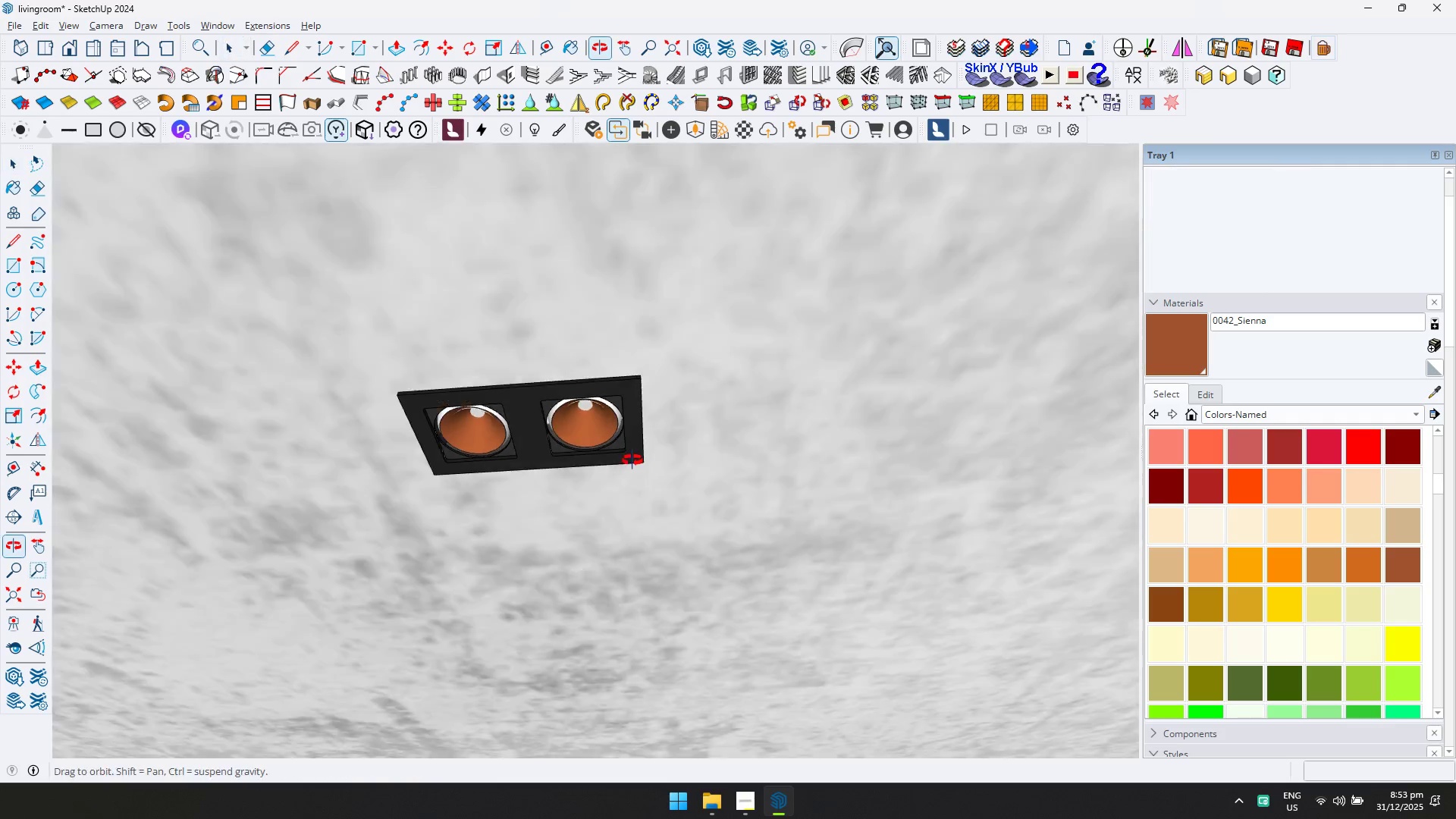 
hold_key(key=ShiftLeft, duration=0.44)
 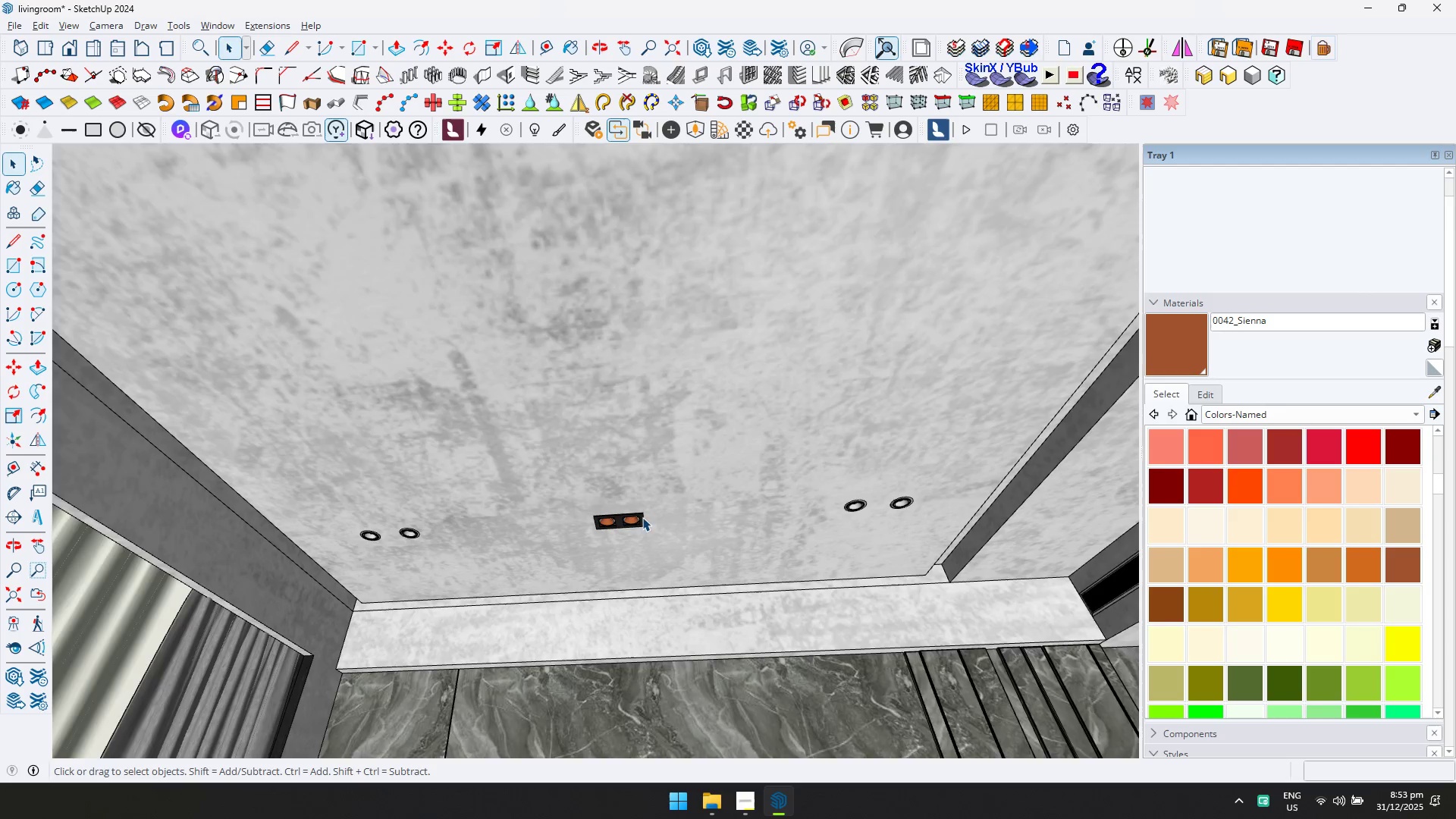 
key(Shift+ShiftLeft)
 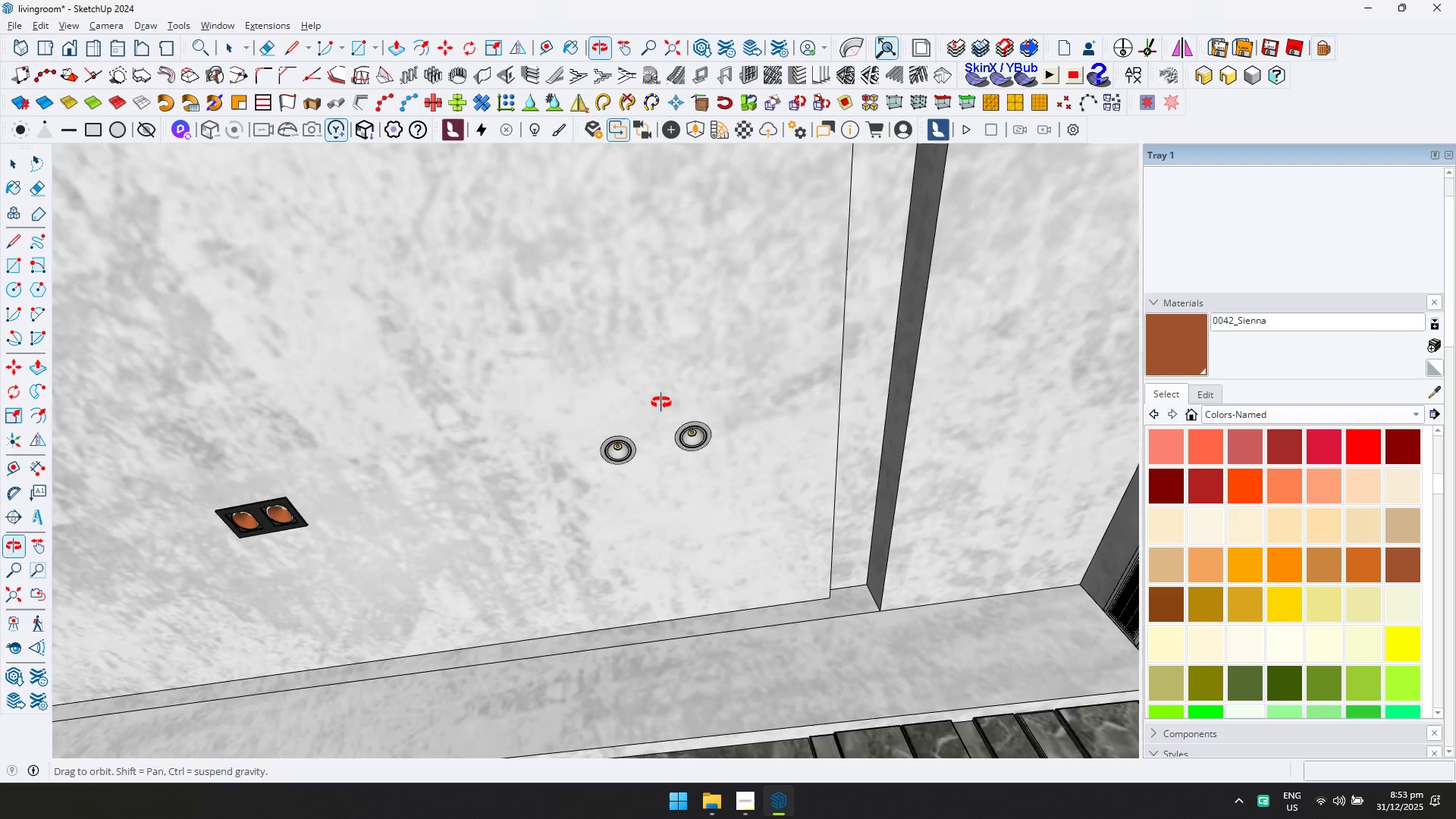 
scroll: coordinate [705, 446], scroll_direction: up, amount: 12.0
 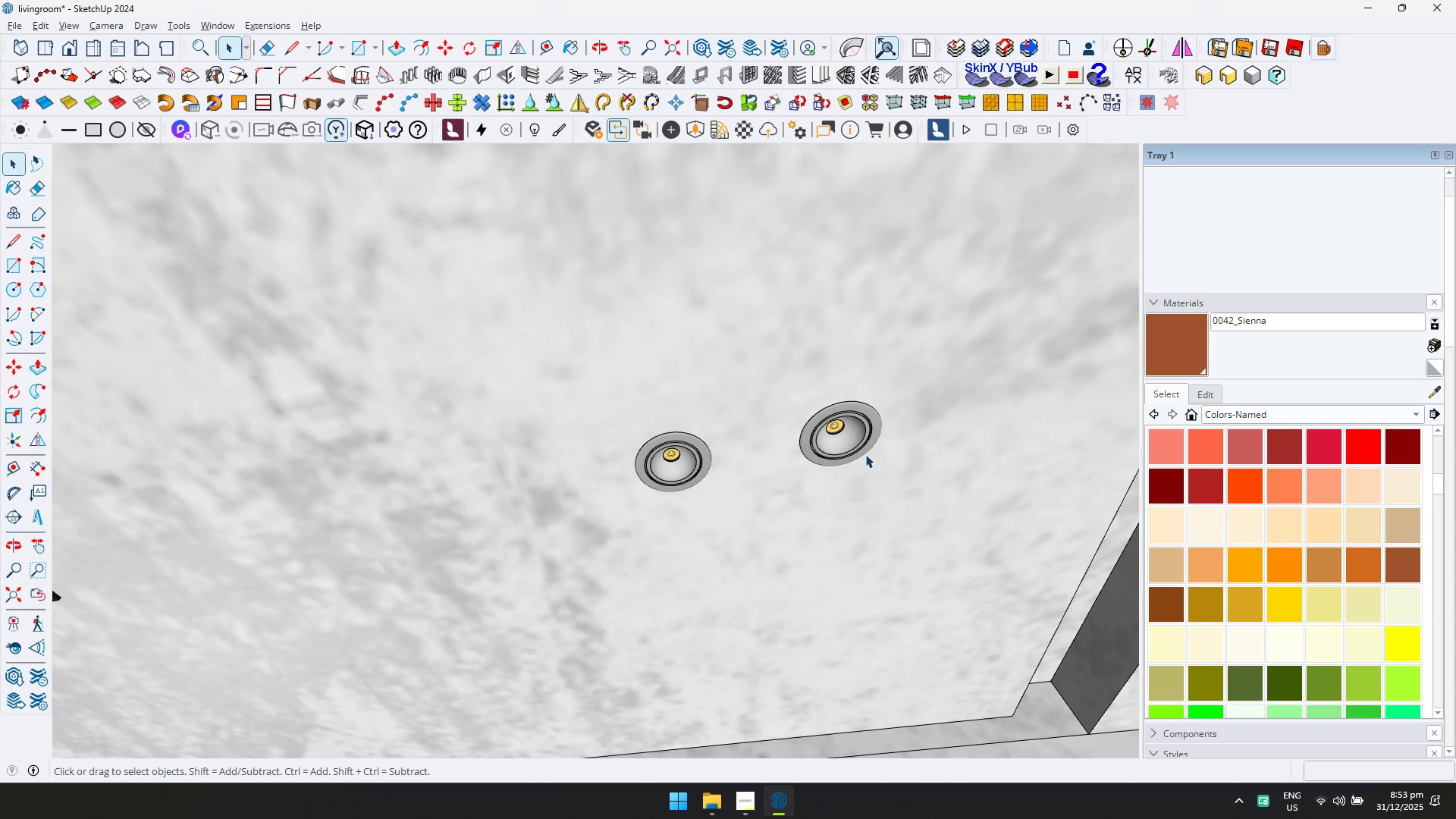 
double_click([853, 438])
 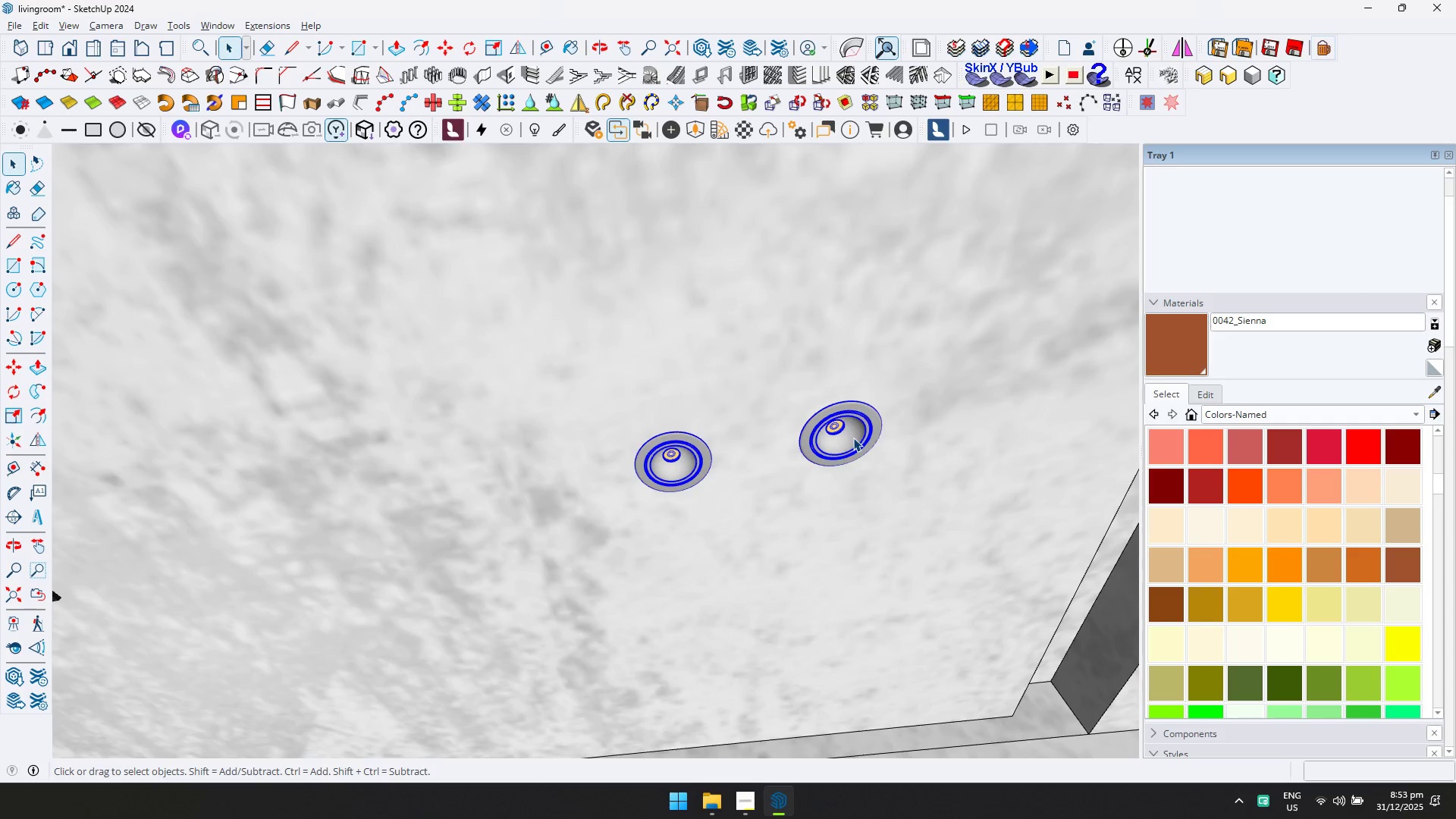 
triple_click([853, 438])
 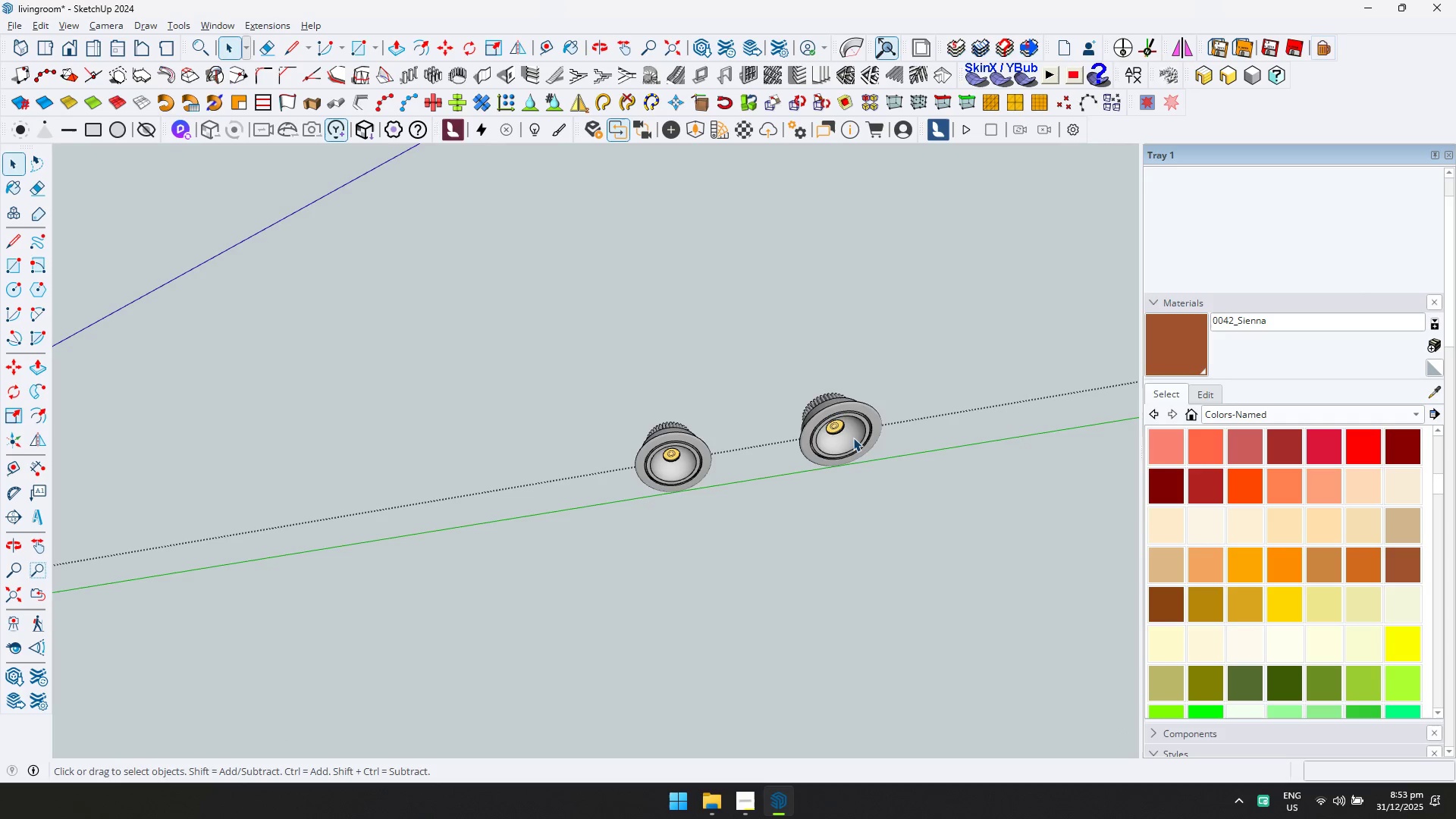 
triple_click([853, 438])
 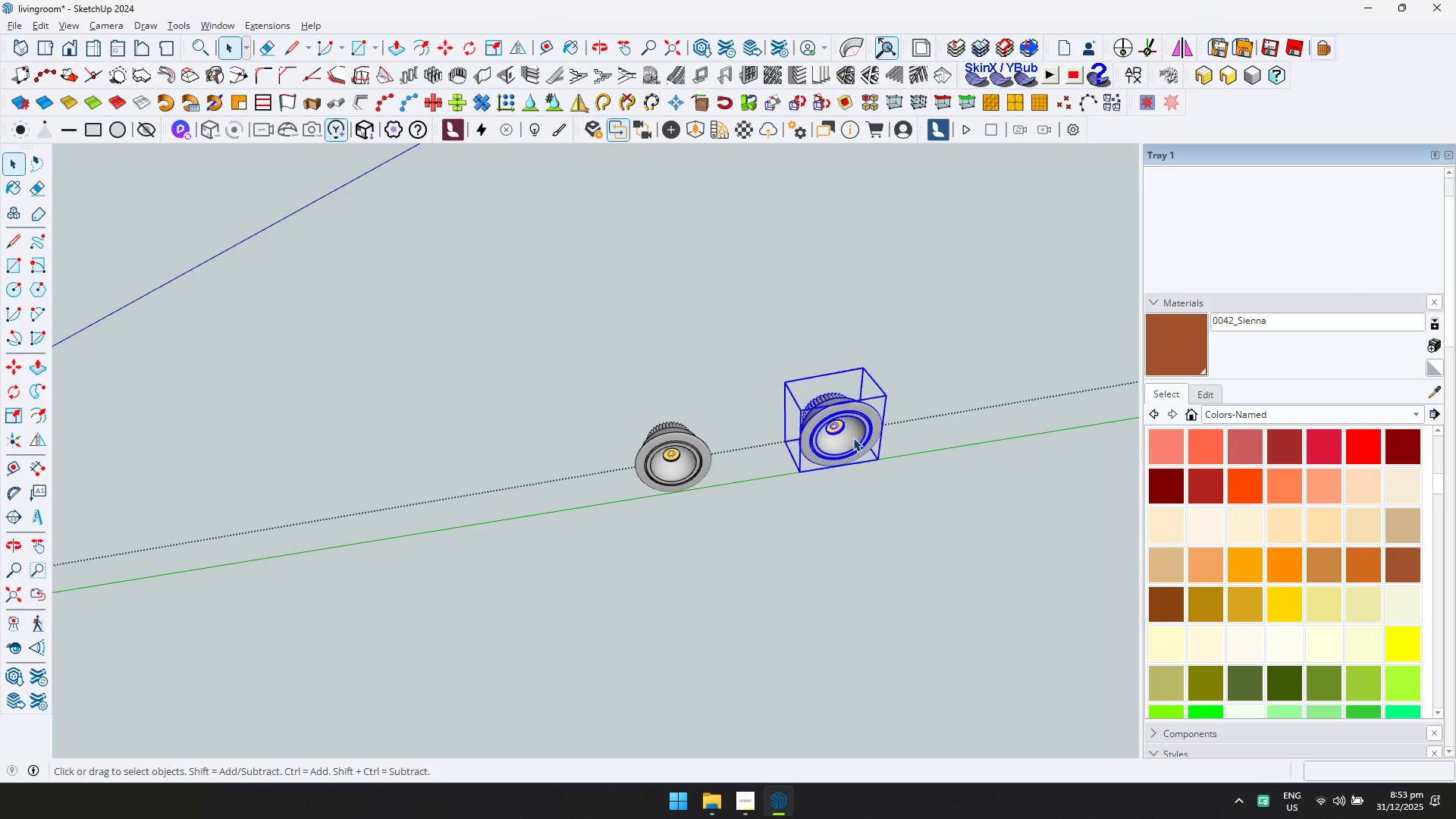 
triple_click([853, 438])
 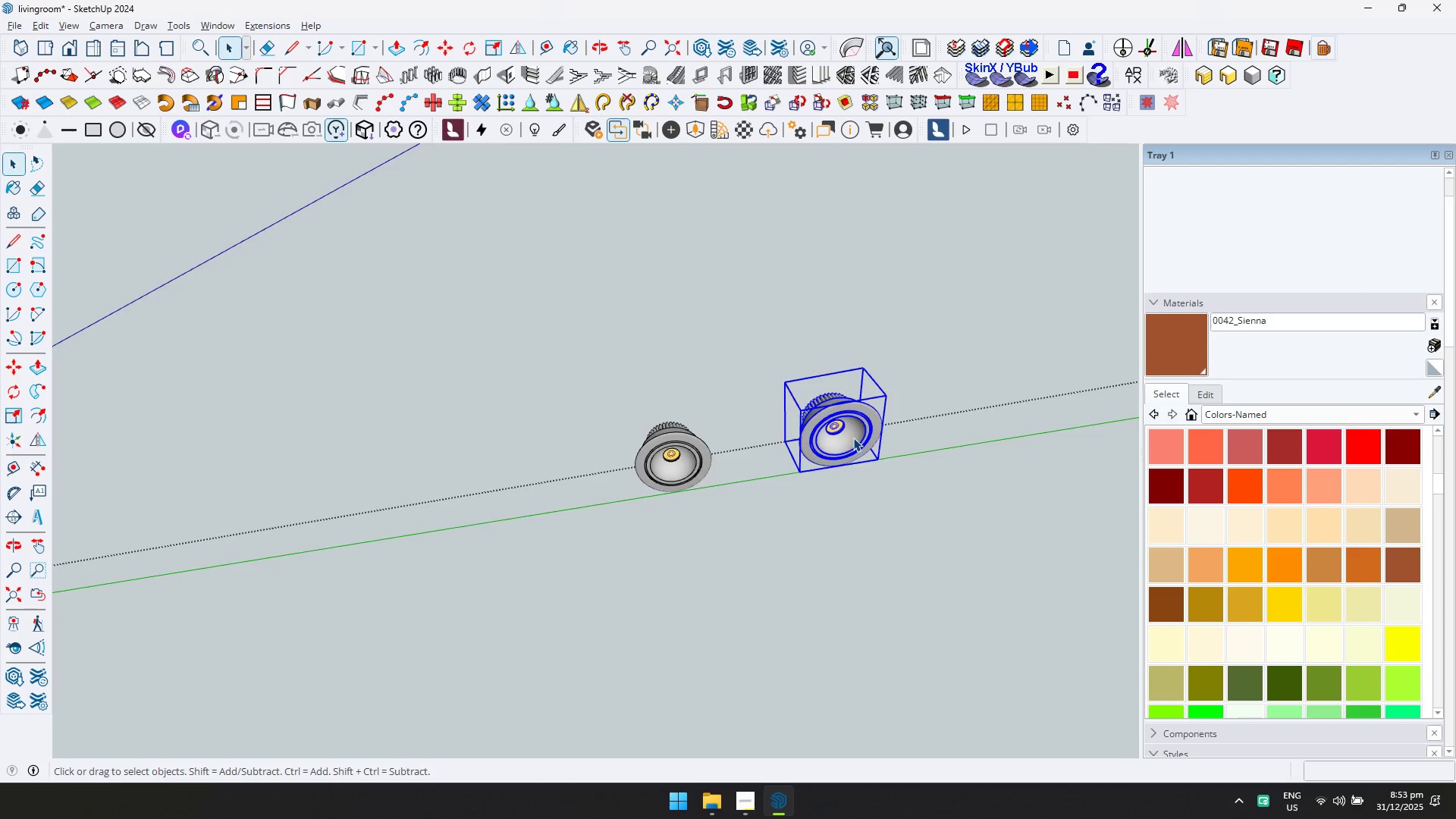 
triple_click([853, 438])
 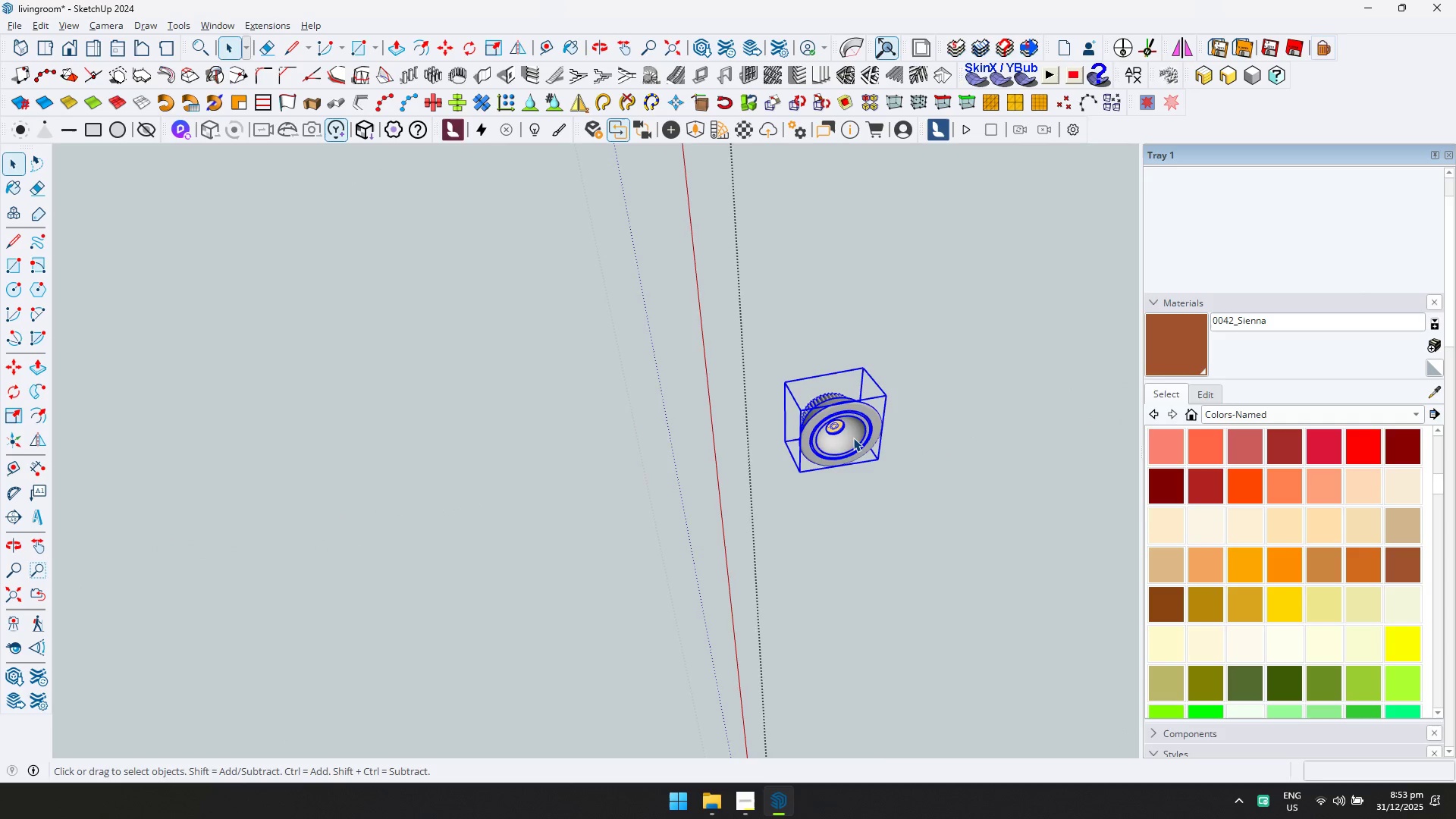 
triple_click([853, 438])
 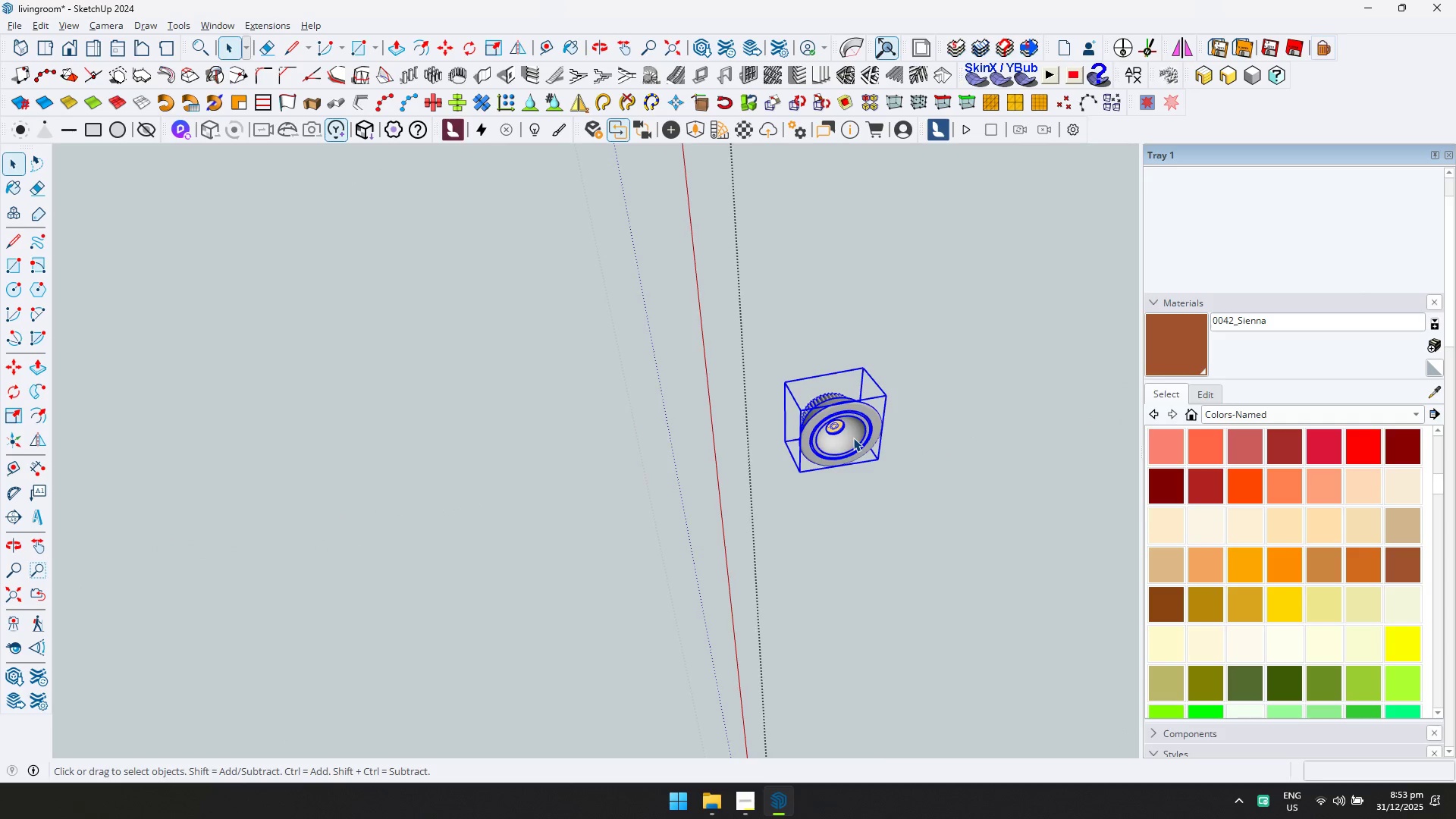 
triple_click([853, 438])
 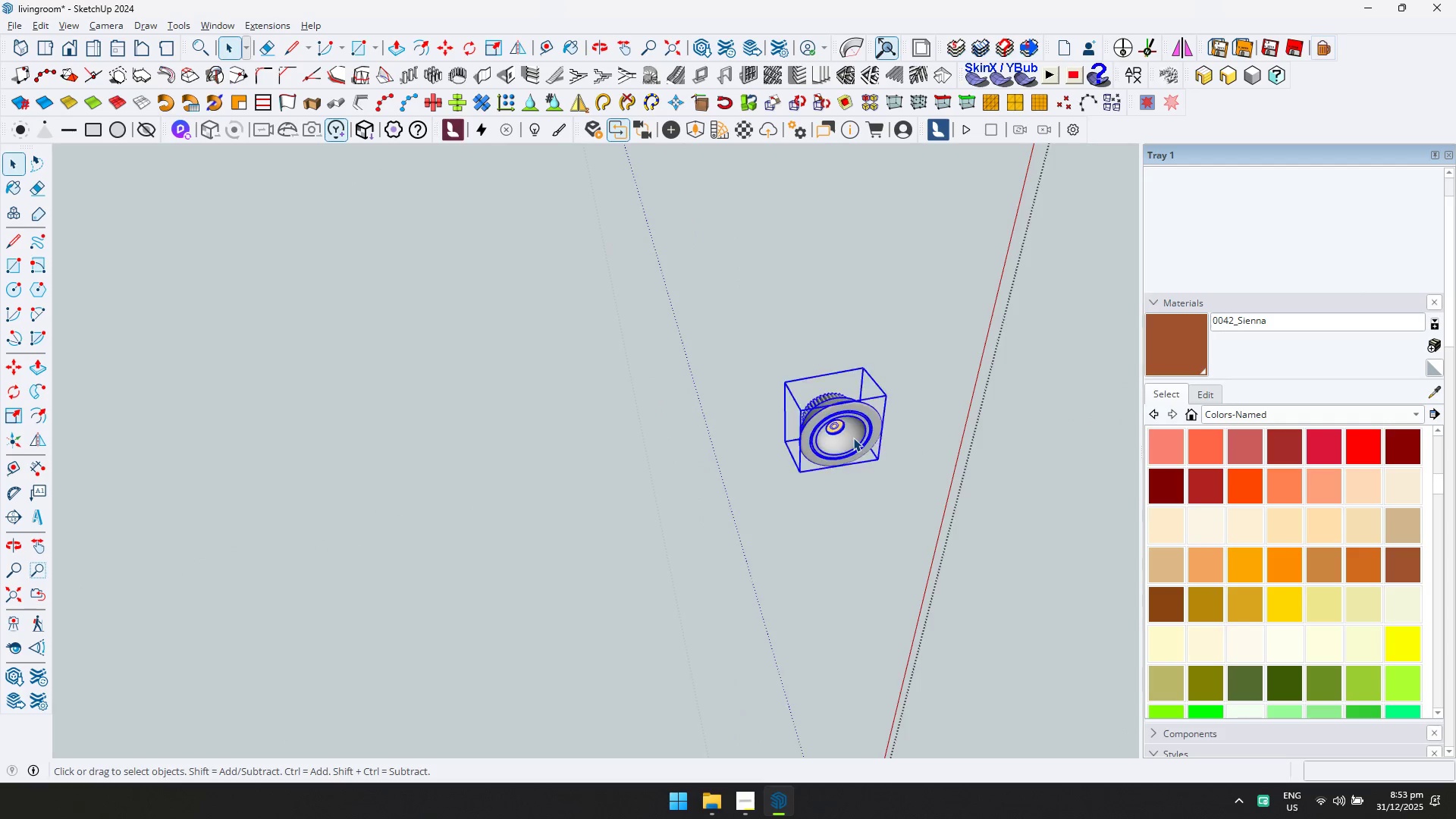 
triple_click([853, 438])
 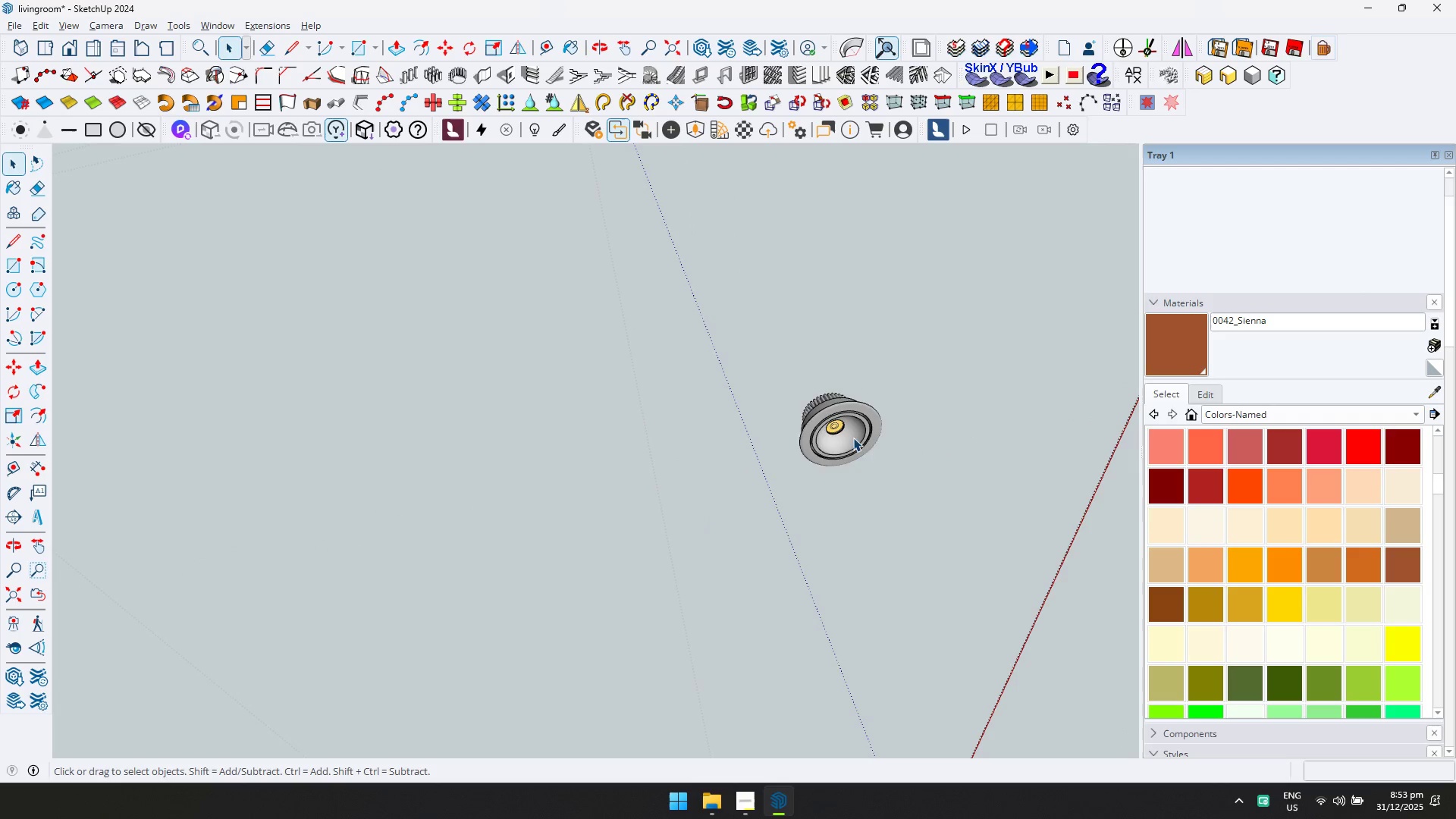 
triple_click([853, 438])
 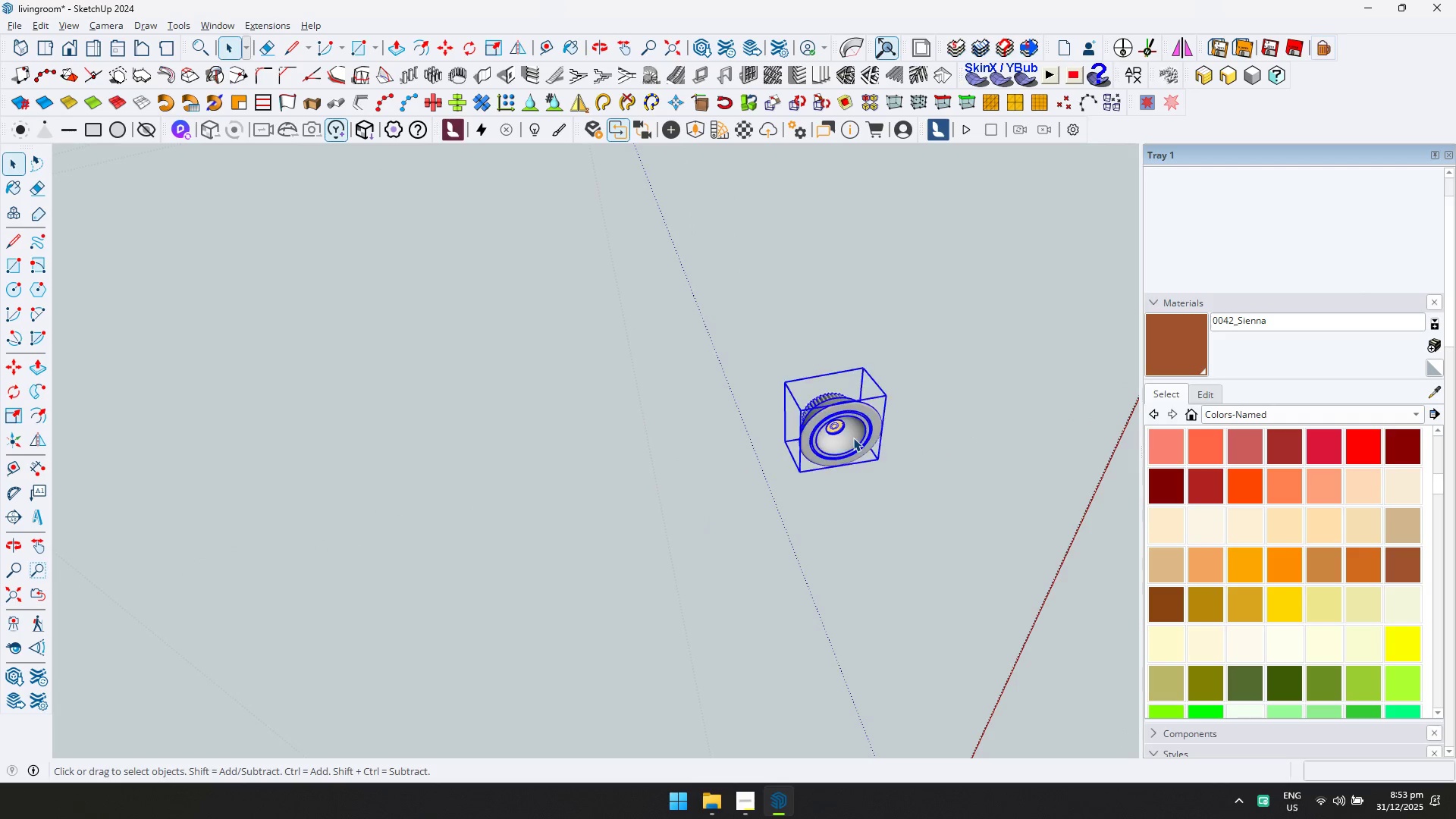 
triple_click([853, 438])
 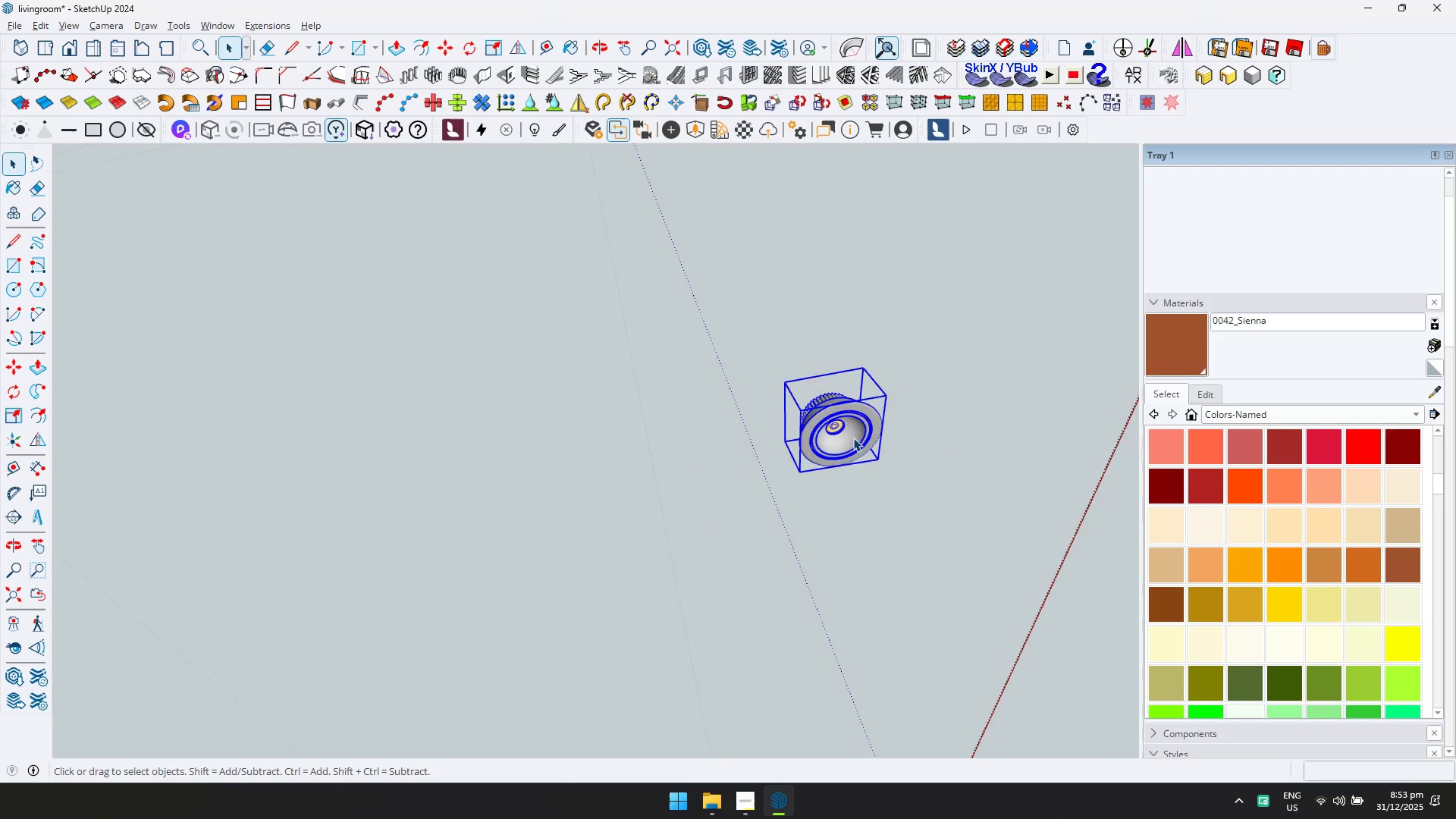 
triple_click([853, 438])
 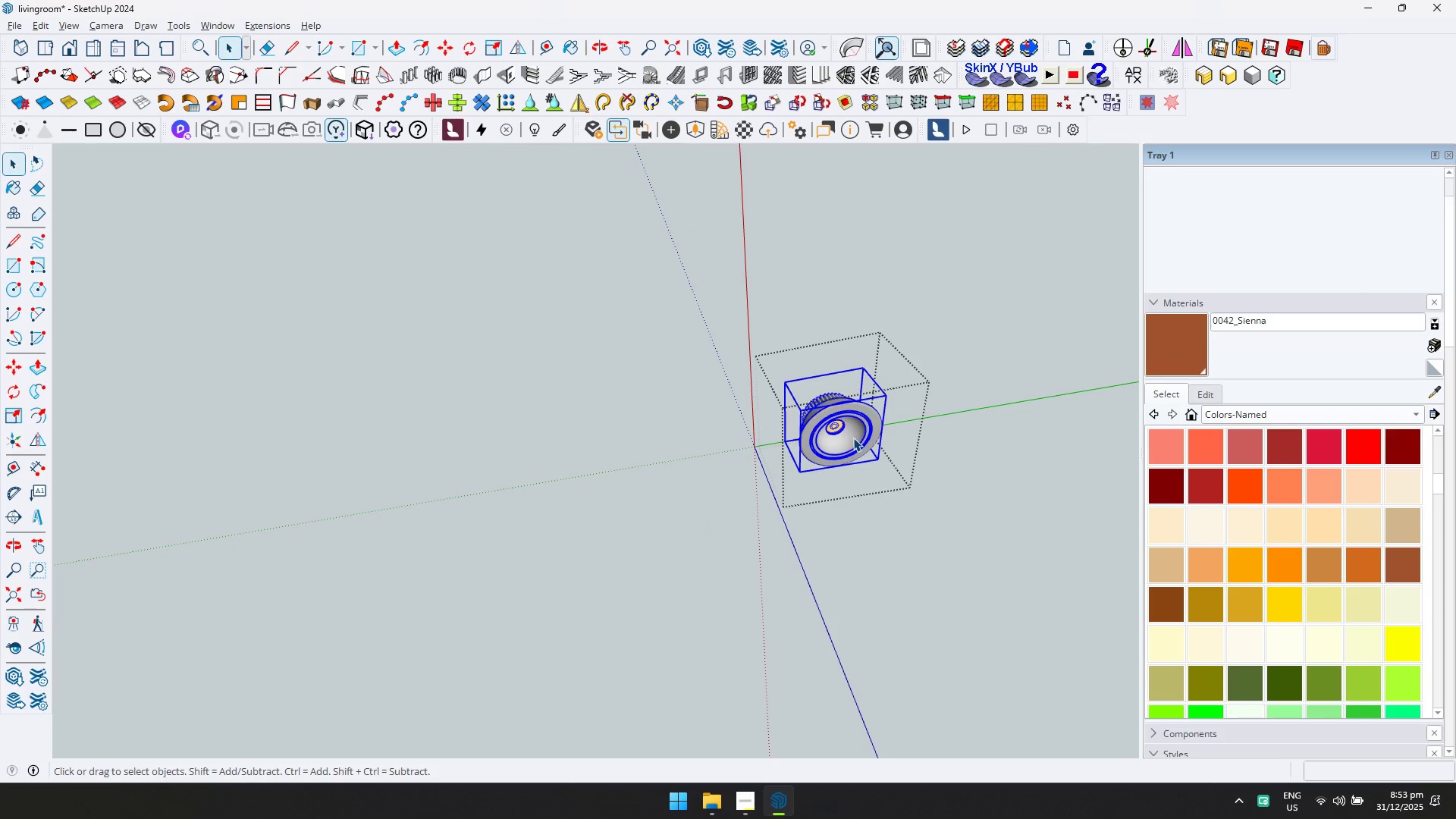 
triple_click([853, 438])
 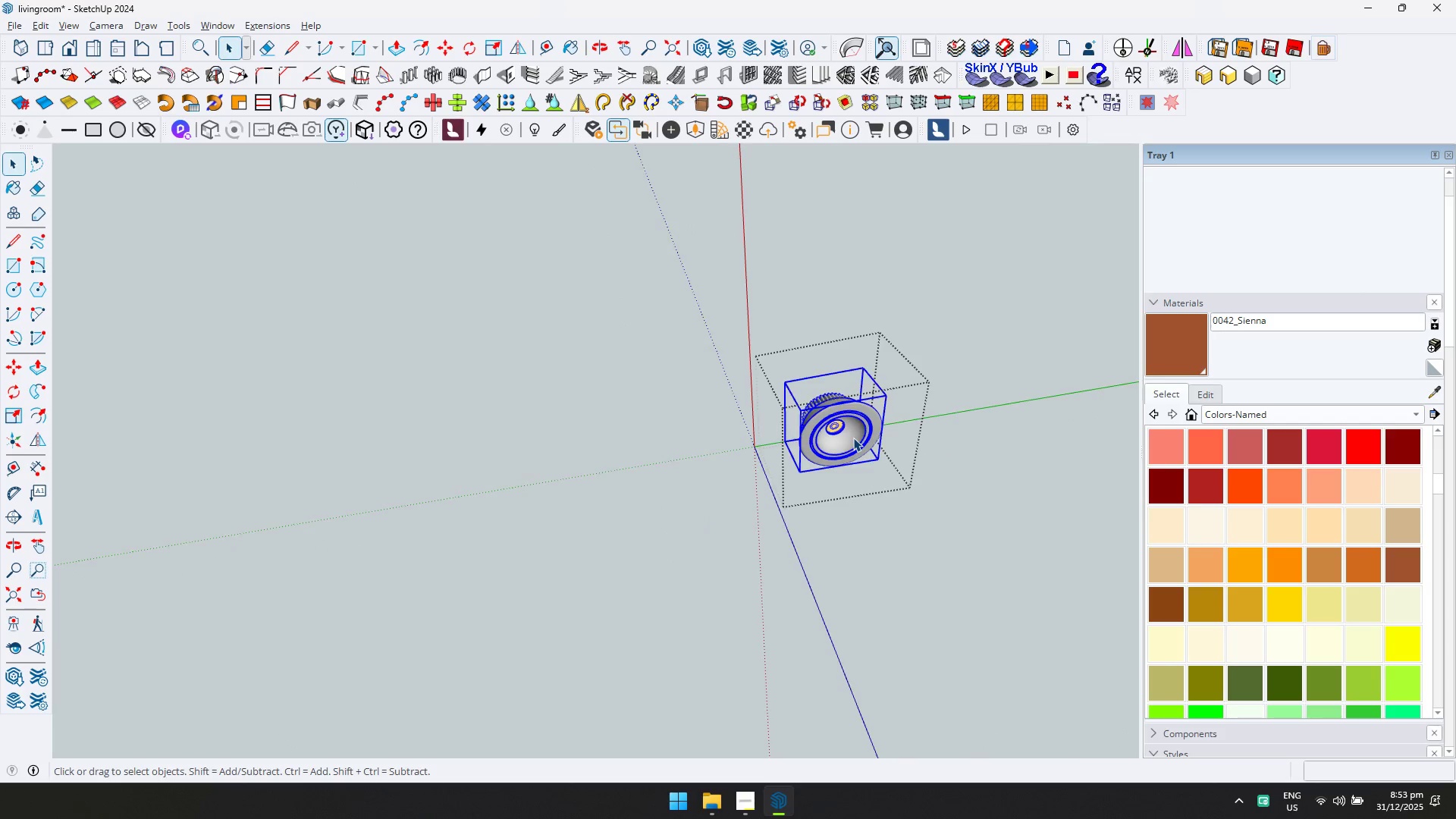 
triple_click([853, 438])
 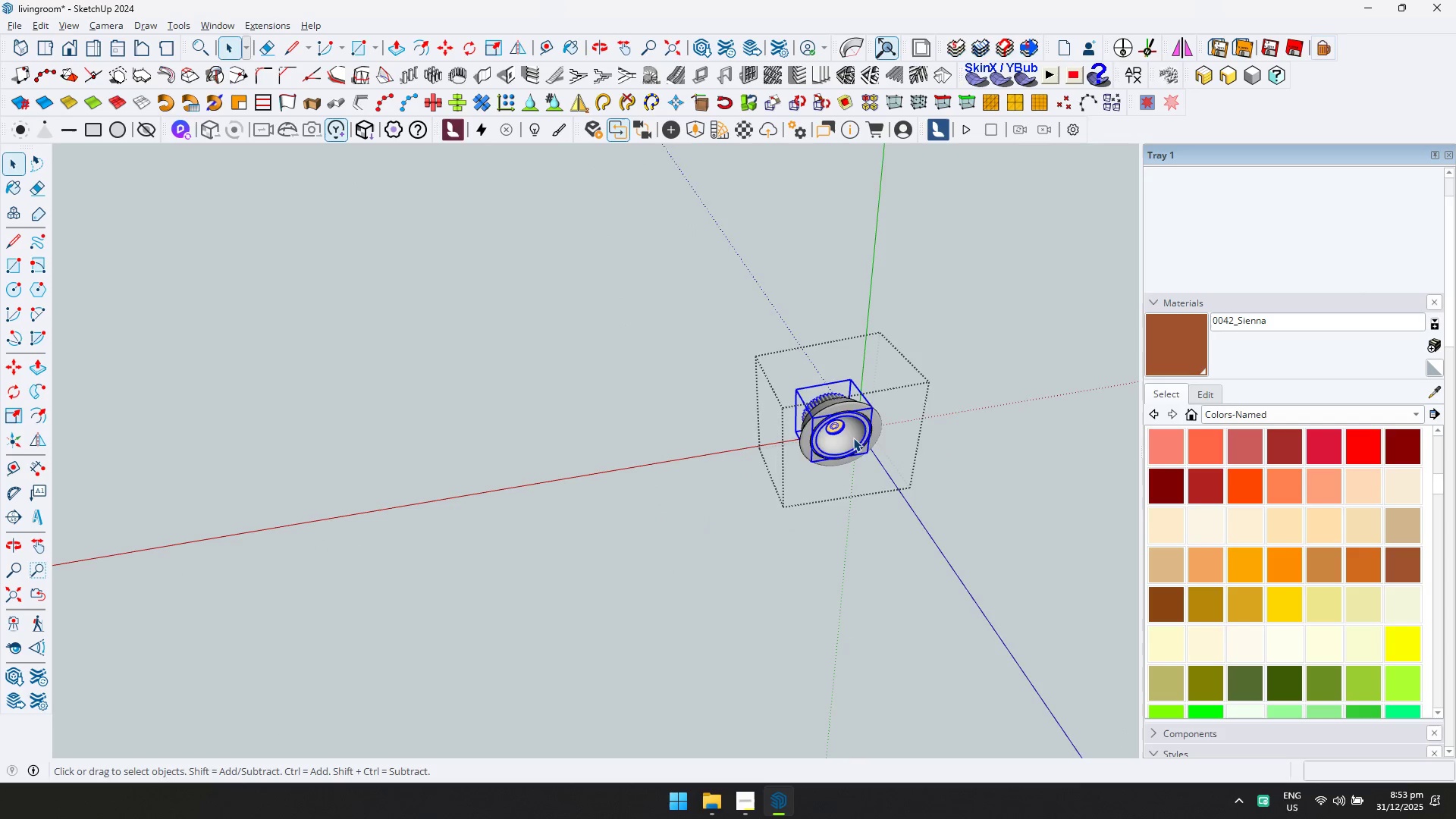 
triple_click([853, 438])
 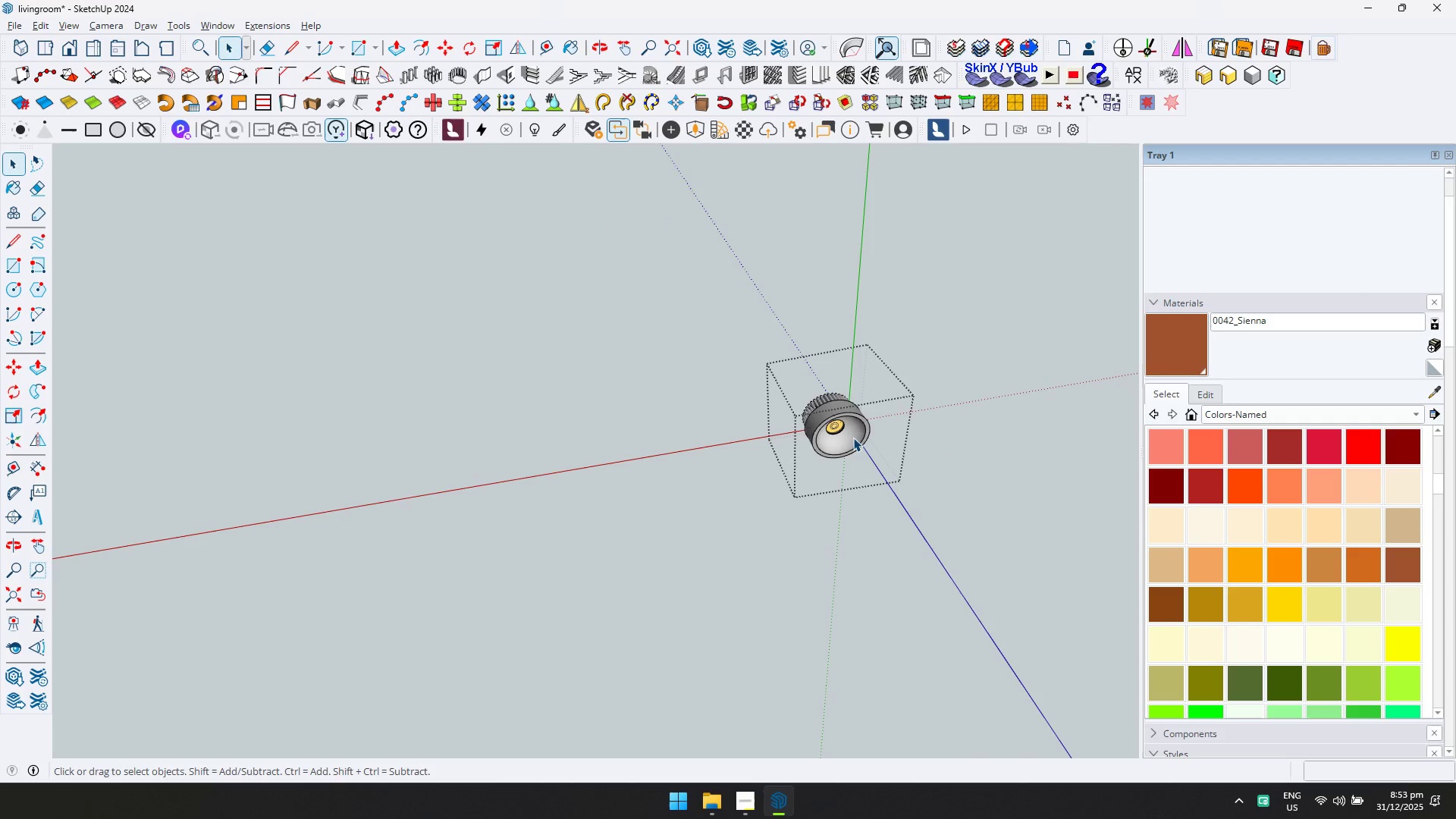 
triple_click([853, 438])
 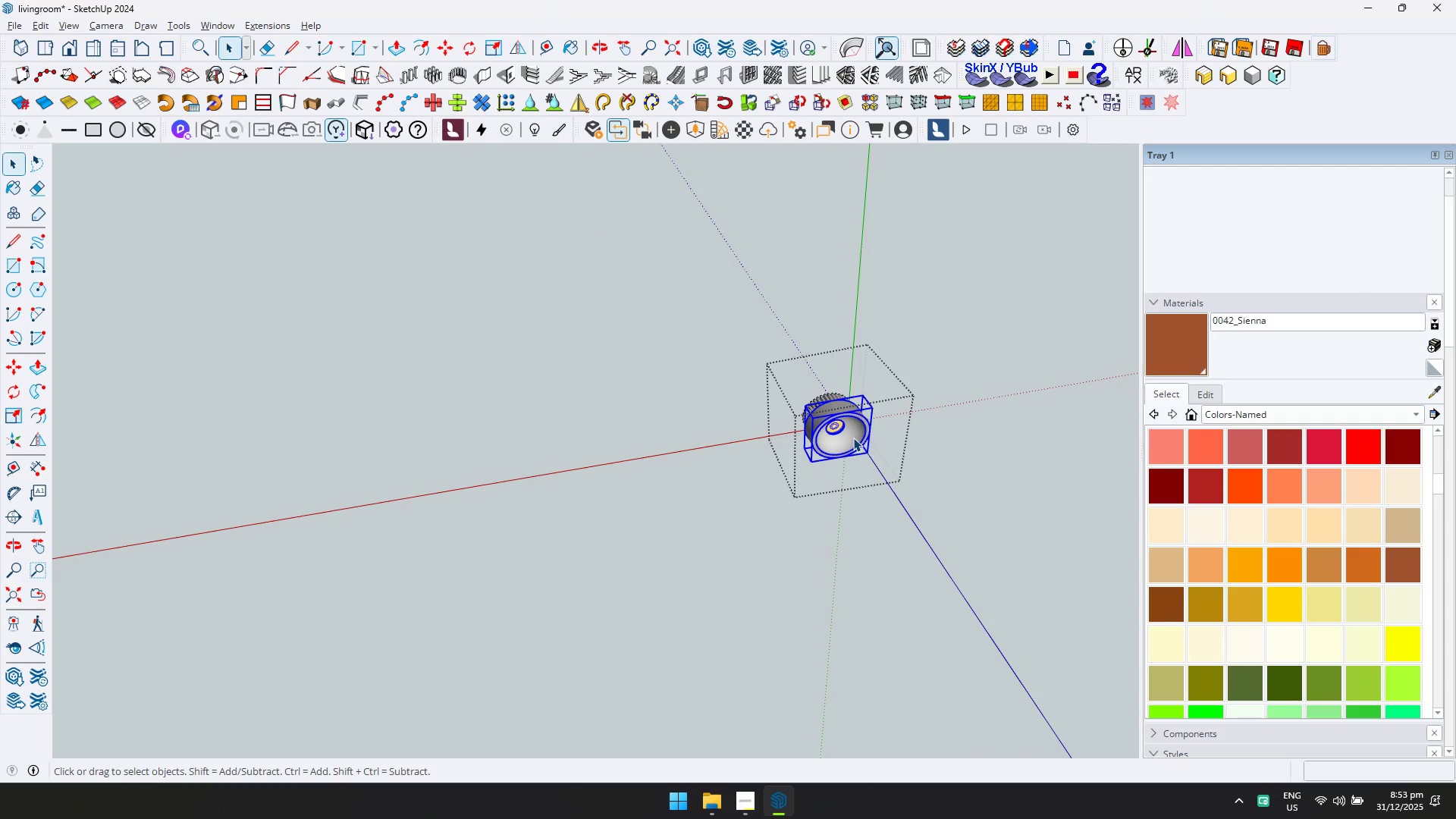 
triple_click([853, 438])
 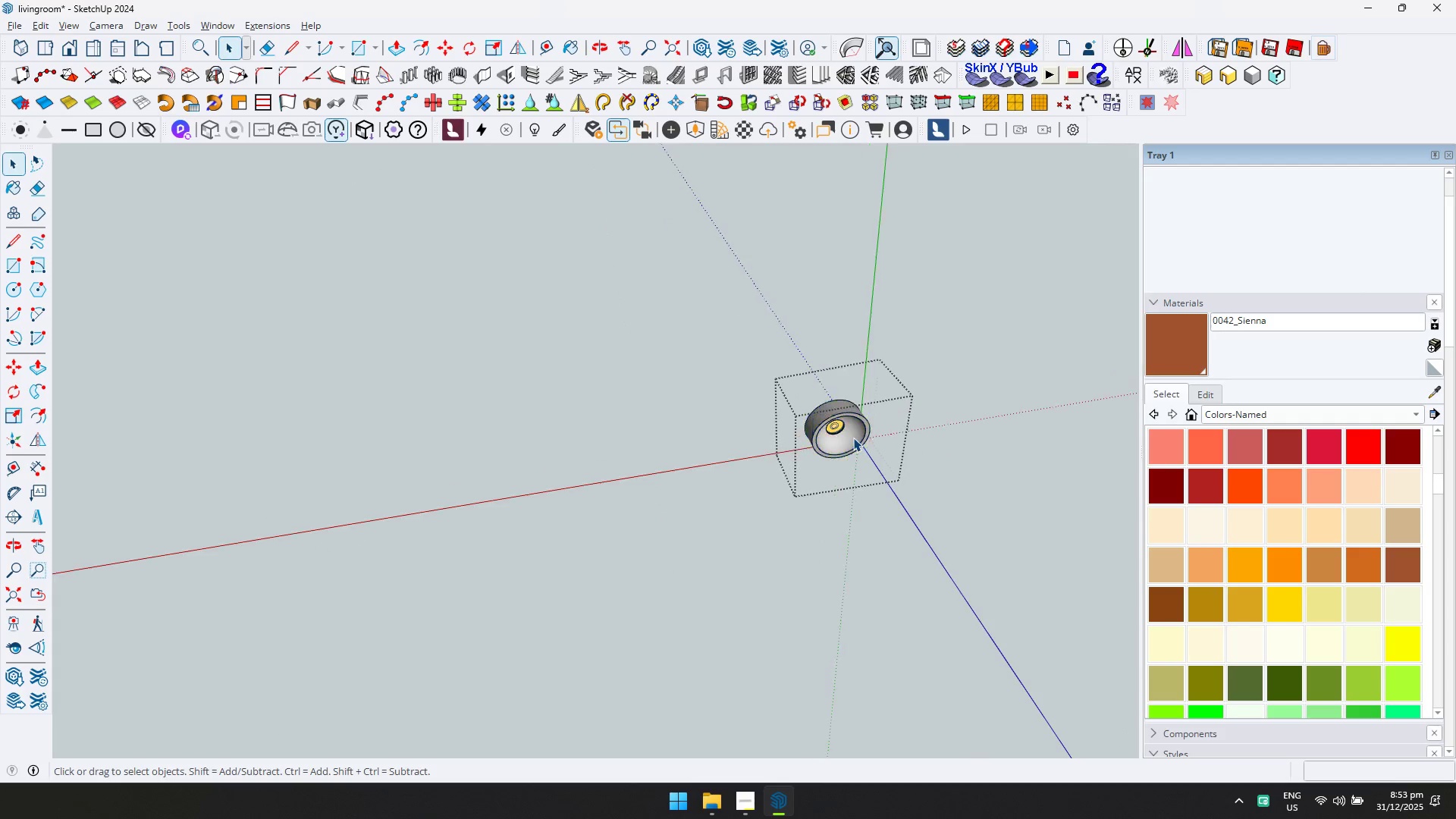 
triple_click([853, 438])
 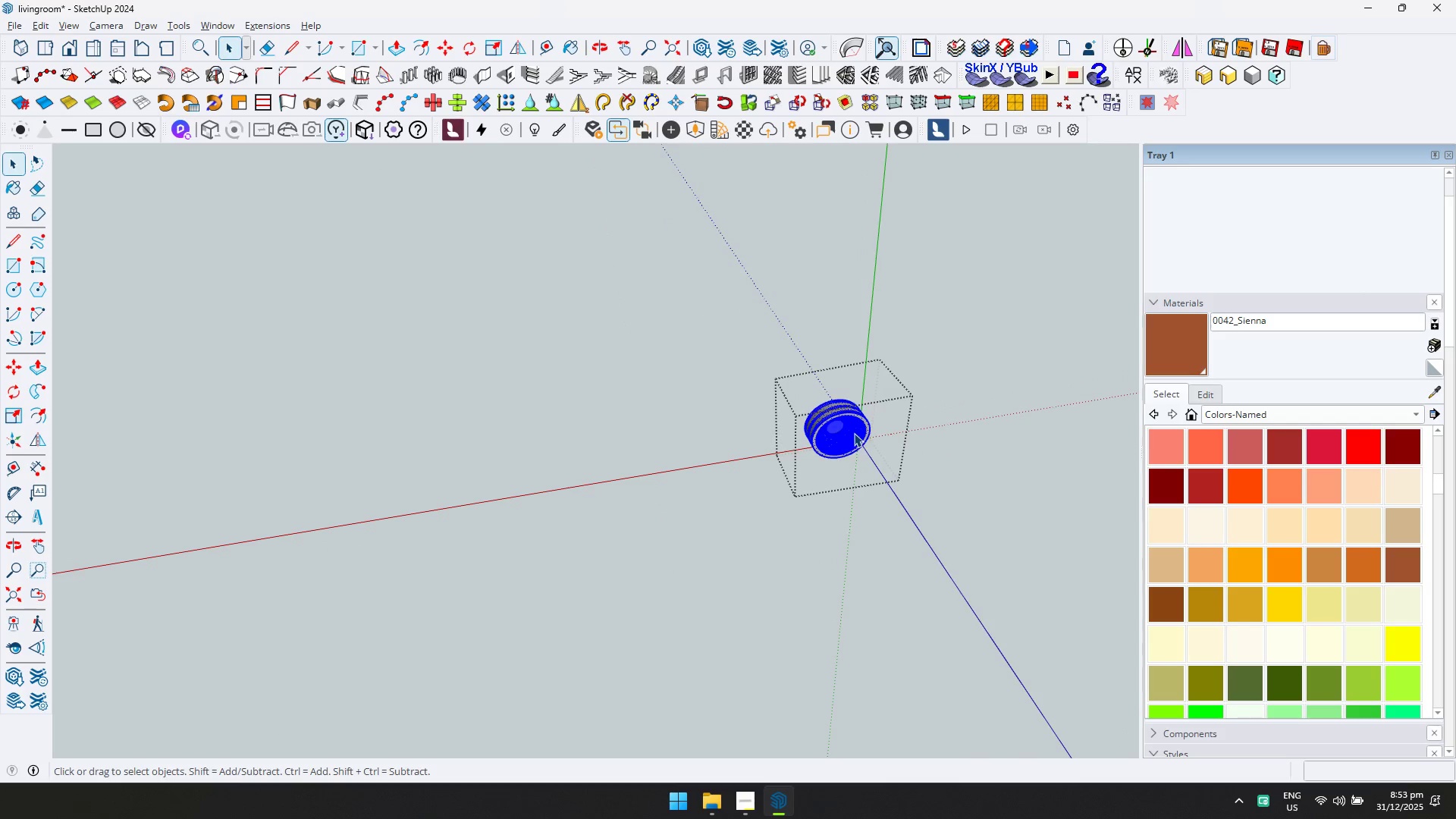 
left_click([854, 433])
 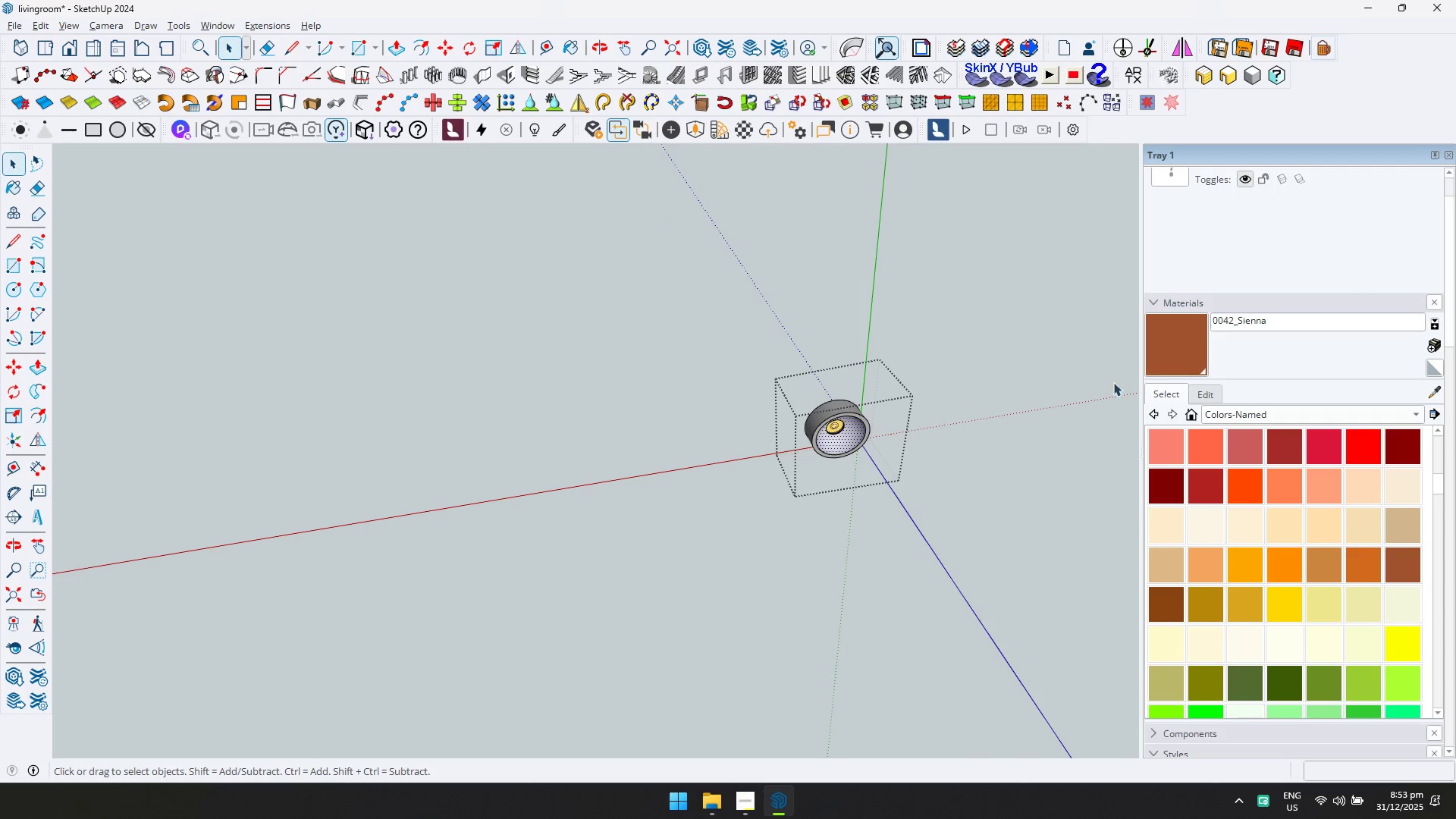 
left_click([1168, 343])
 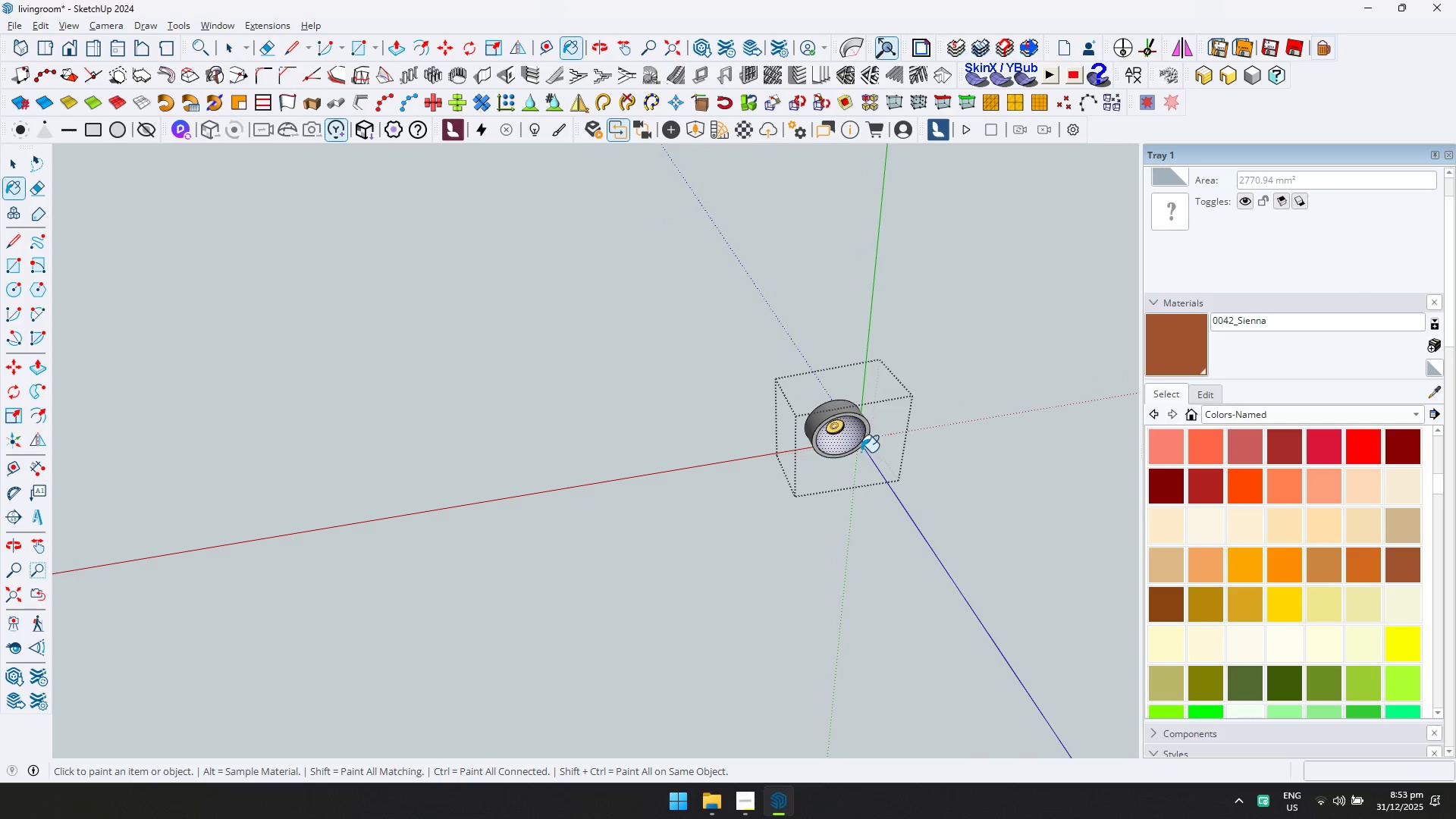 
left_click([849, 442])
 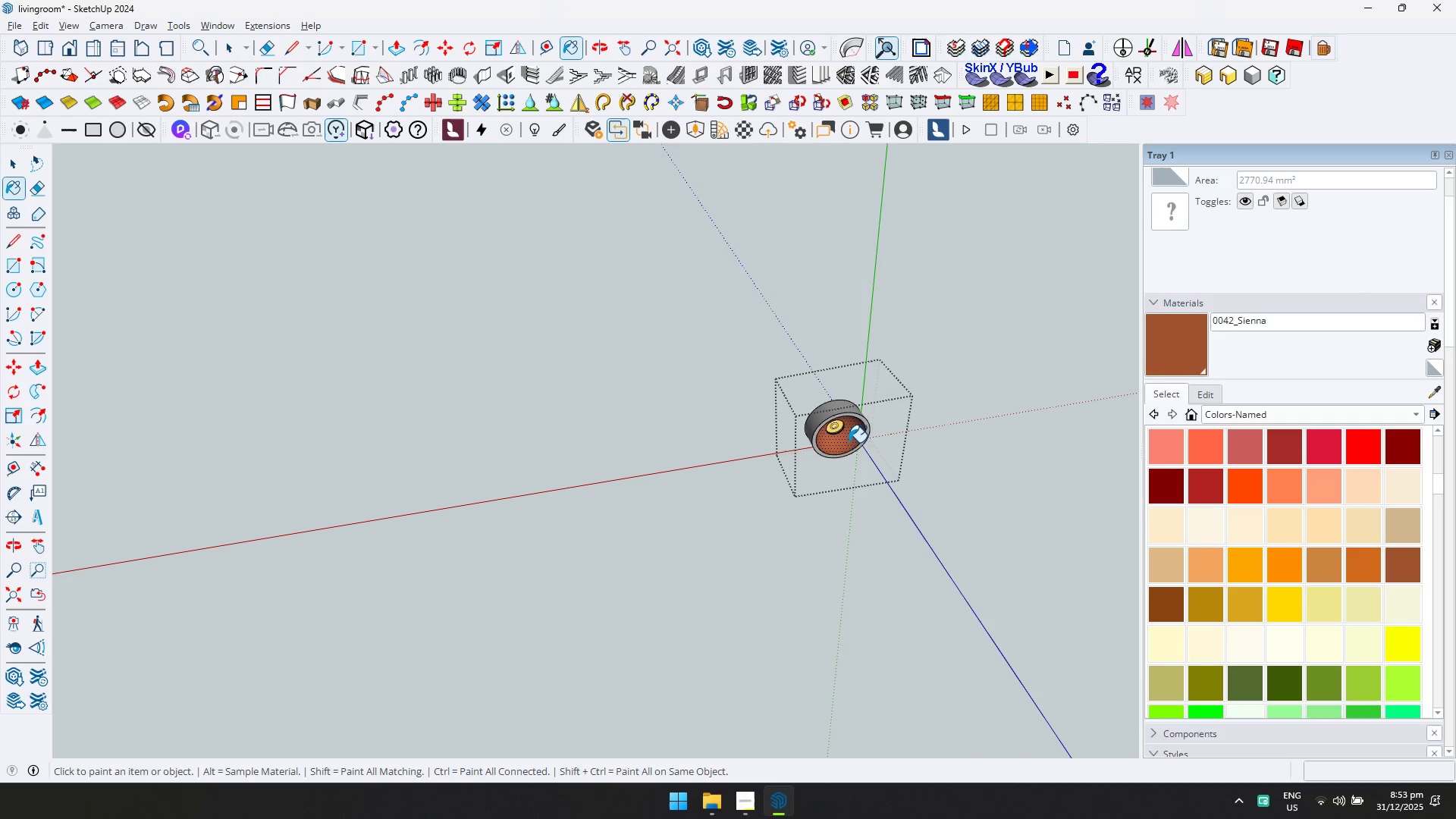 
key(Space)
 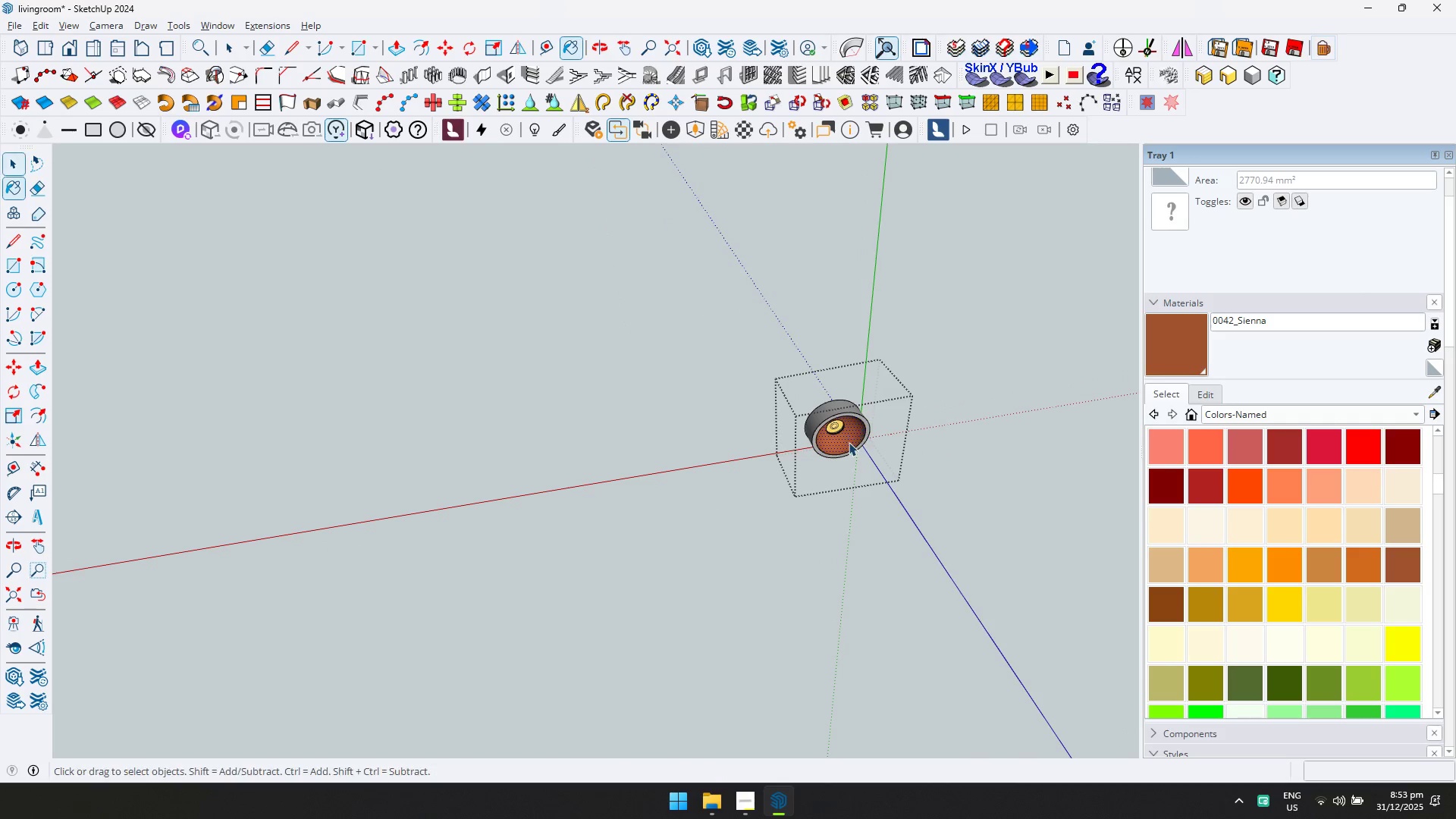 
key(Escape)
 